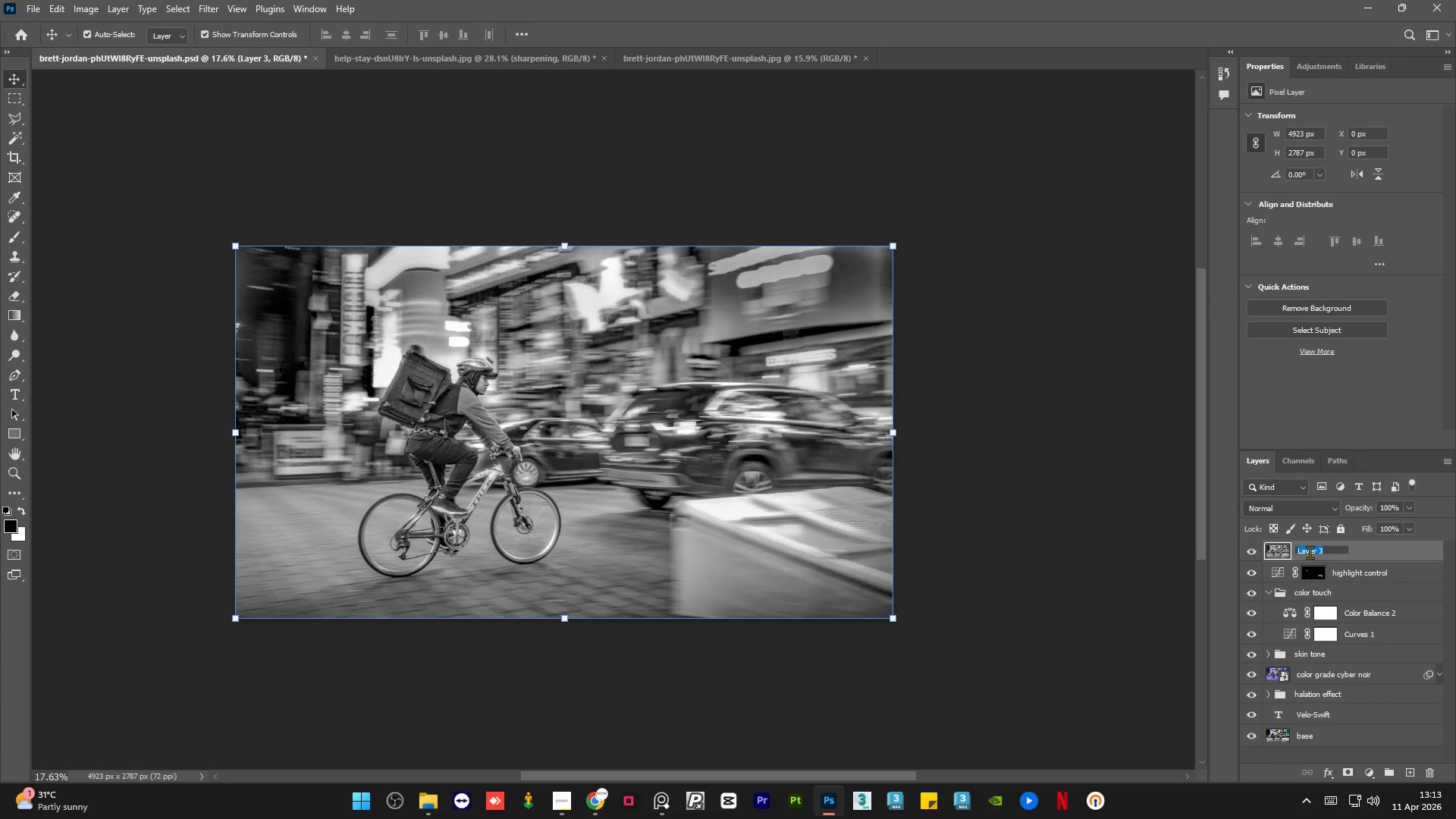 
type(sharpening)
 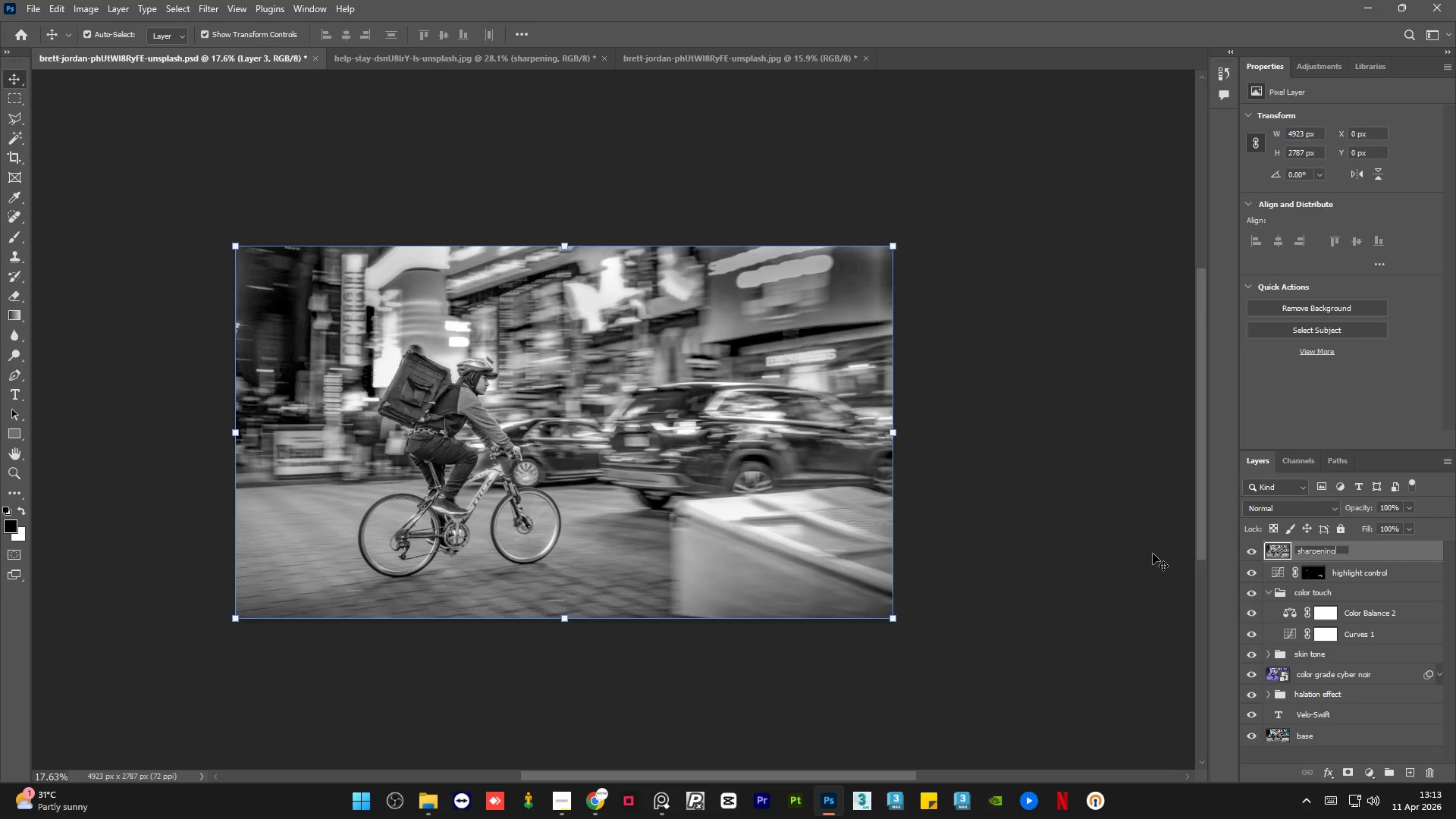 
left_click([1153, 554])
 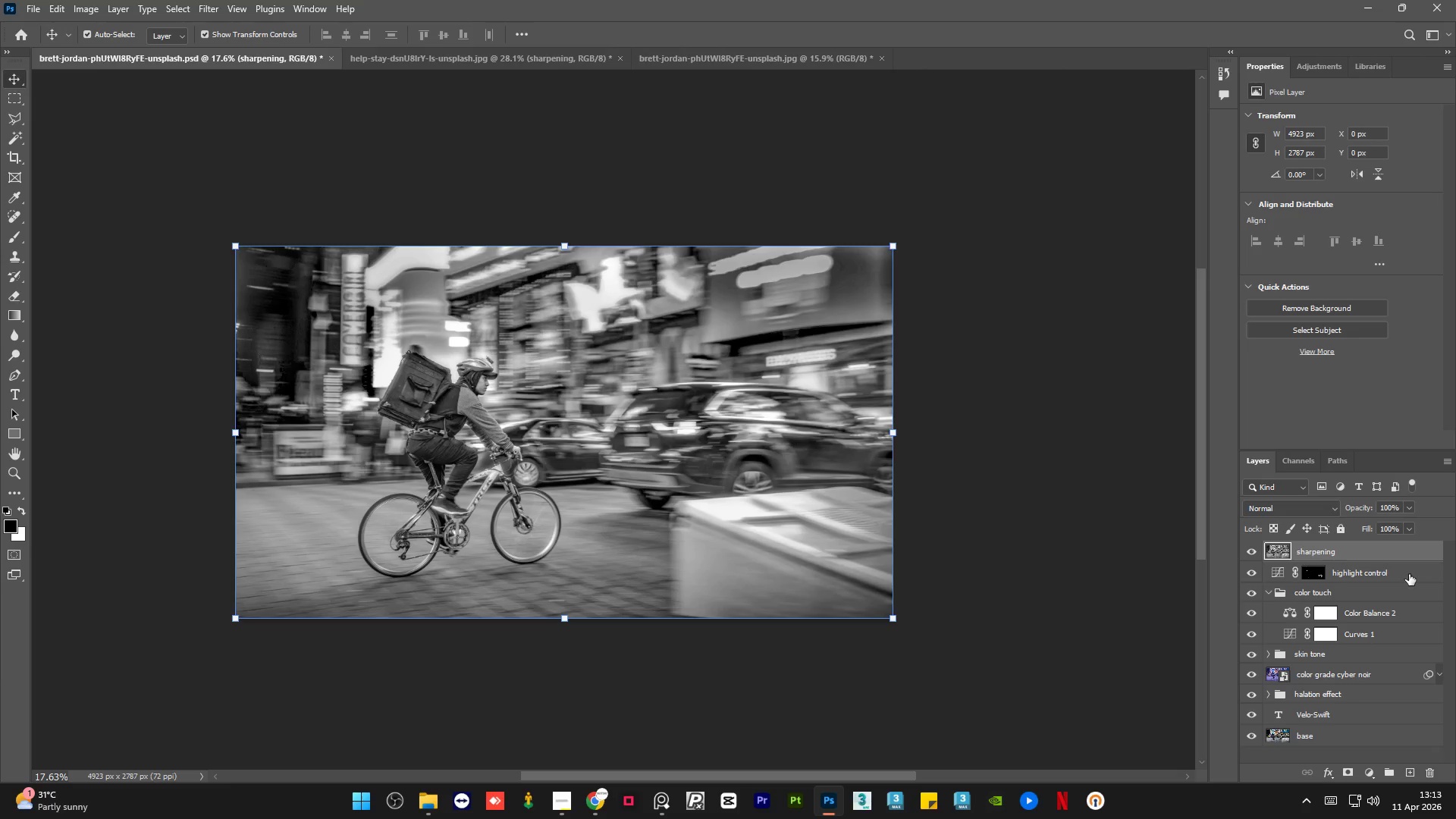 
double_click([1374, 557])
 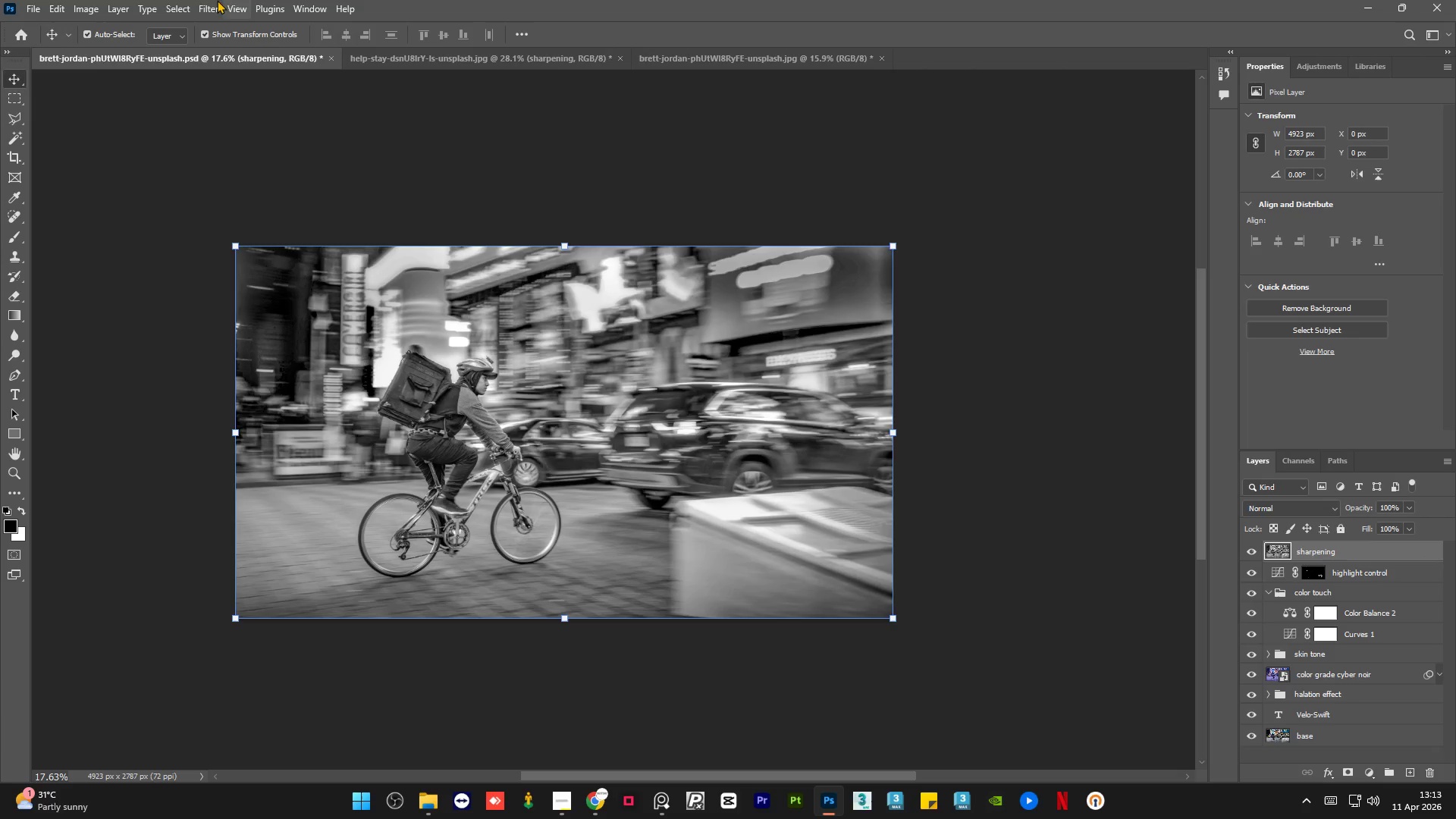 
left_click([203, 0])
 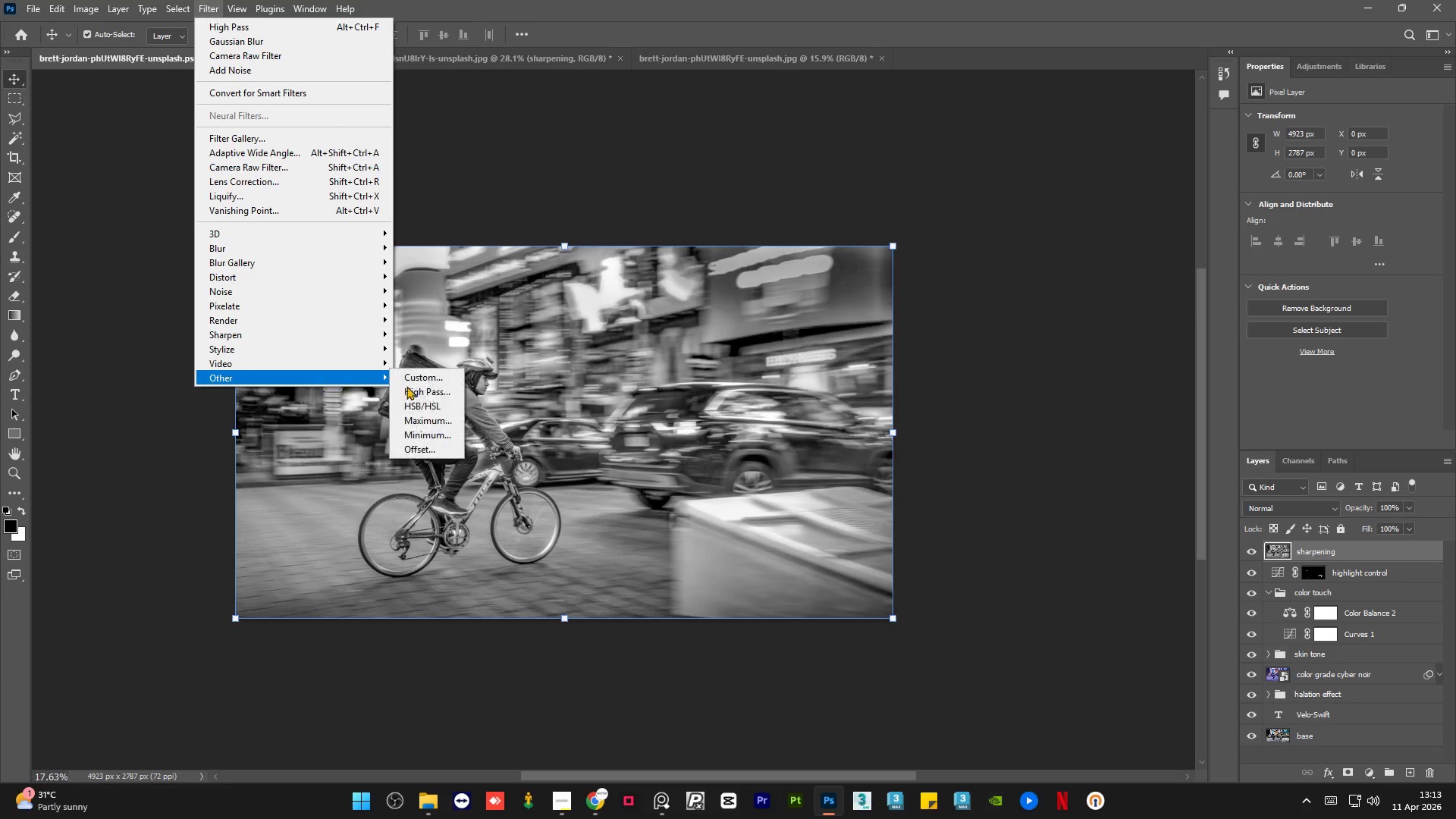 
left_click([442, 391])
 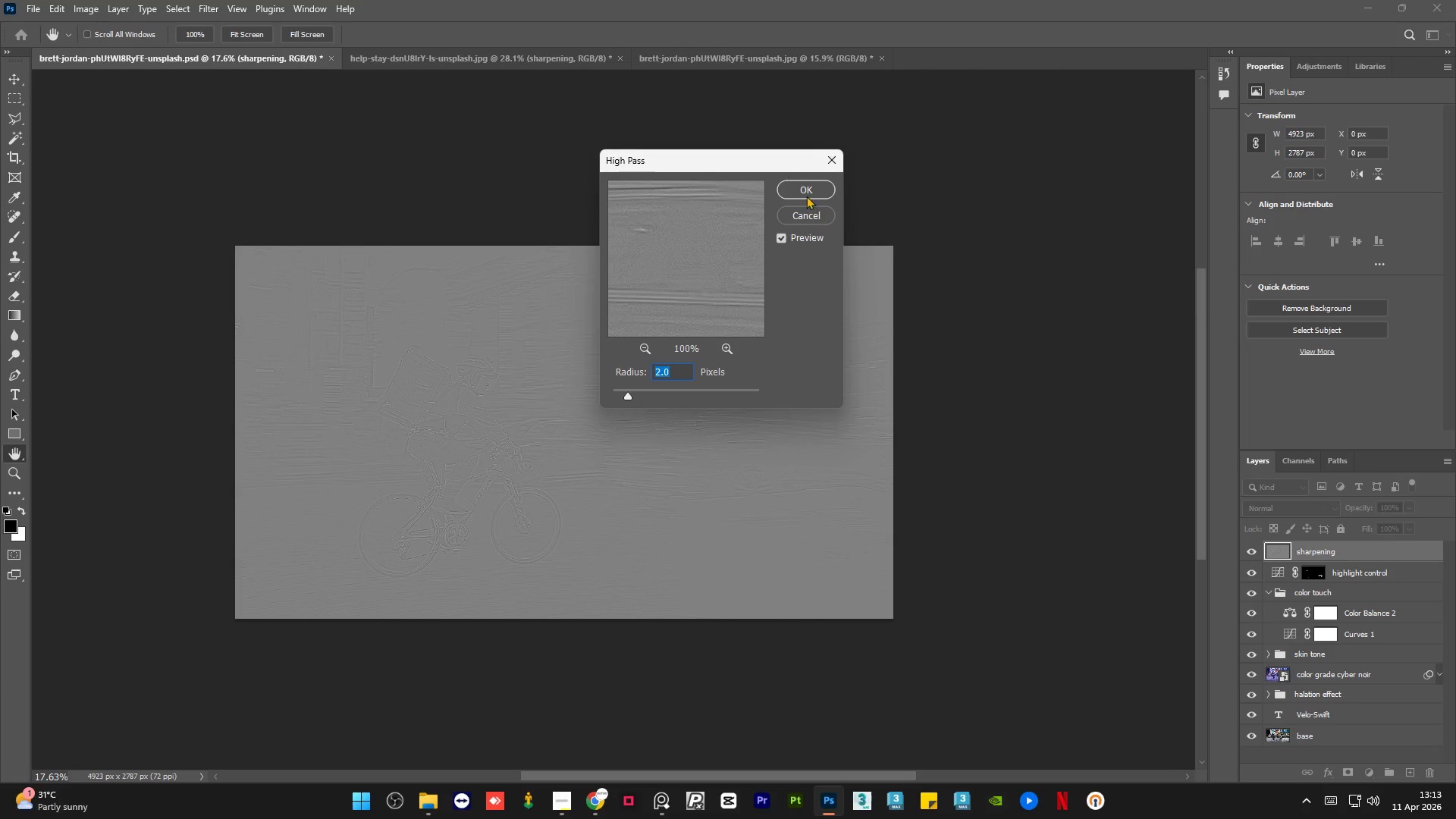 
left_click([809, 190])
 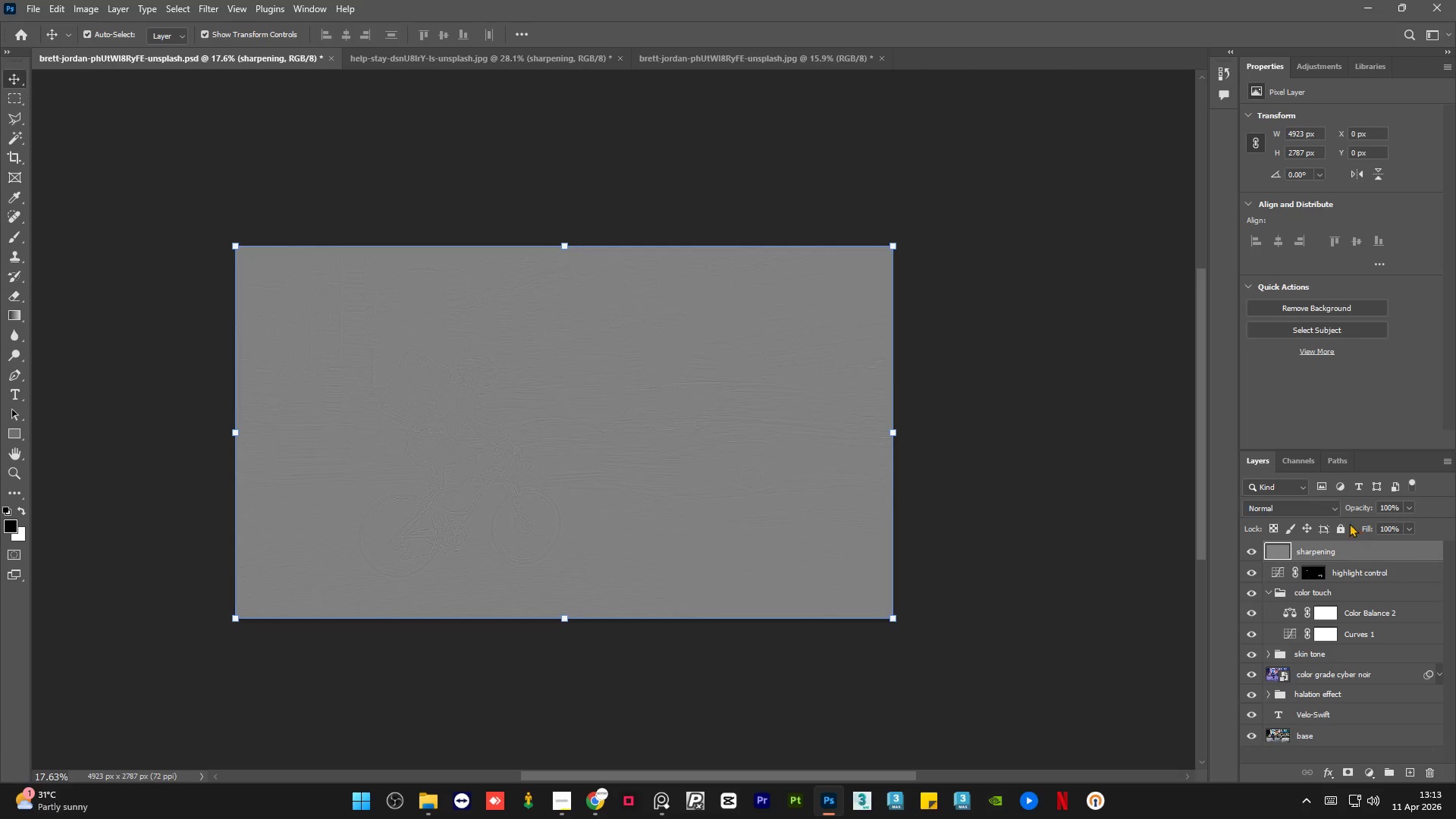 
left_click([1313, 514])
 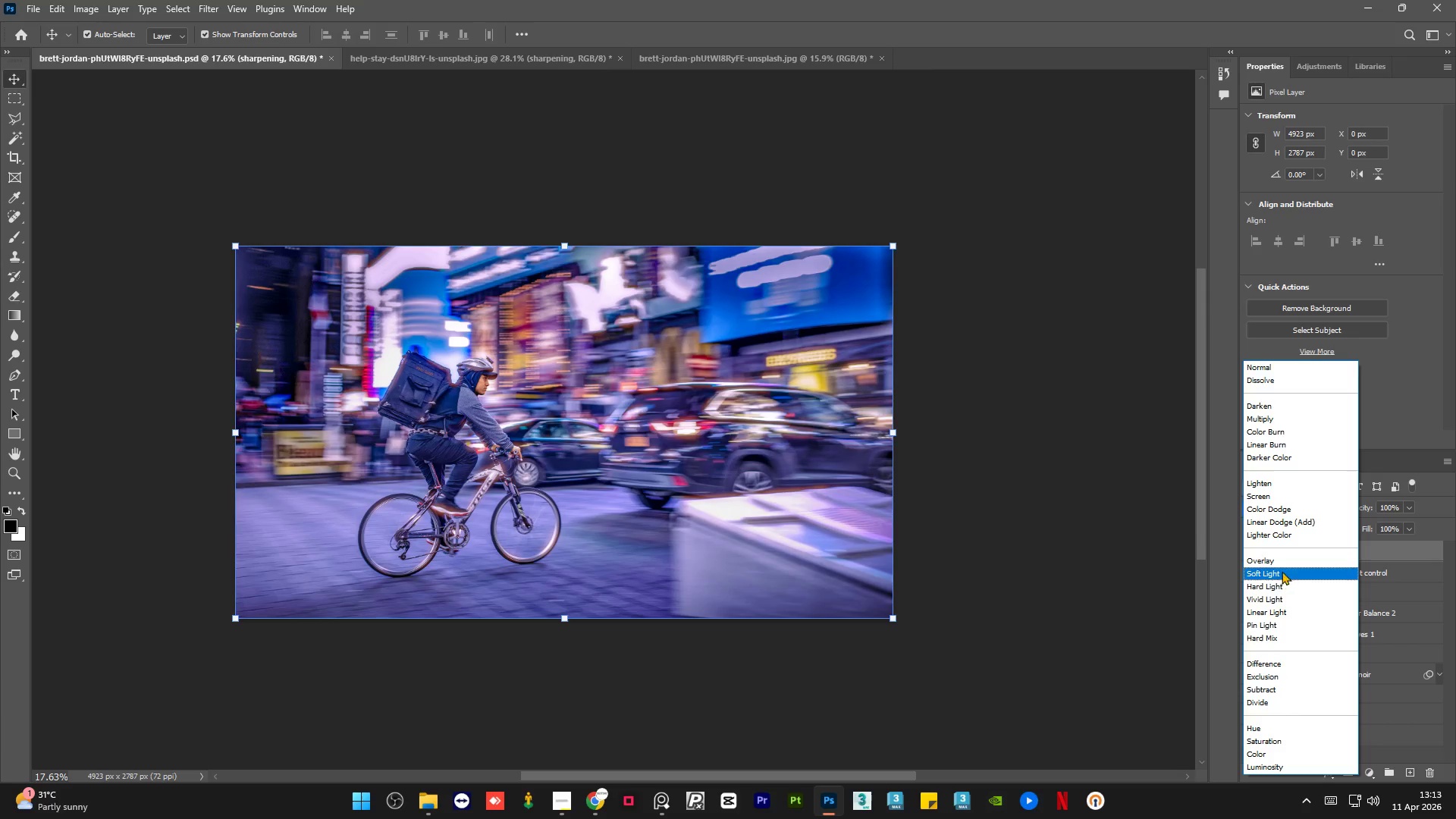 
left_click([1277, 573])
 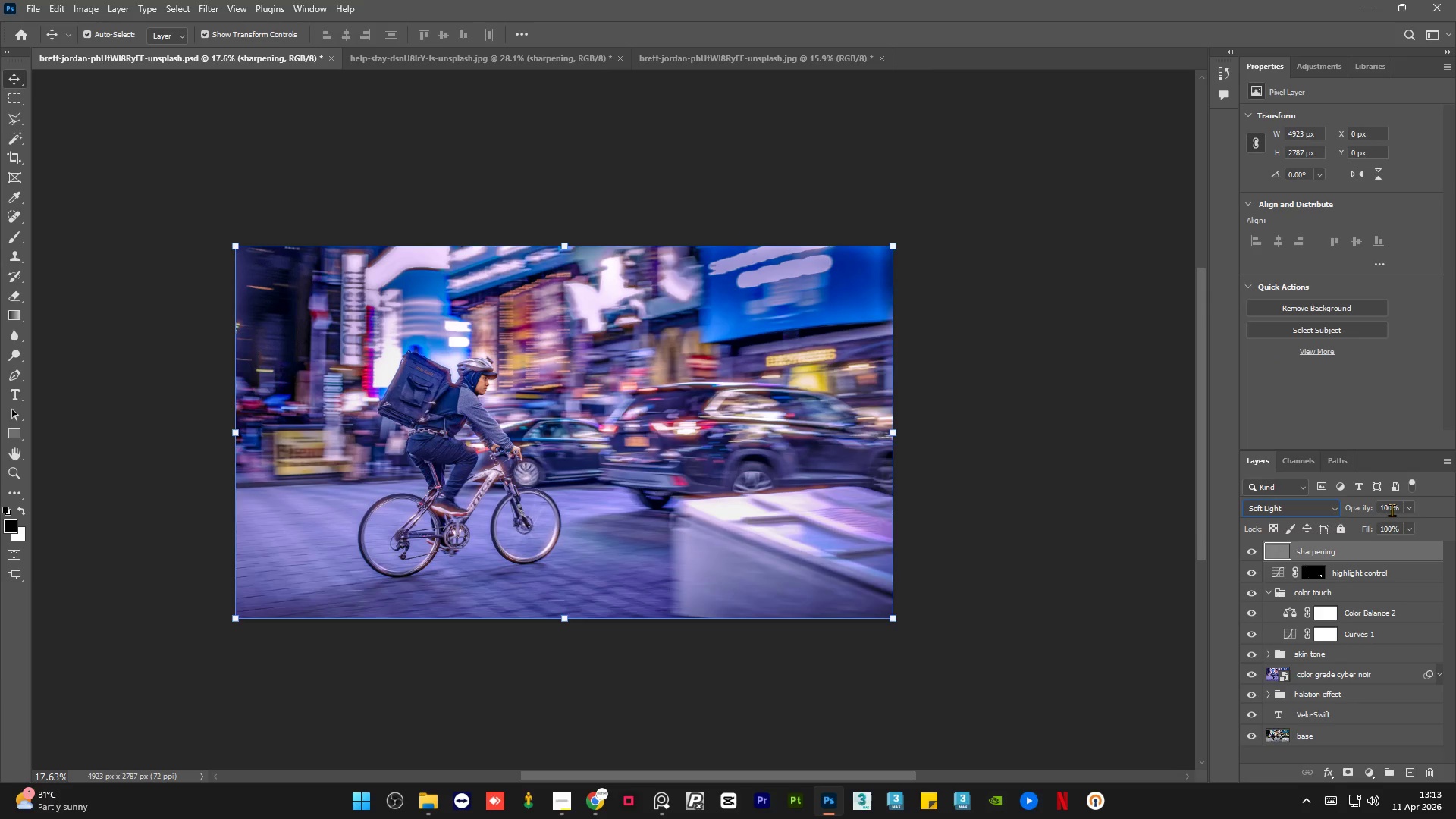 
double_click([1392, 510])
 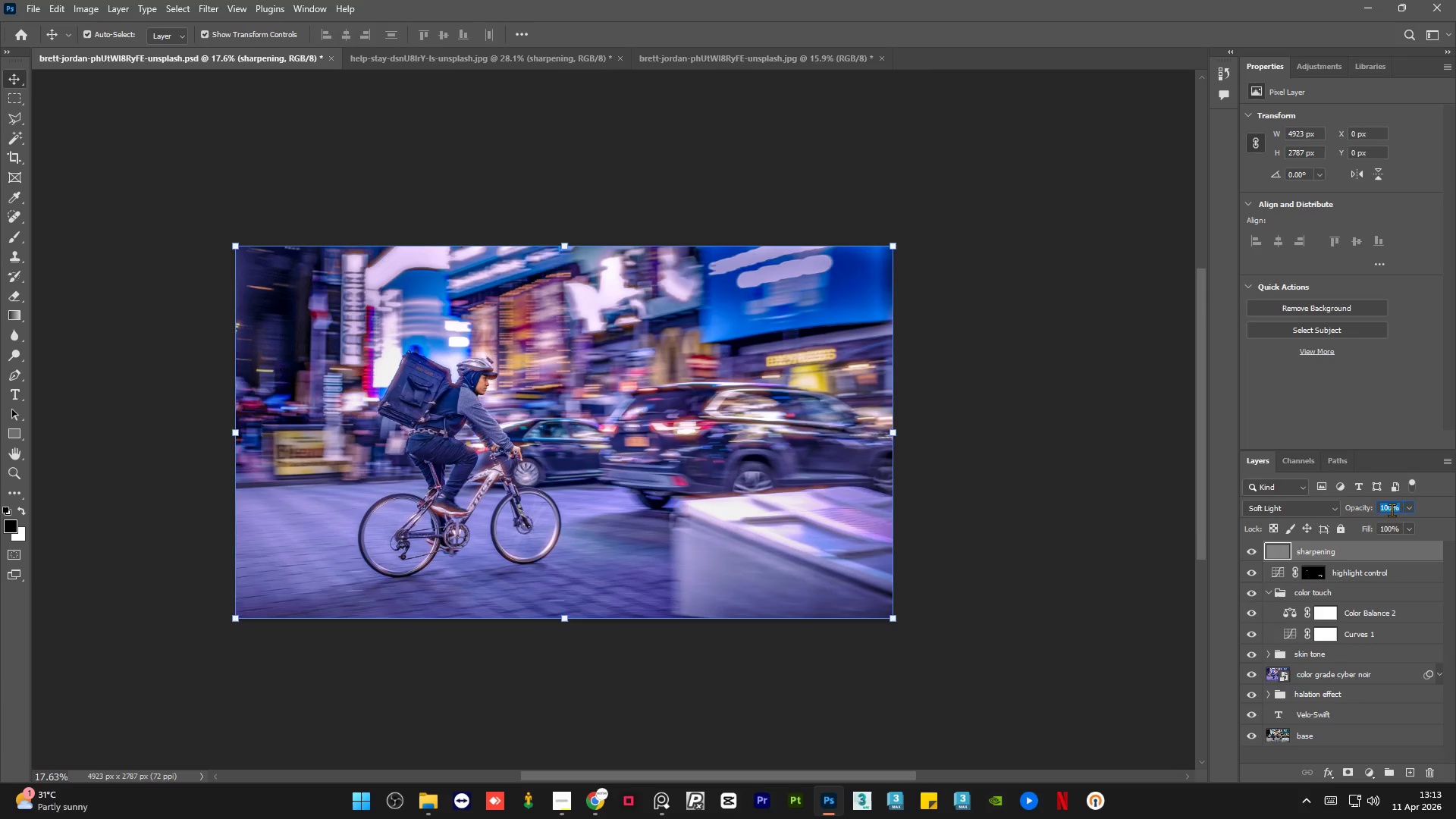 
key(Numpad7)
 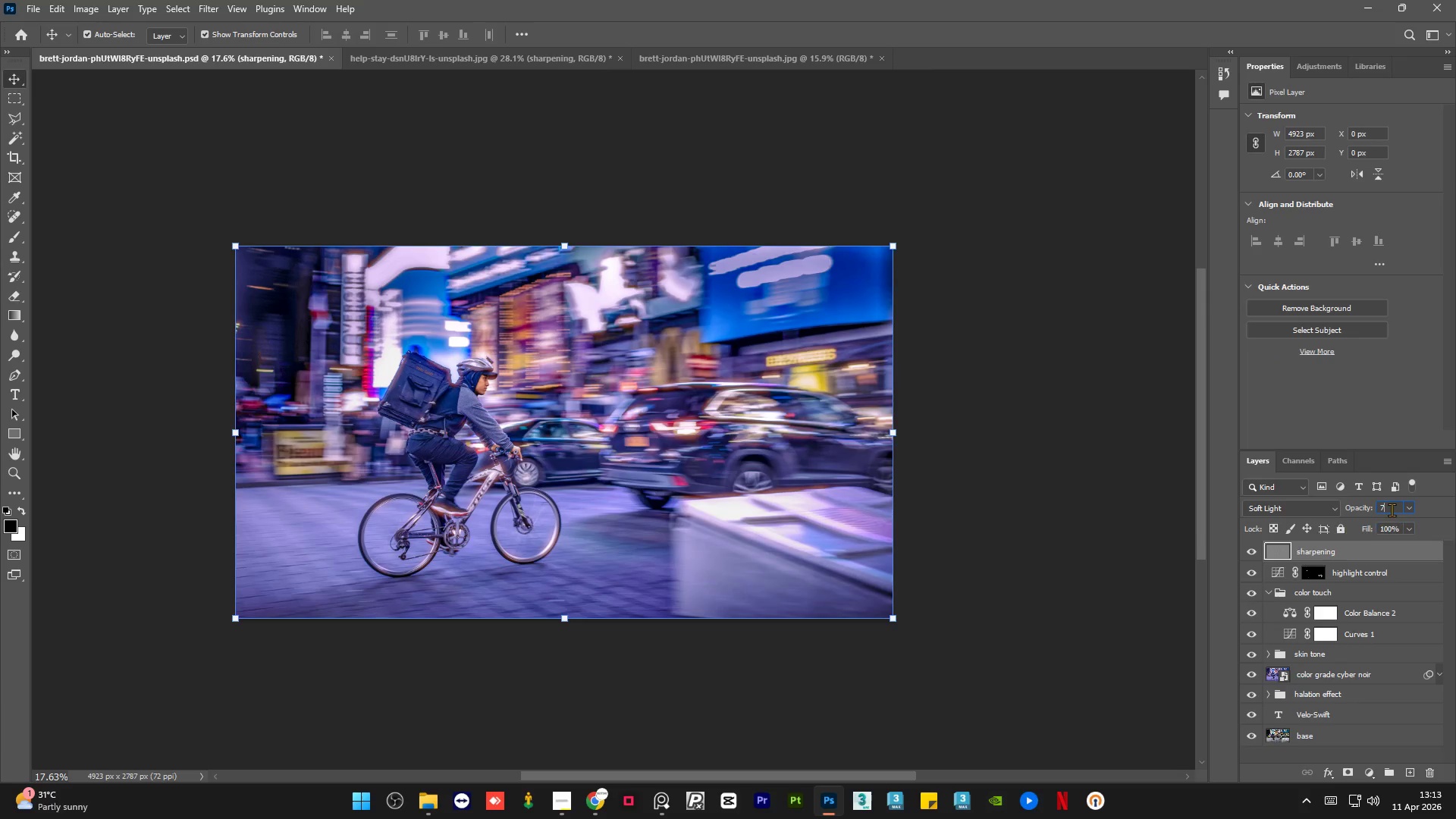 
key(Numpad0)
 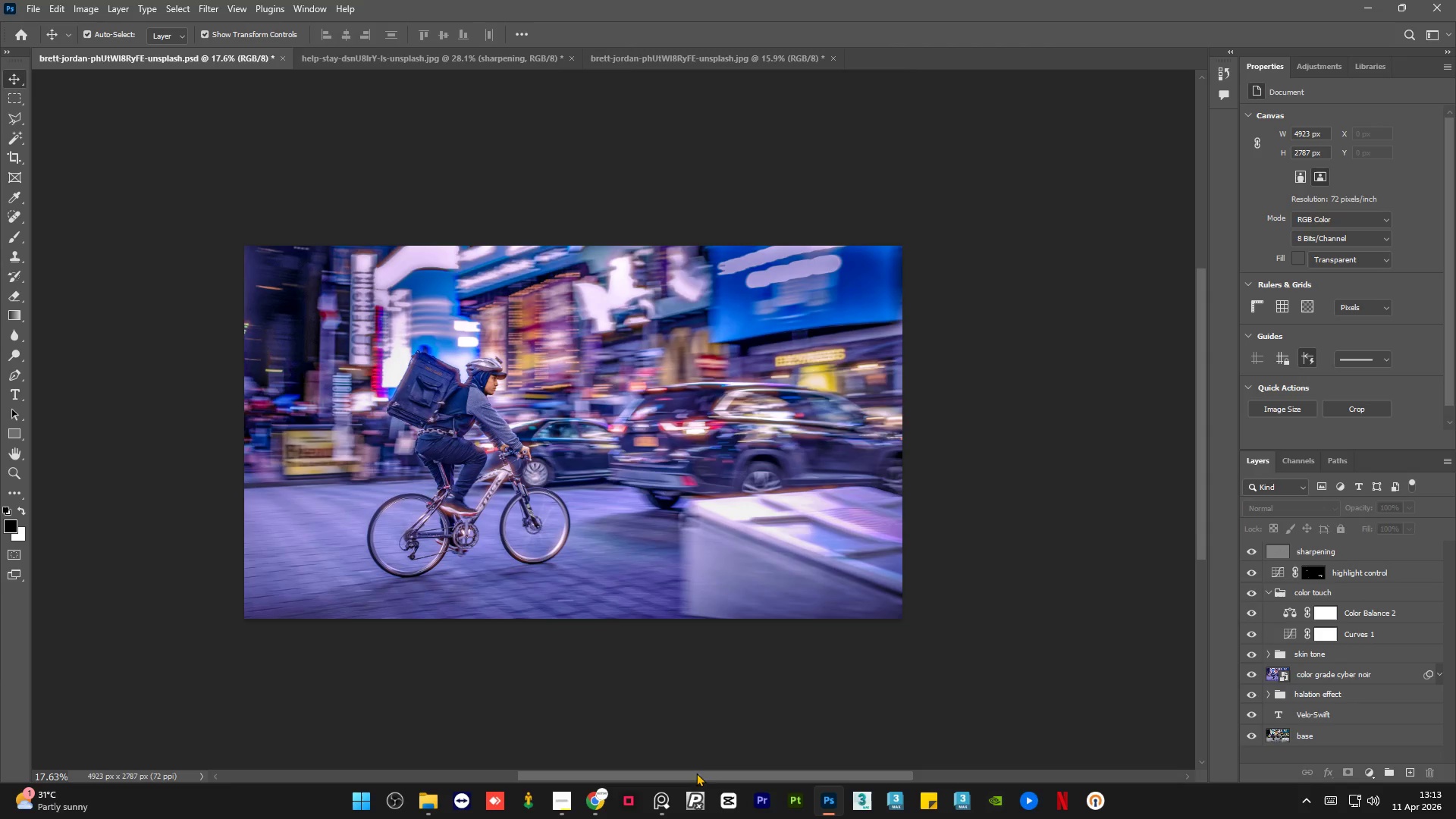 
left_click([367, 56])
 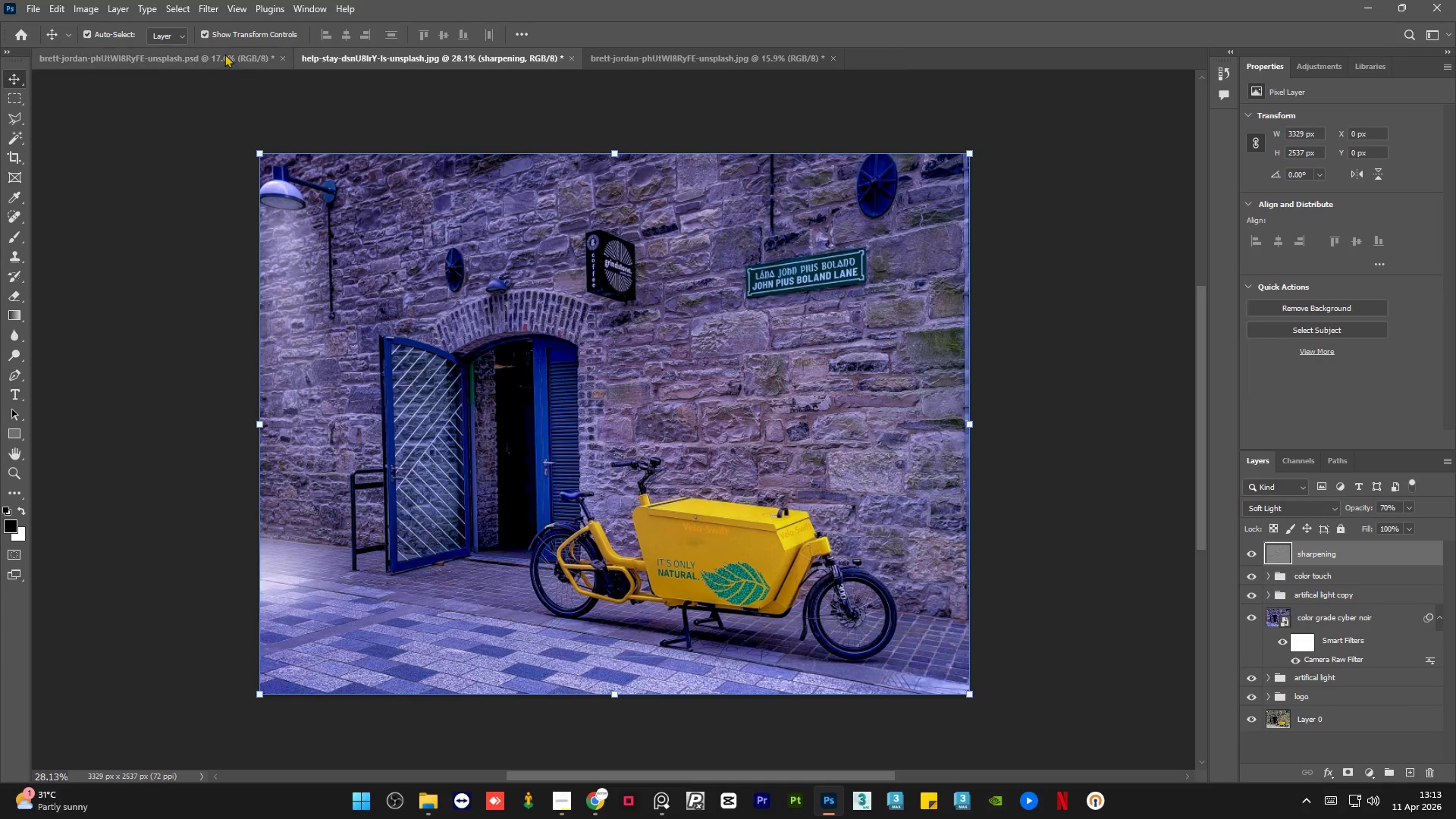 
left_click([219, 52])
 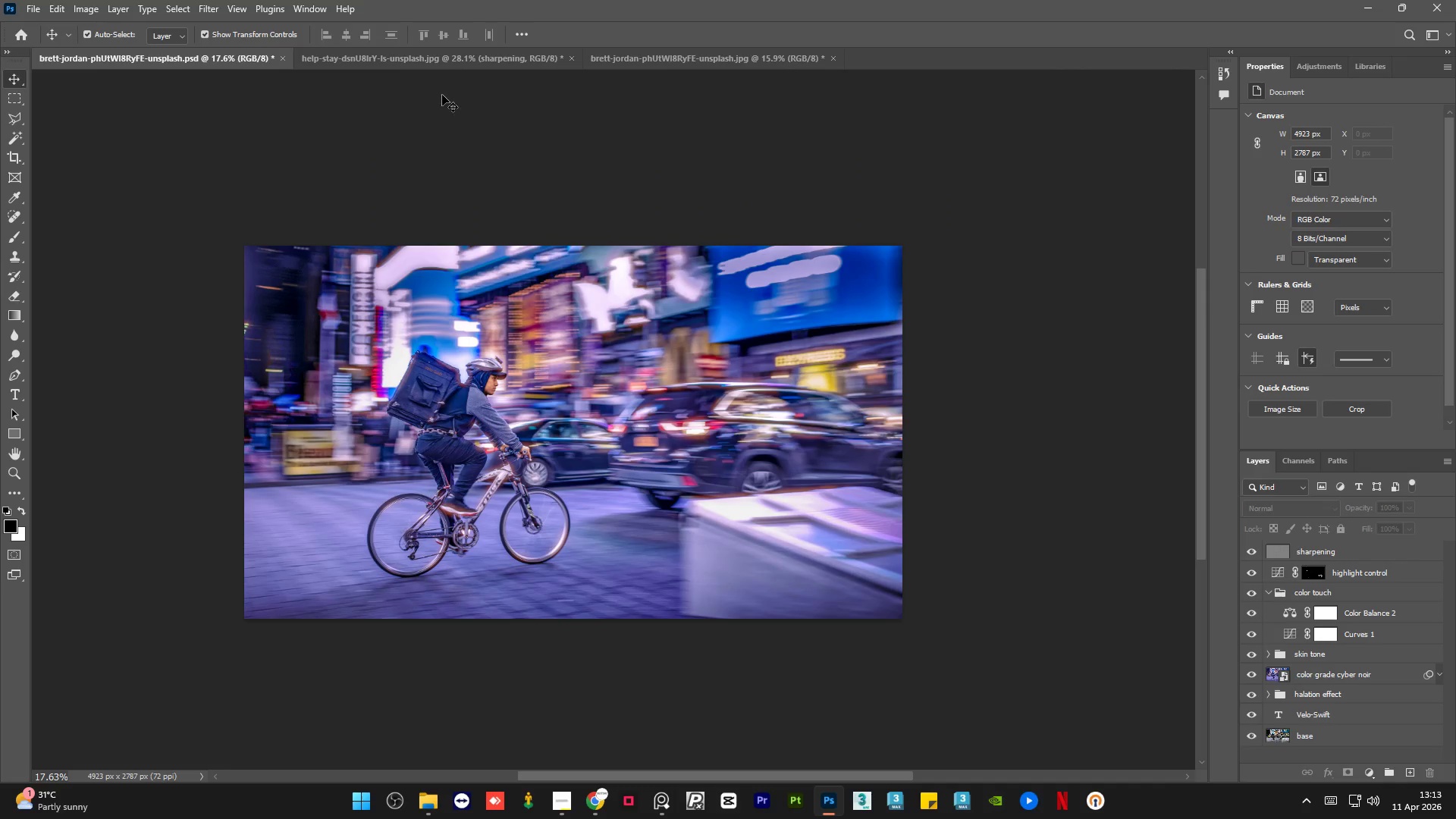 
left_click([449, 132])
 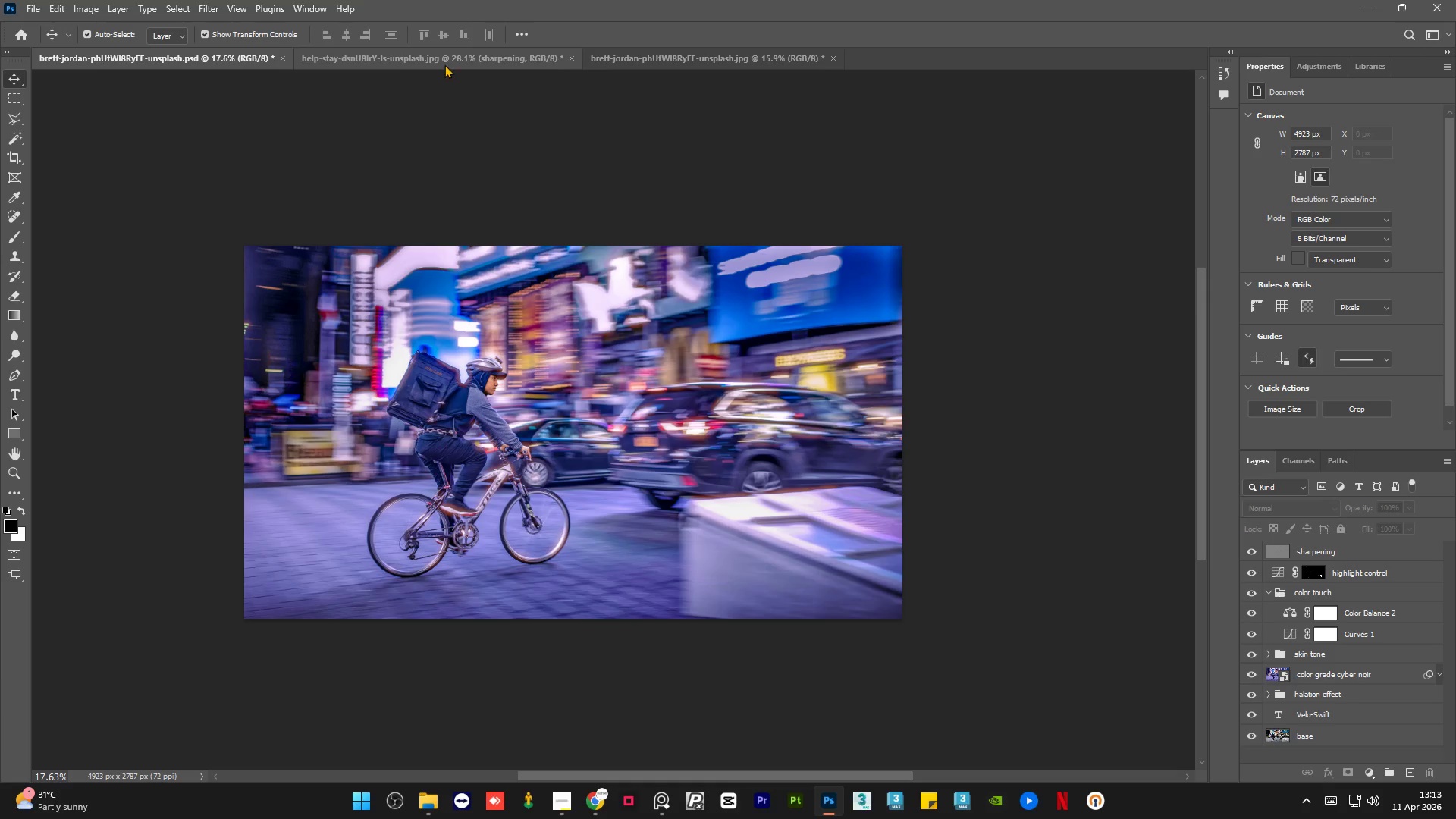 
left_click([444, 64])
 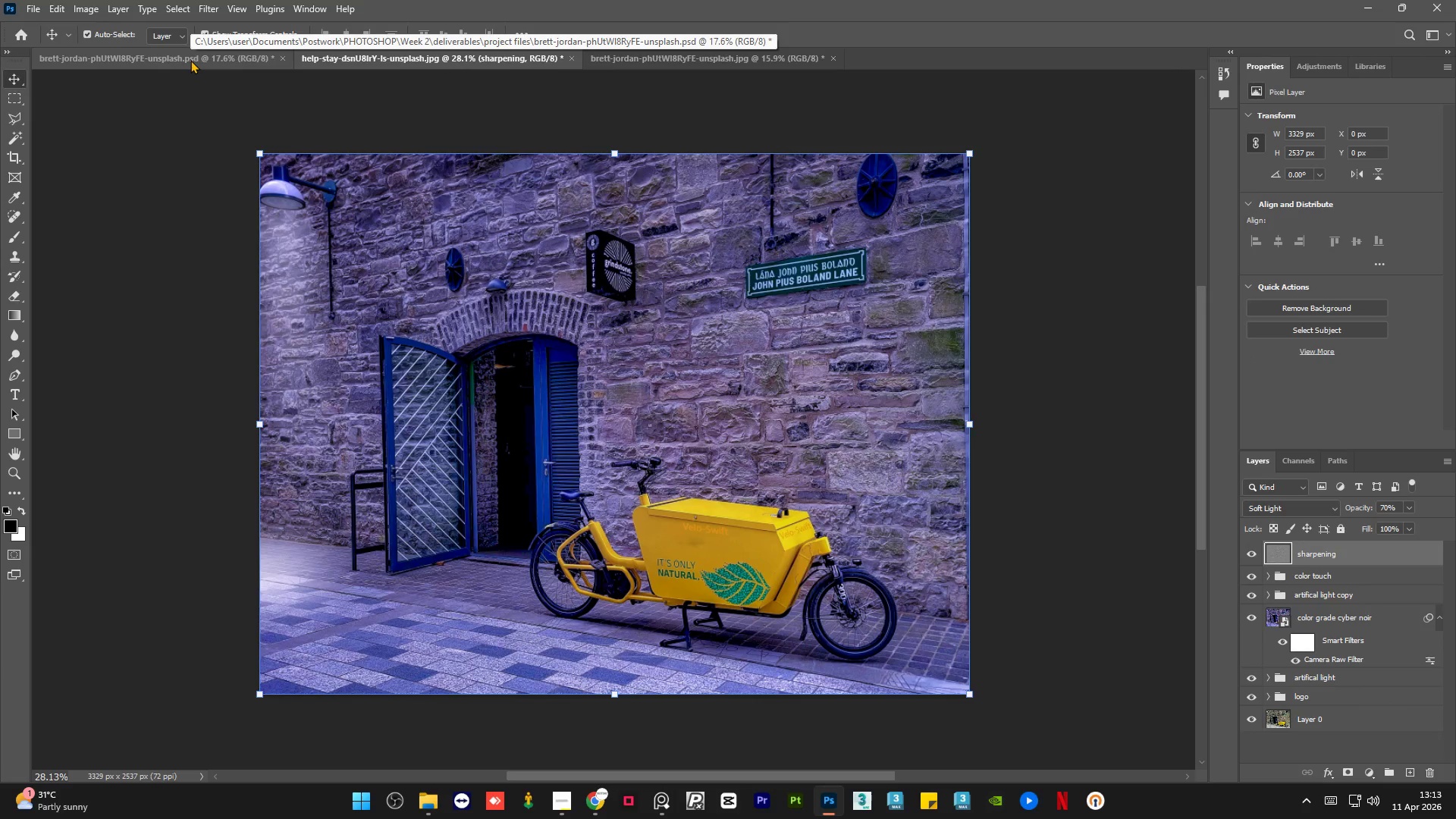 
left_click([190, 60])
 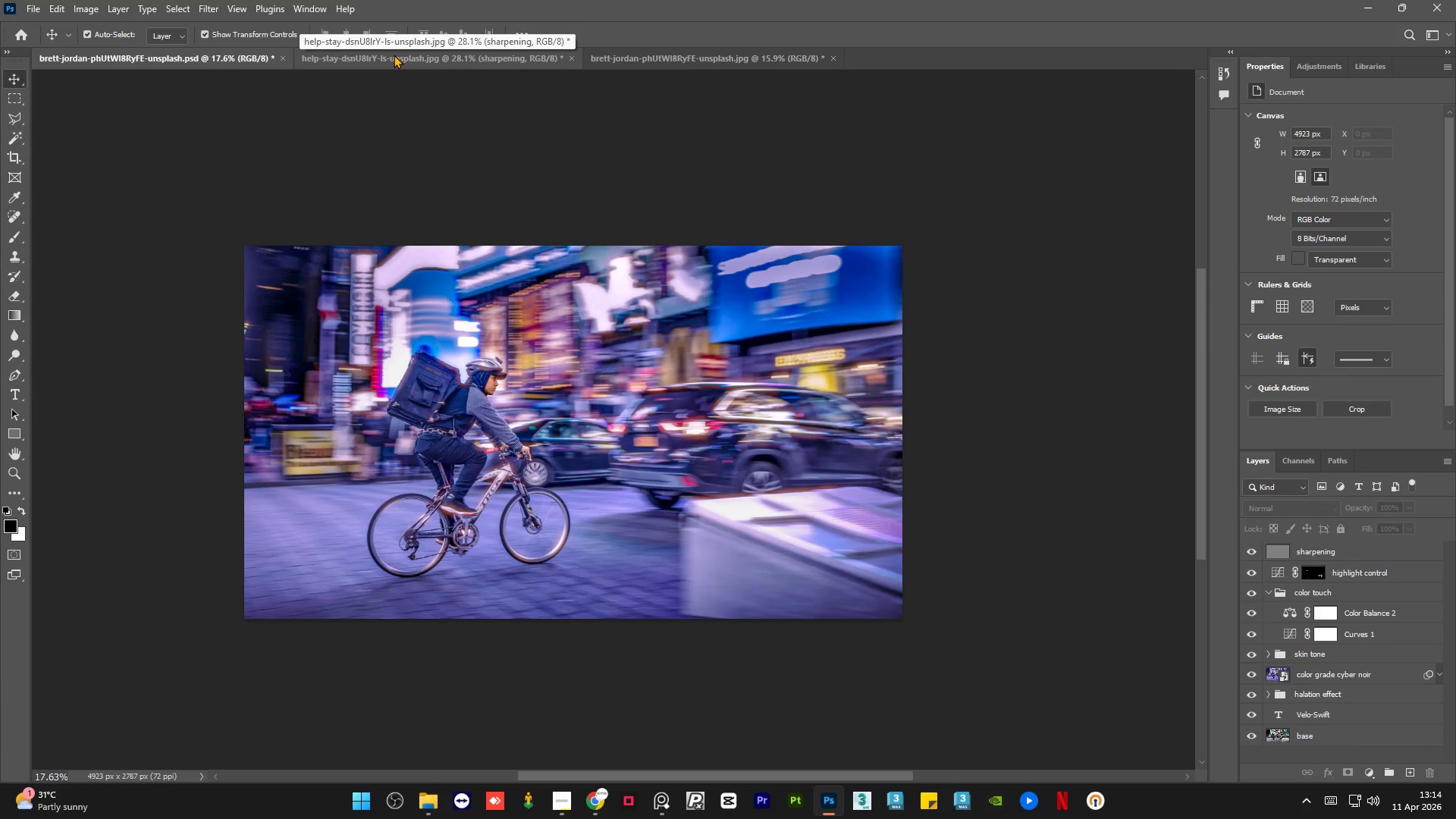 
wait(6.09)
 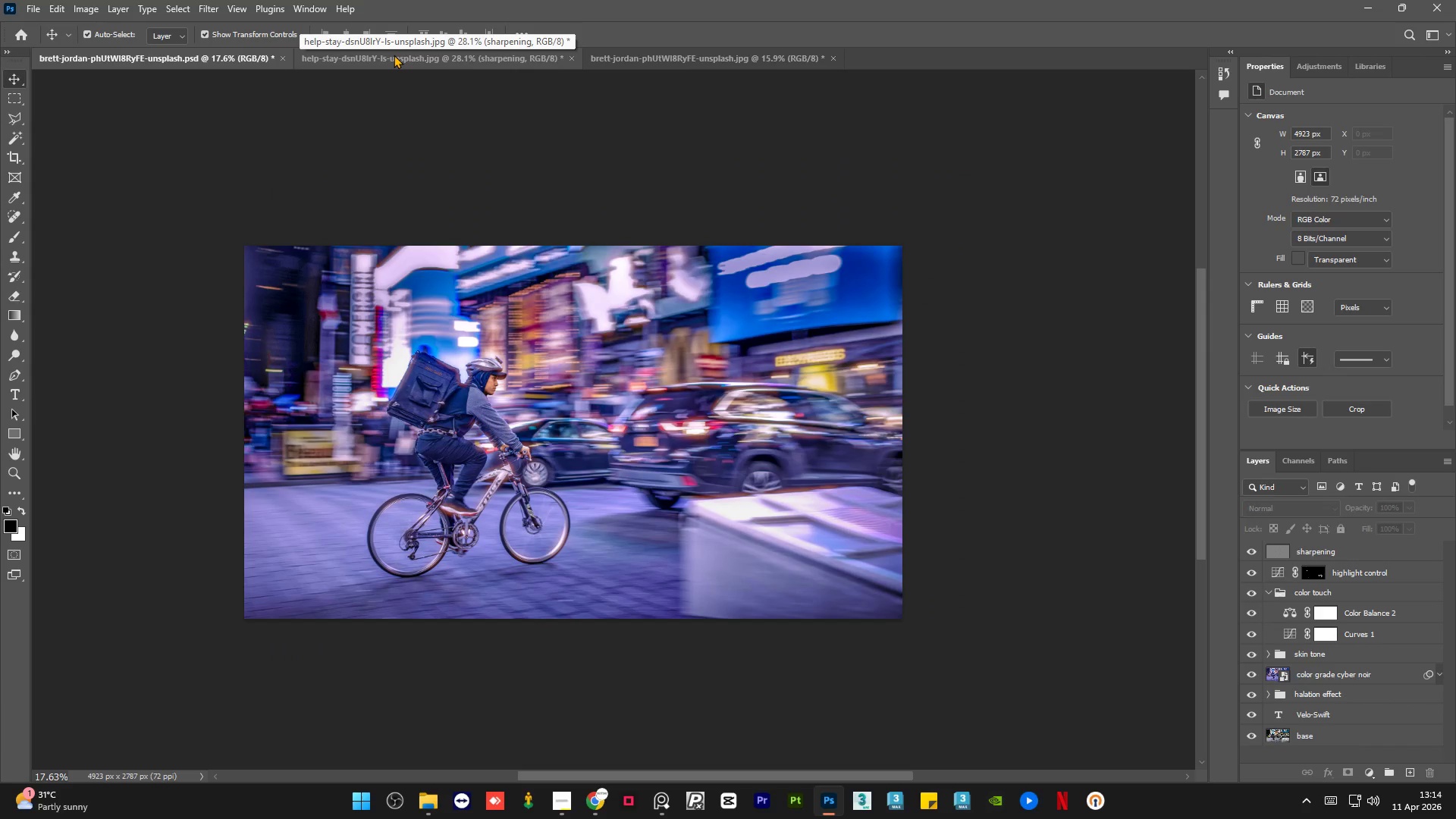 
left_click([390, 55])
 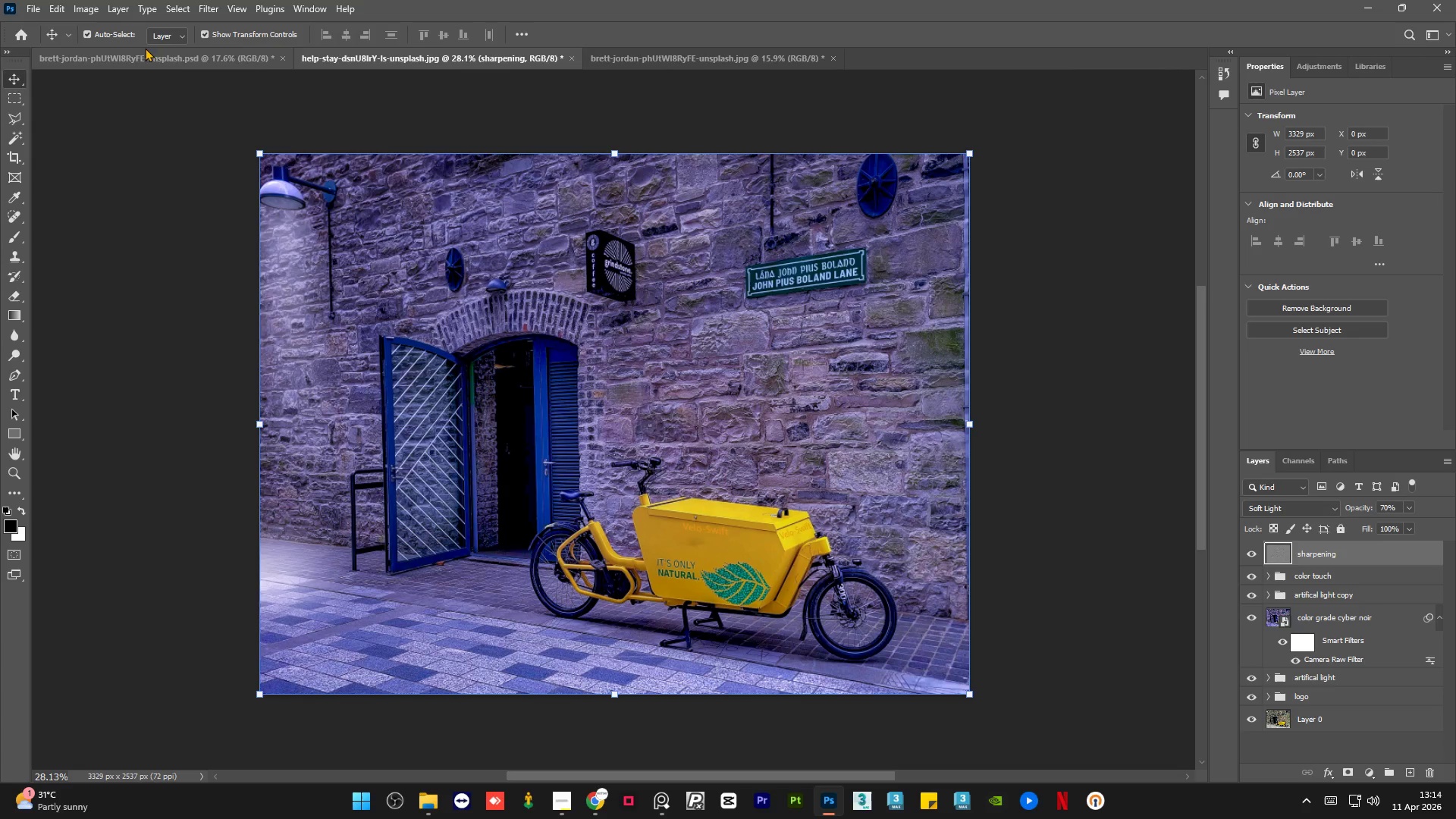 
left_click([182, 64])
 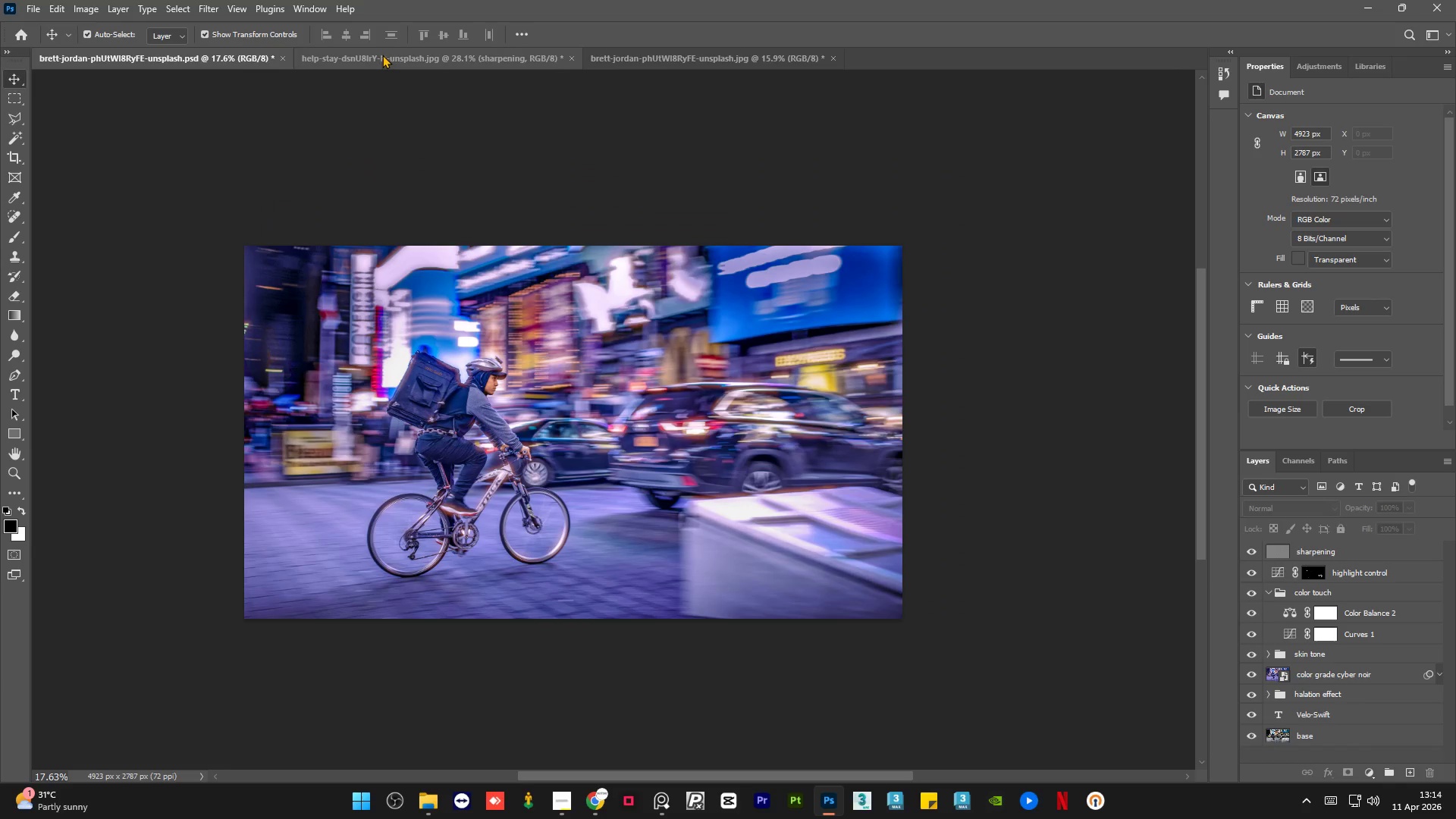 
left_click([382, 55])
 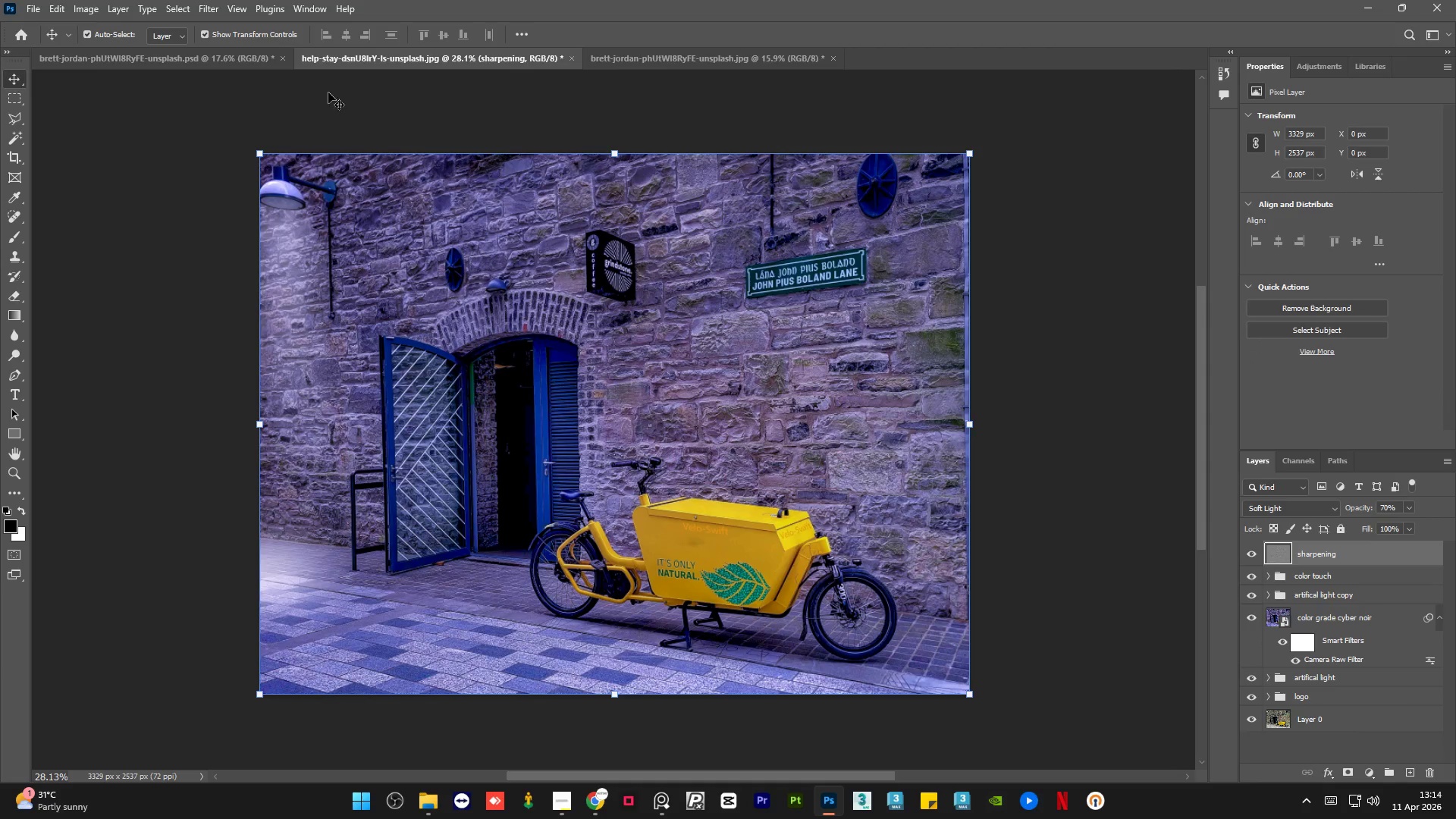 
left_click([184, 55])
 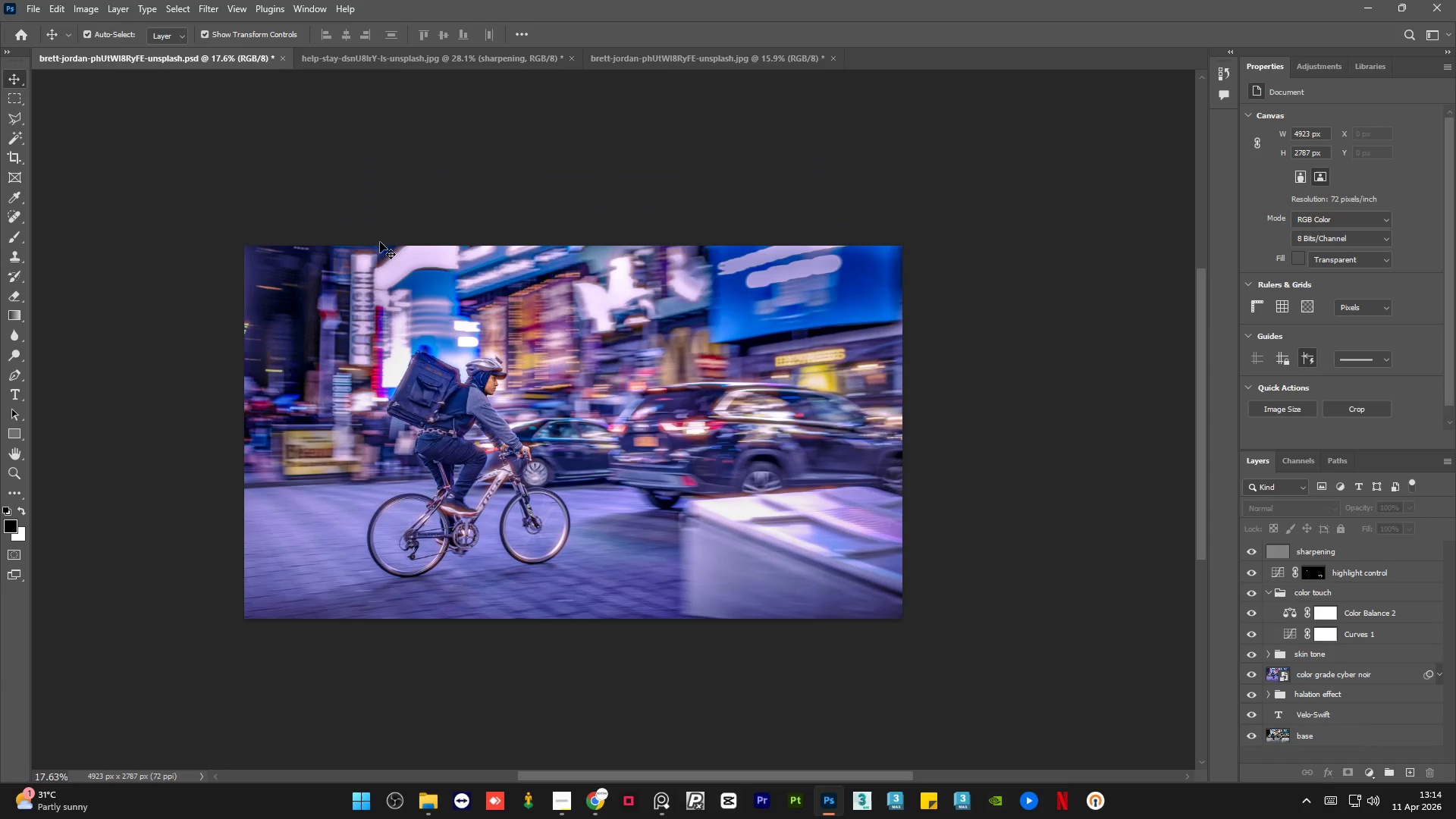 
left_click([390, 142])
 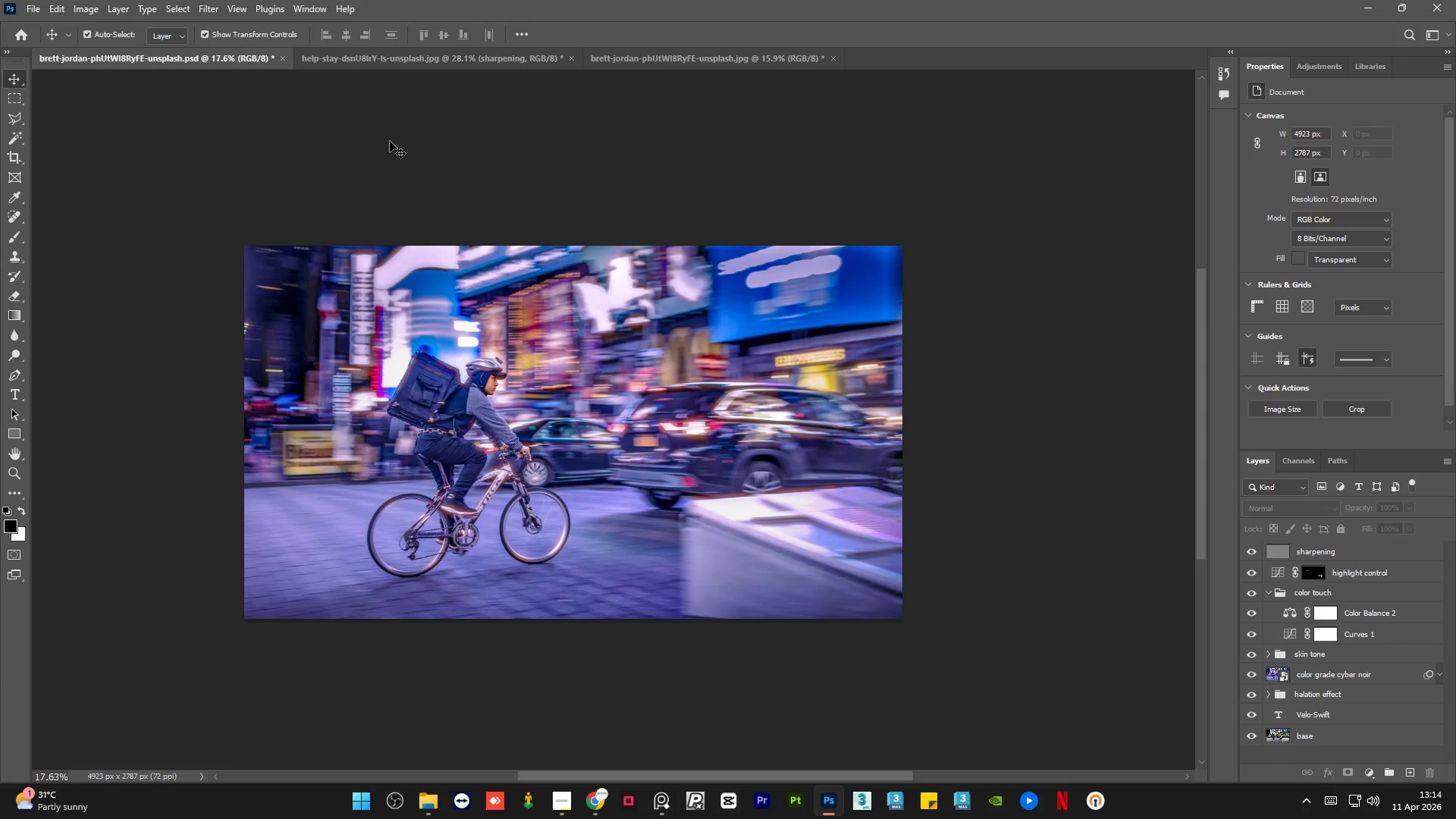 
key(Control+S)
 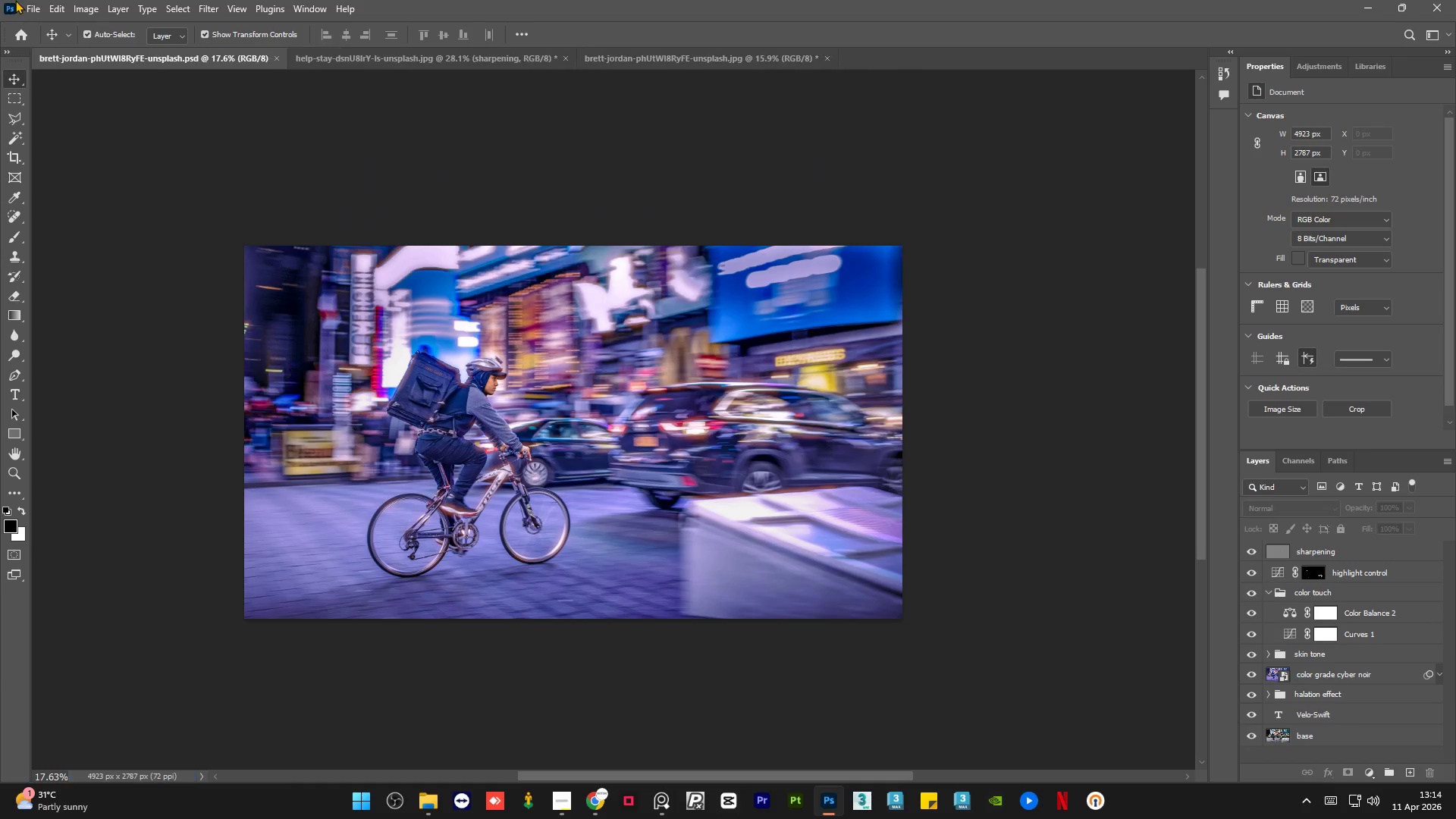 
left_click([28, 0])
 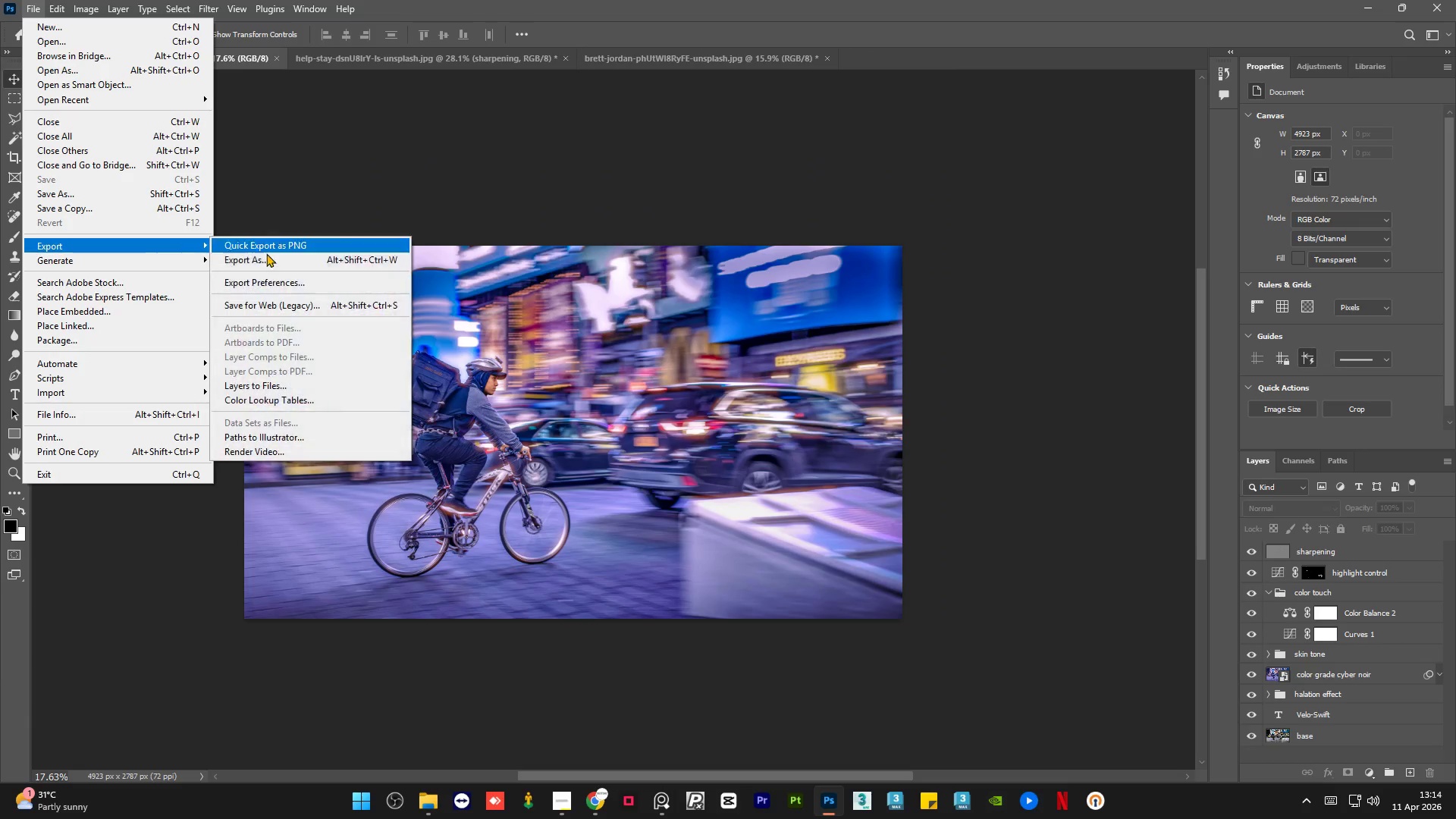 
left_click([281, 259])
 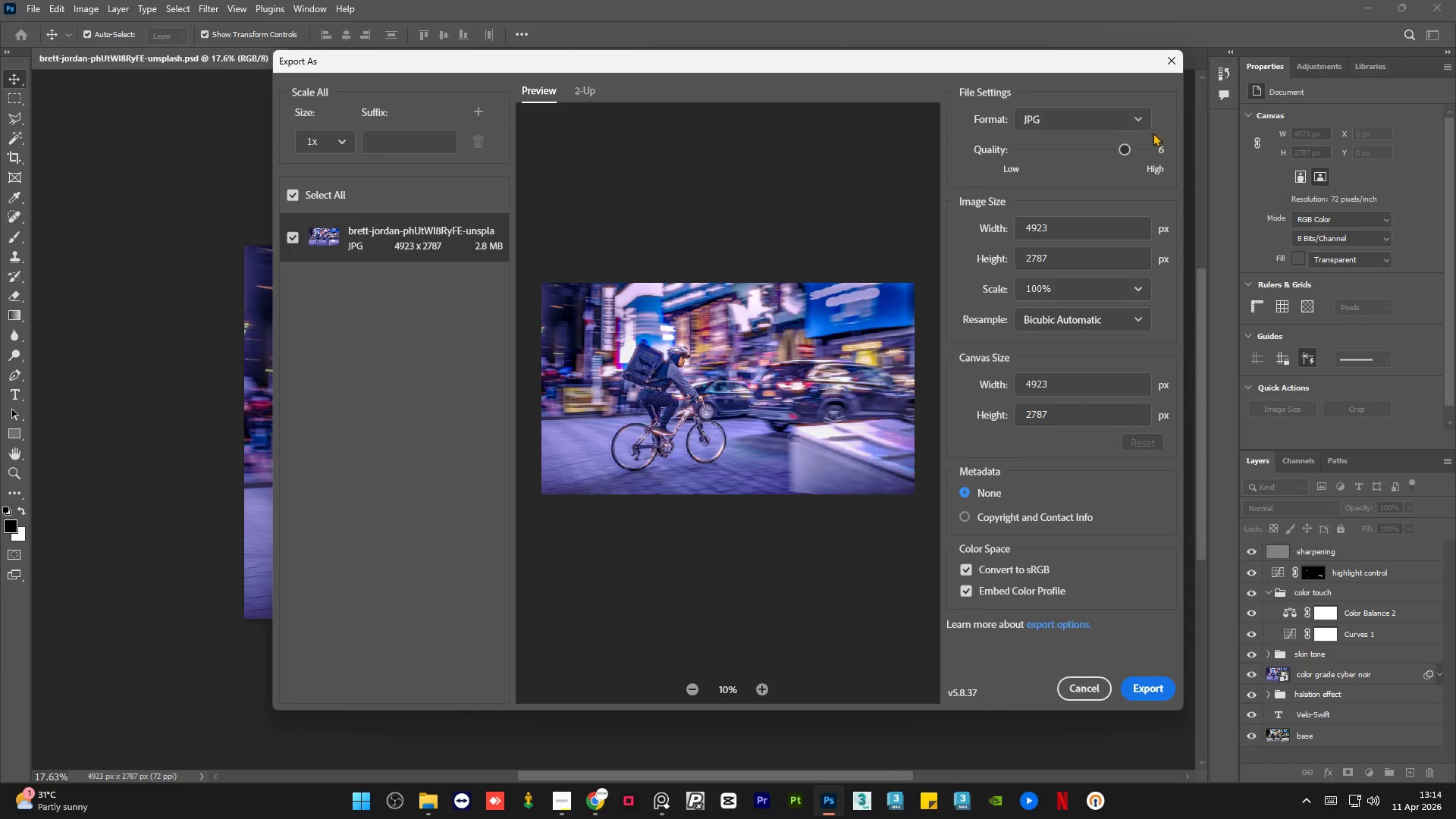 
left_click_drag(start_coordinate=[1126, 152], to_coordinate=[1183, 167])
 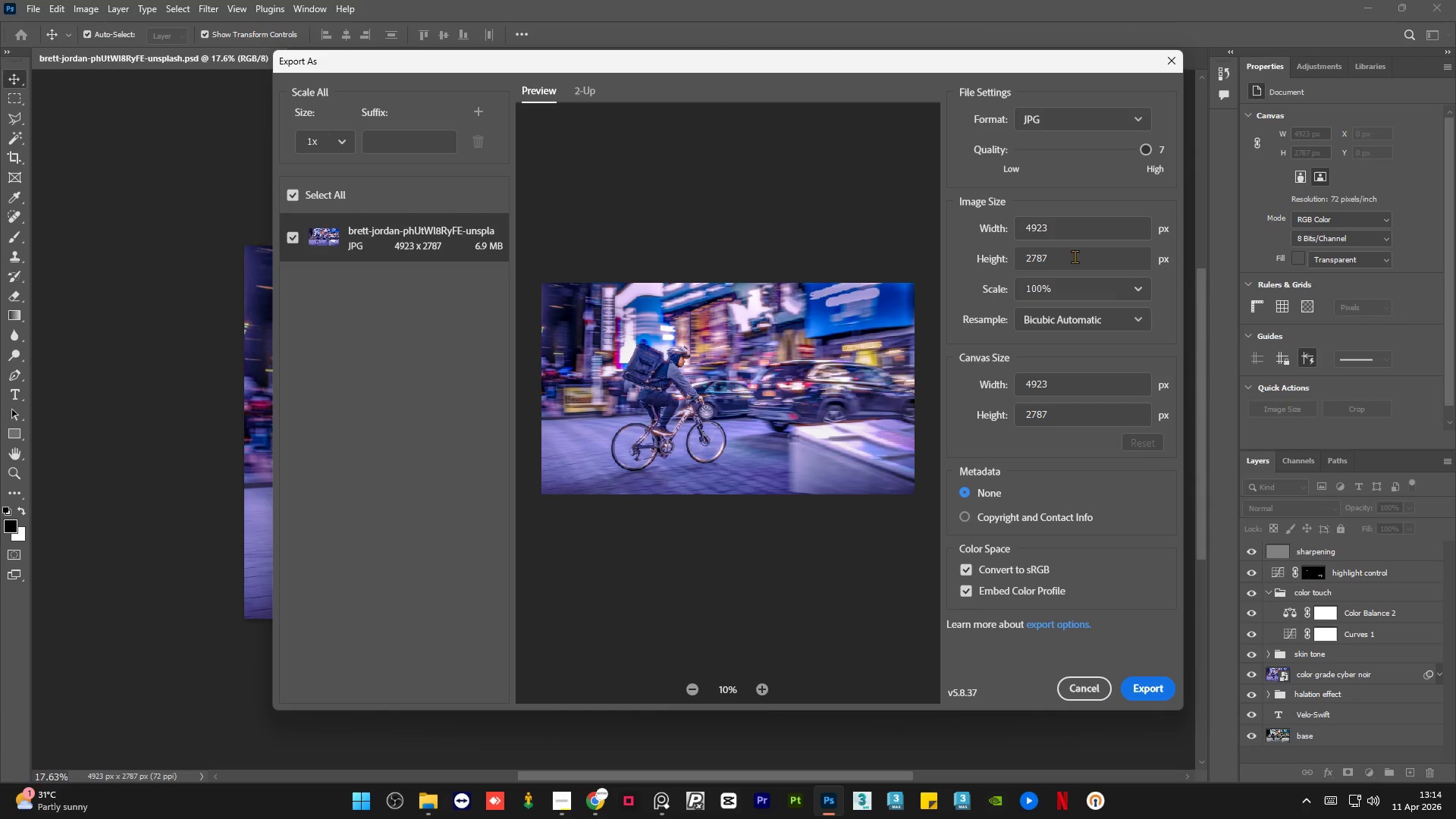 
double_click([1081, 229])
 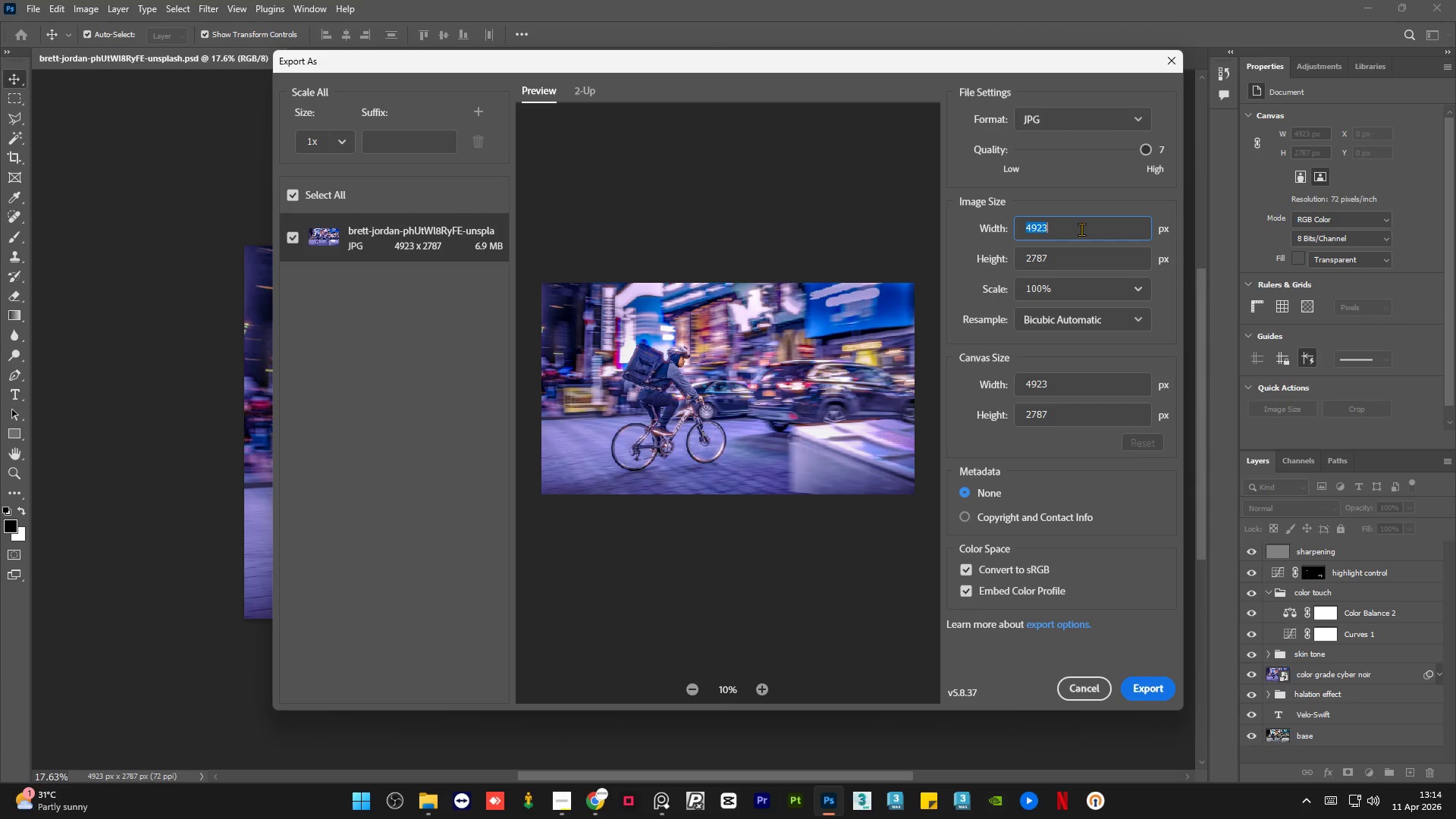 
key(Numpad3)
 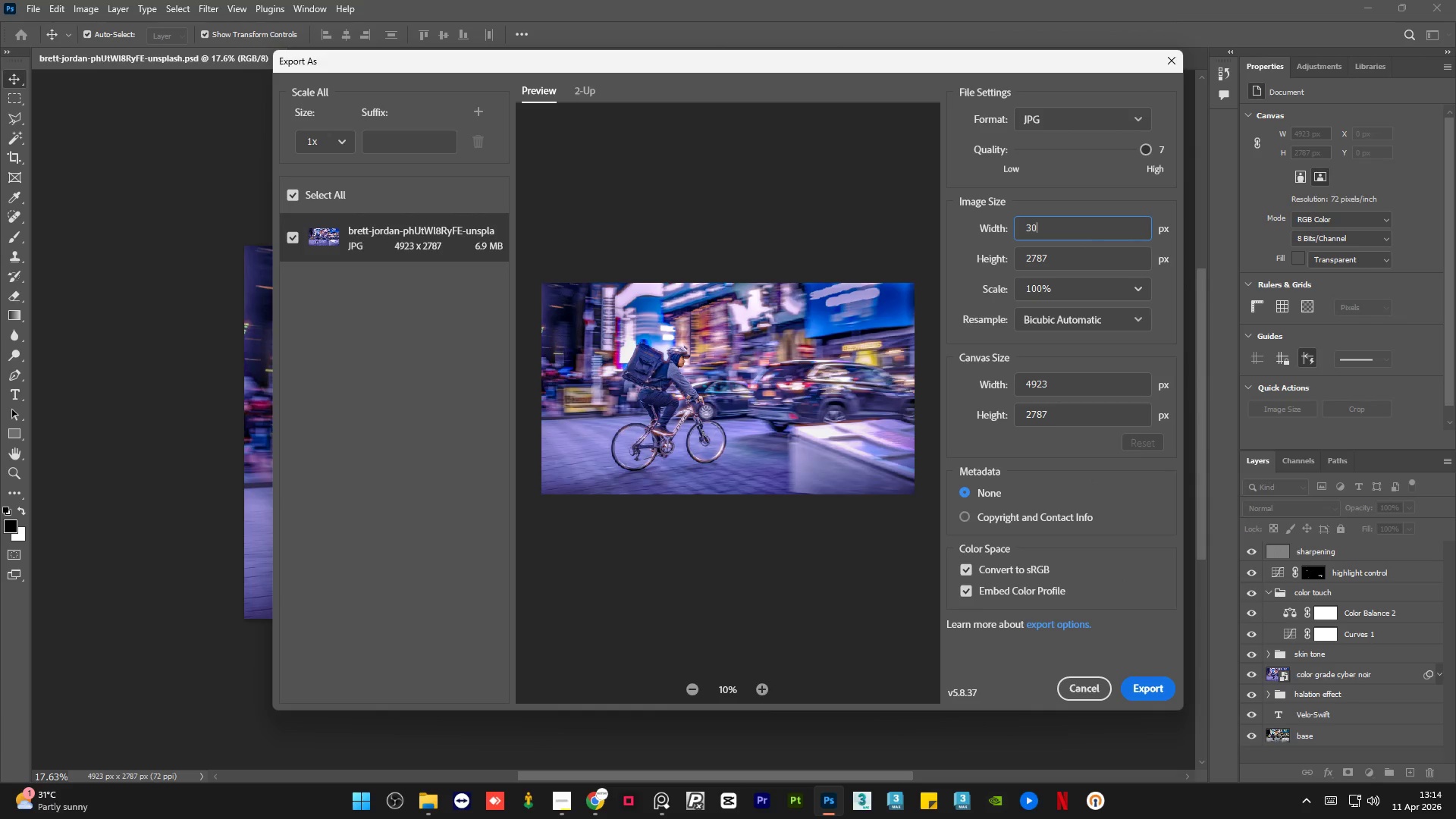 
key(Numpad0)
 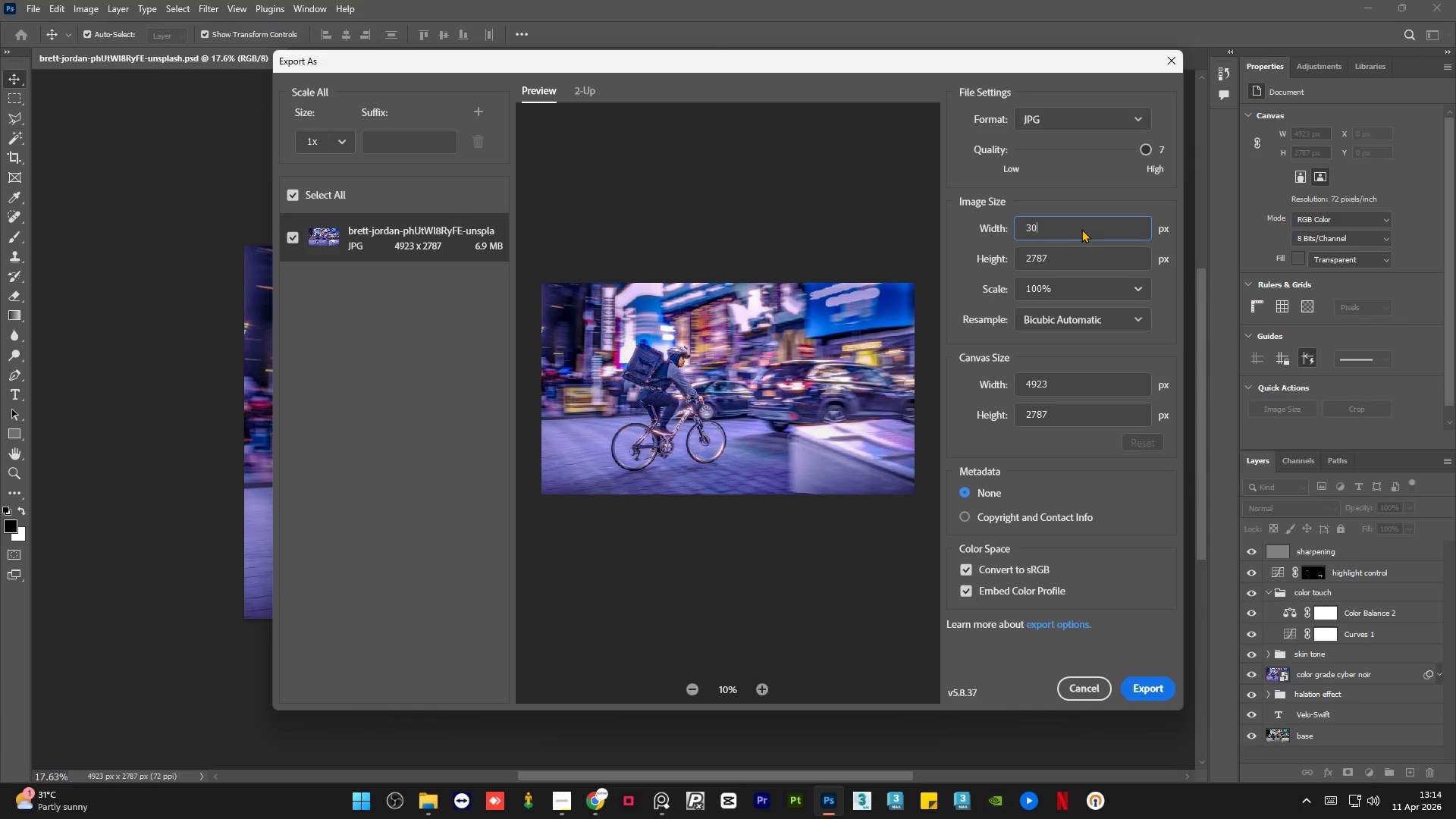 
key(Numpad0)
 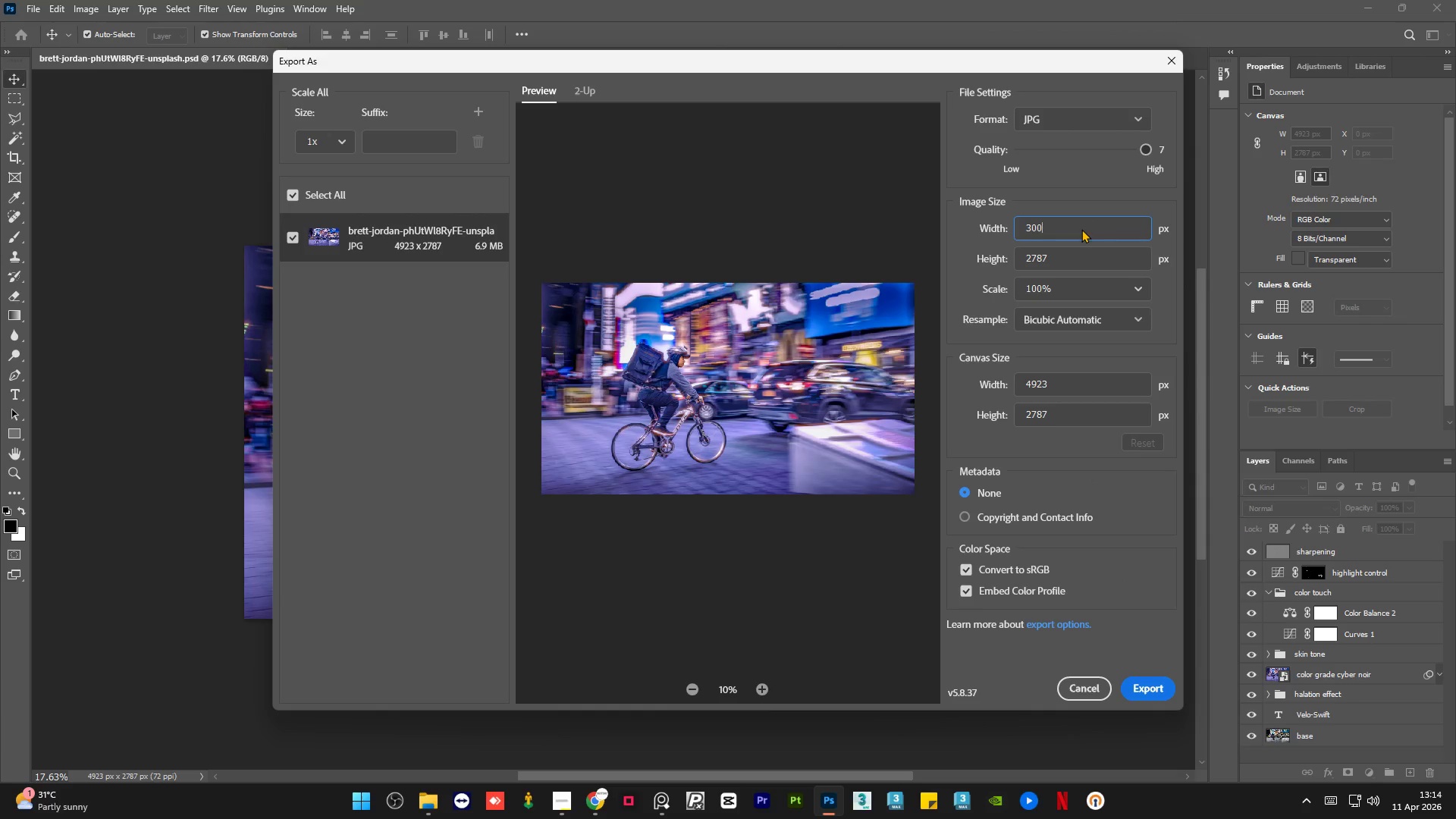 
key(Numpad0)
 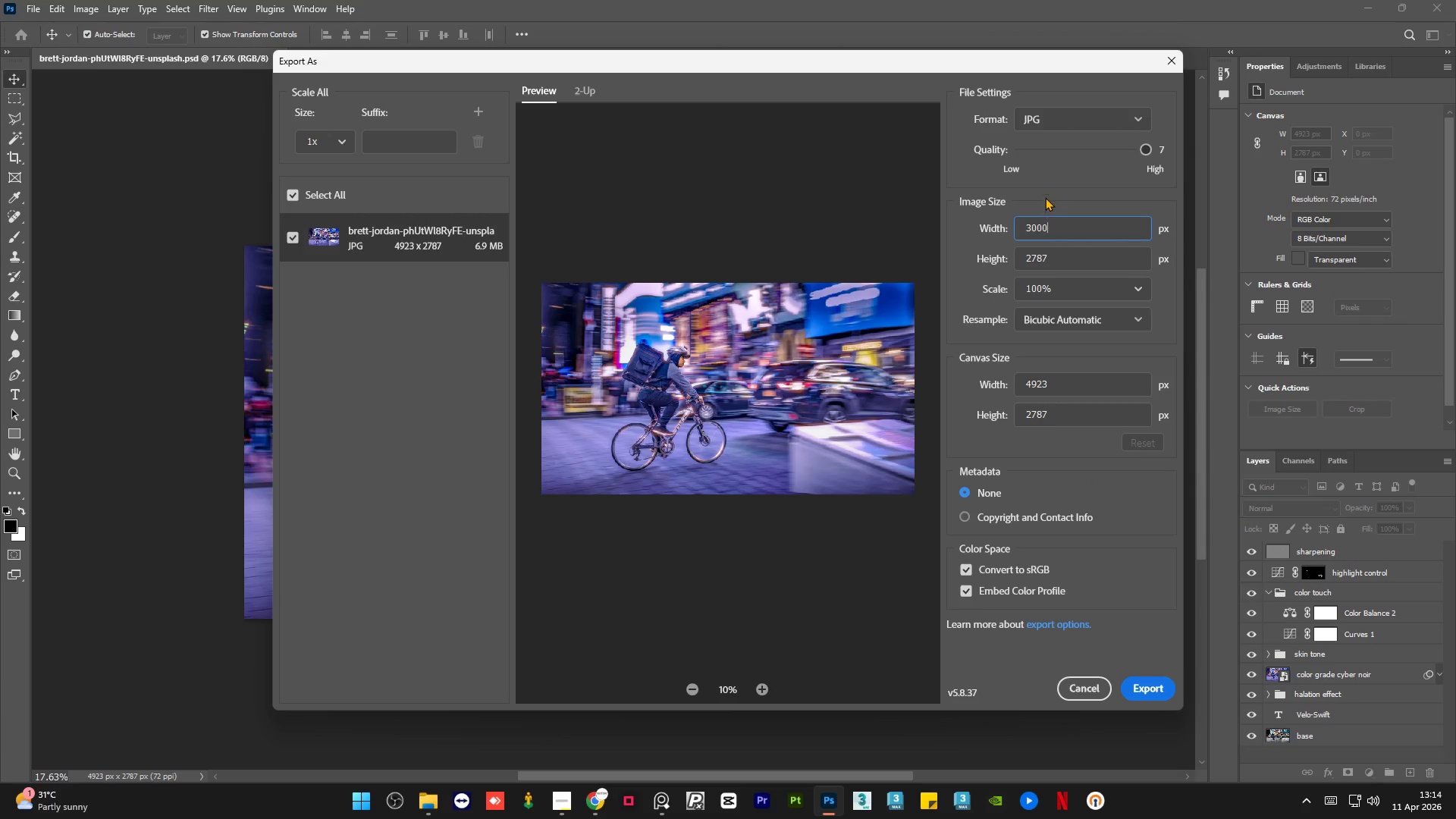 
left_click([1045, 197])
 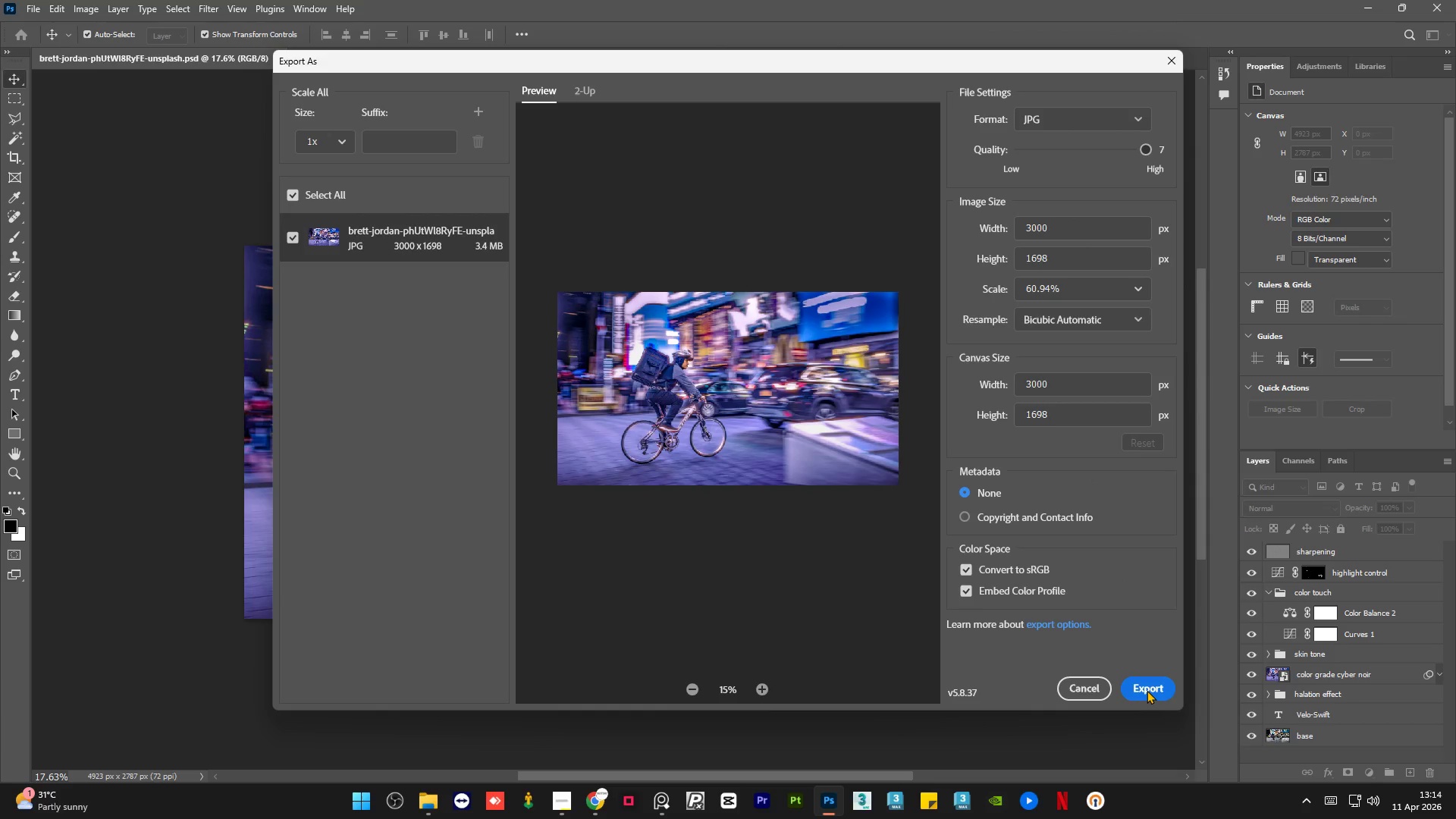 
left_click([1148, 687])
 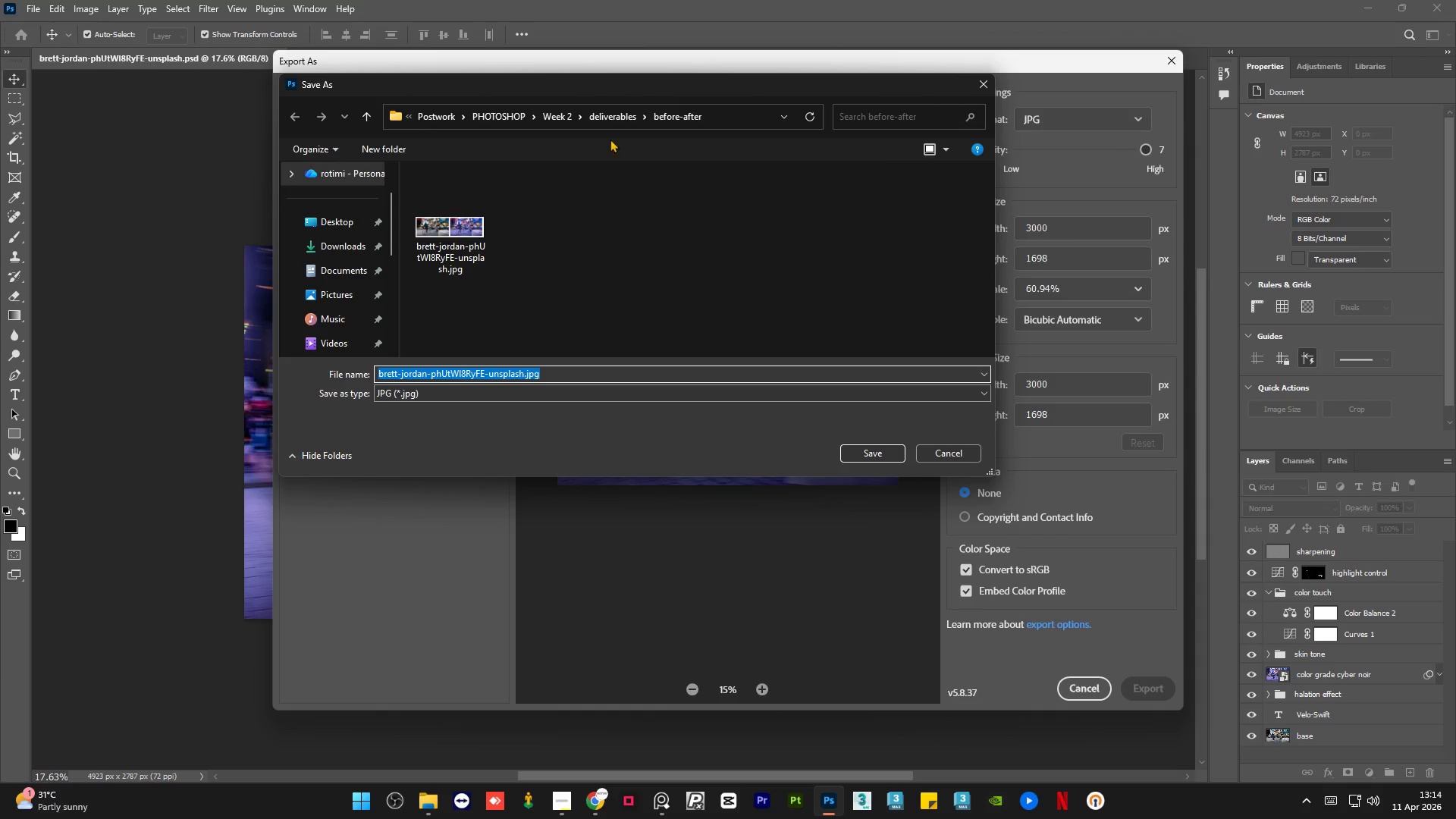 
left_click([606, 119])
 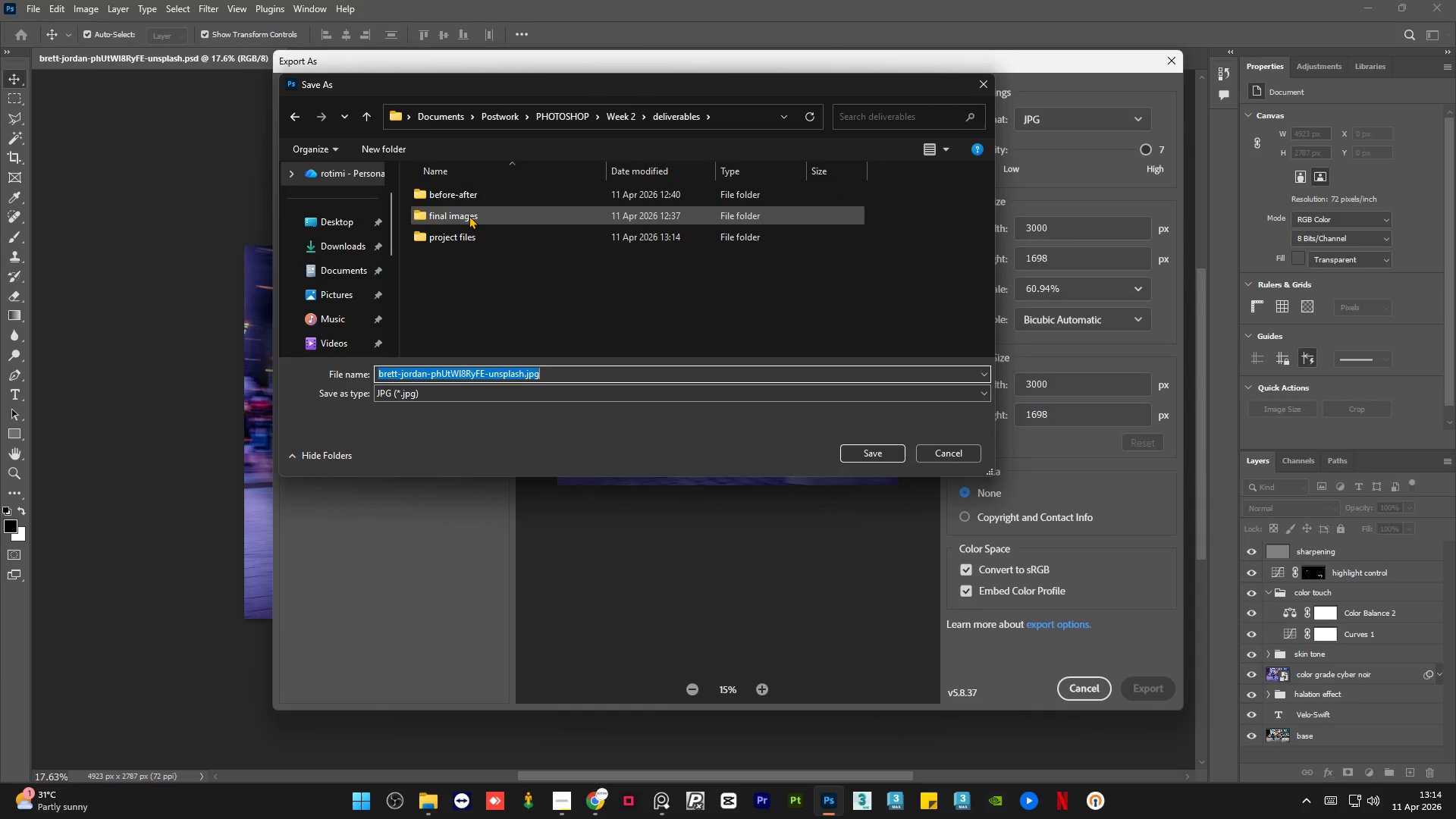 
double_click([469, 215])
 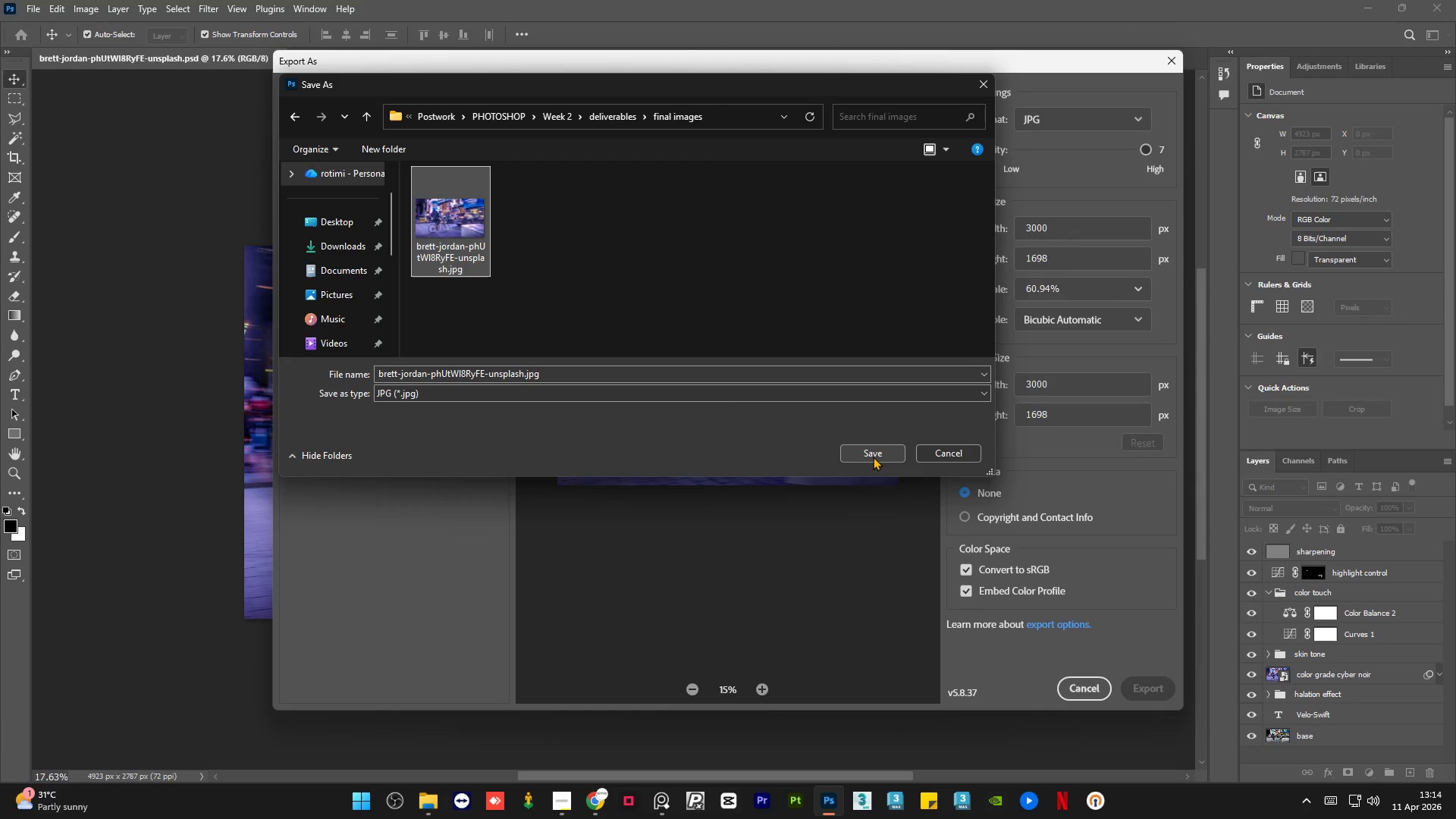 
left_click([873, 457])
 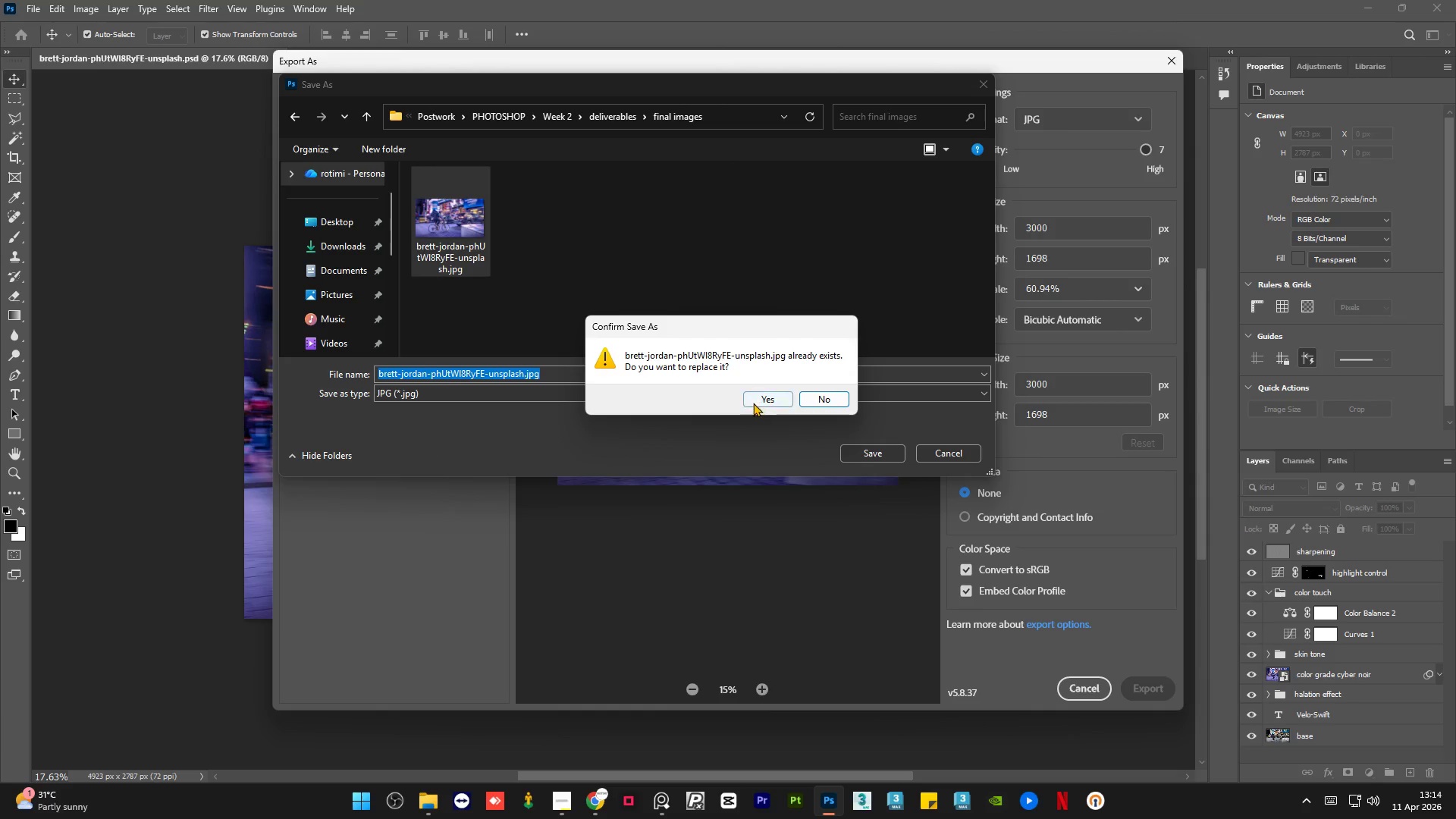 
left_click([754, 396])
 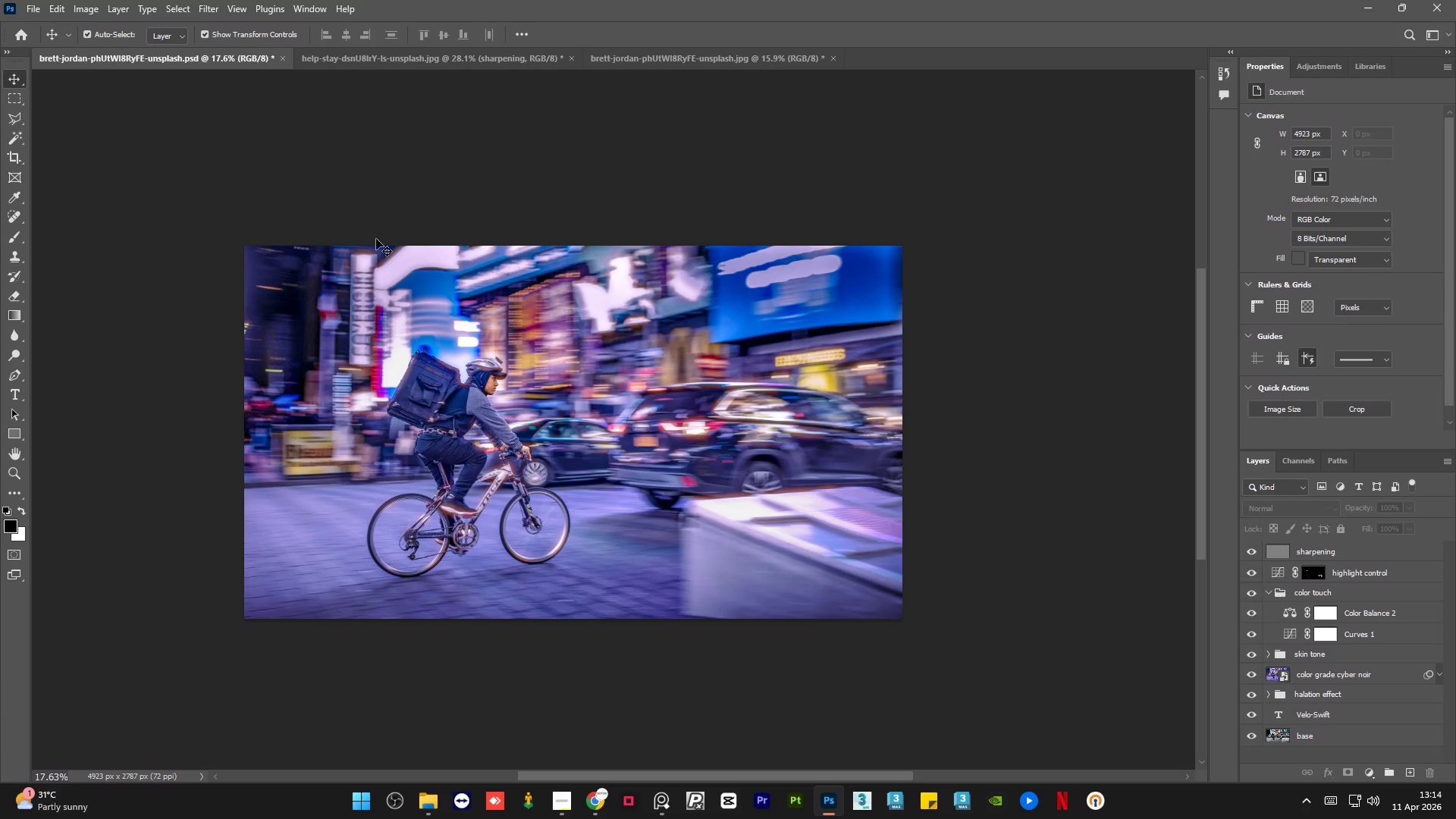 
left_click([334, 61])
 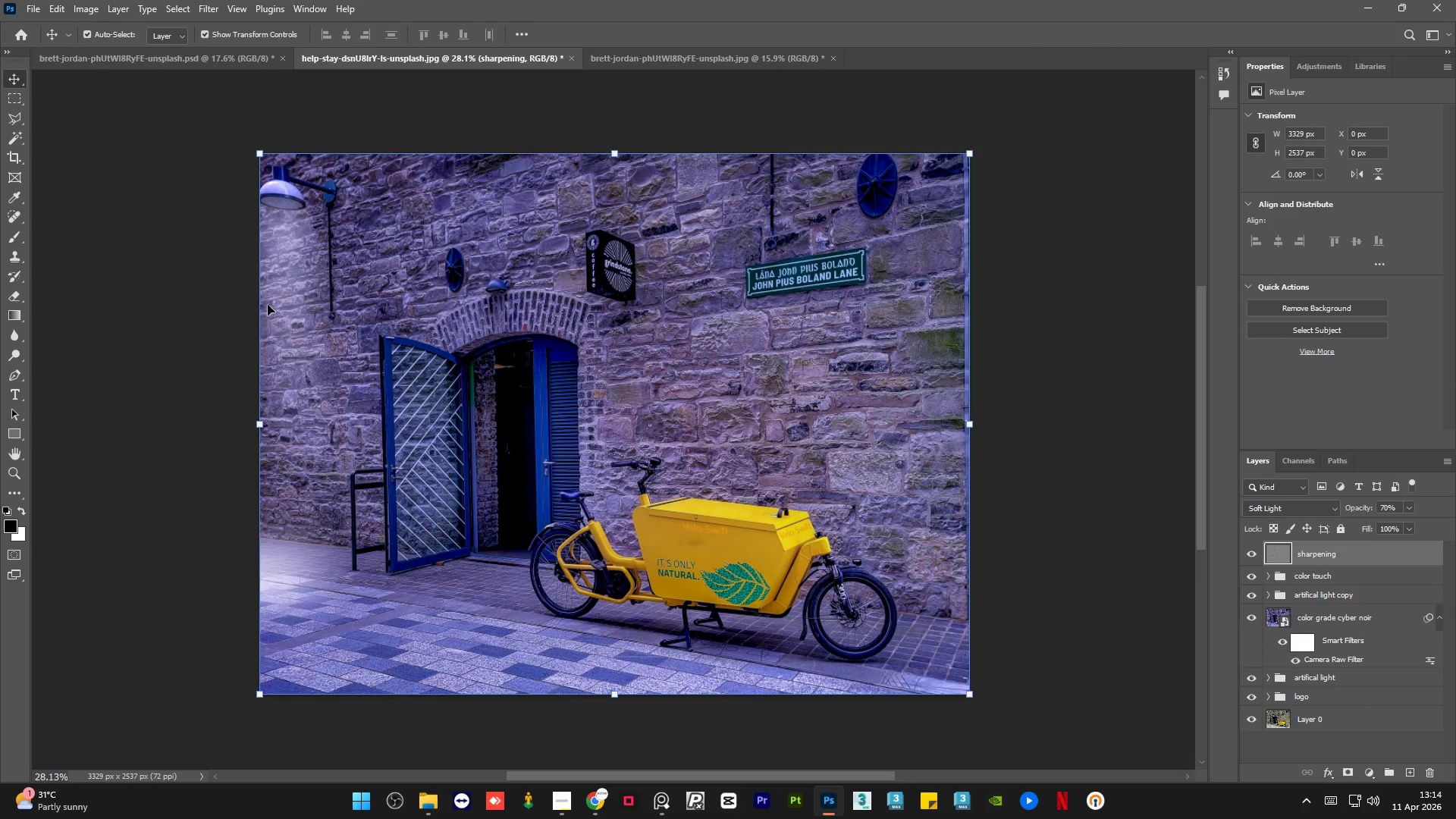 
left_click([241, 309])
 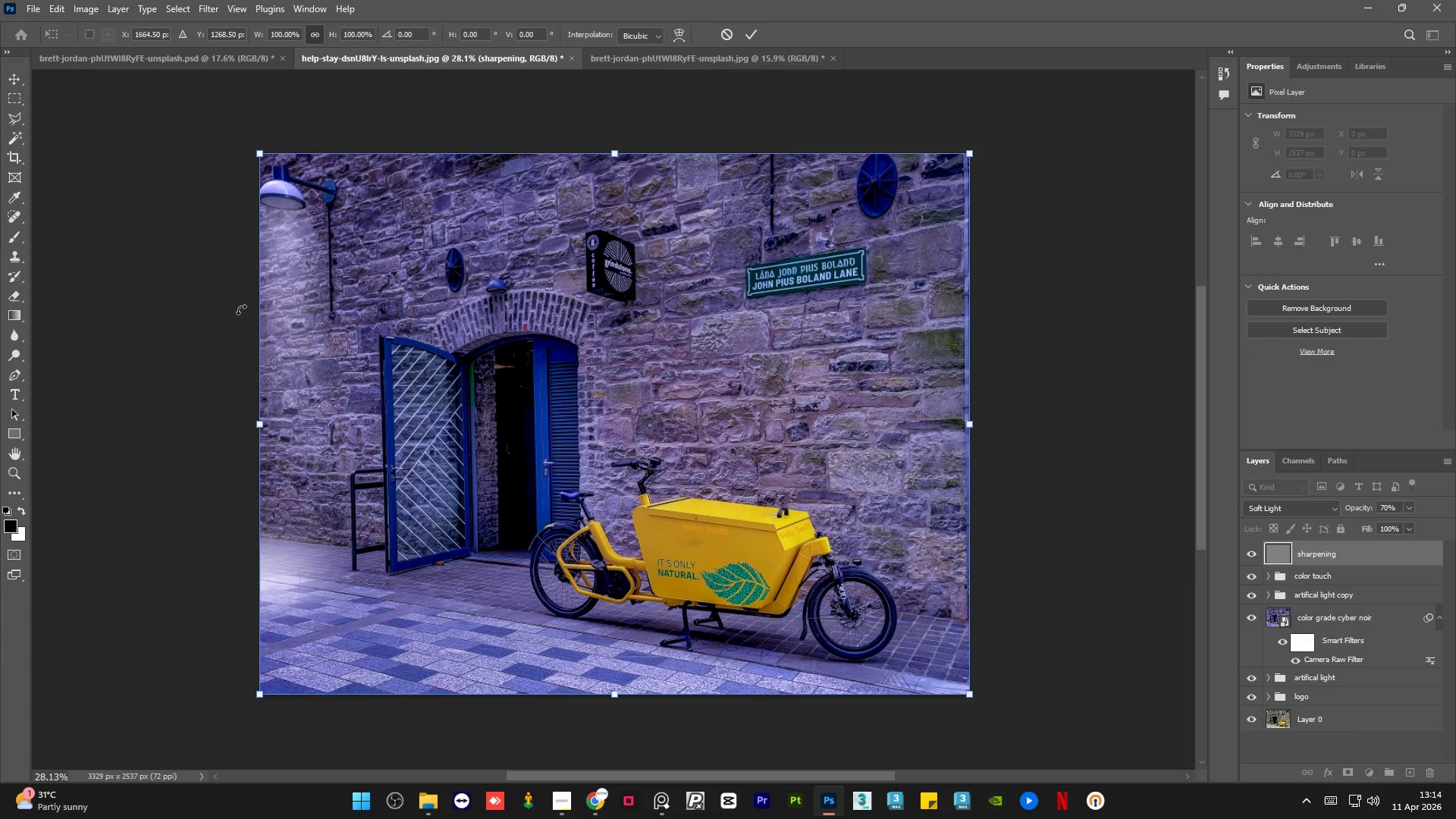 
key(Control+S)
 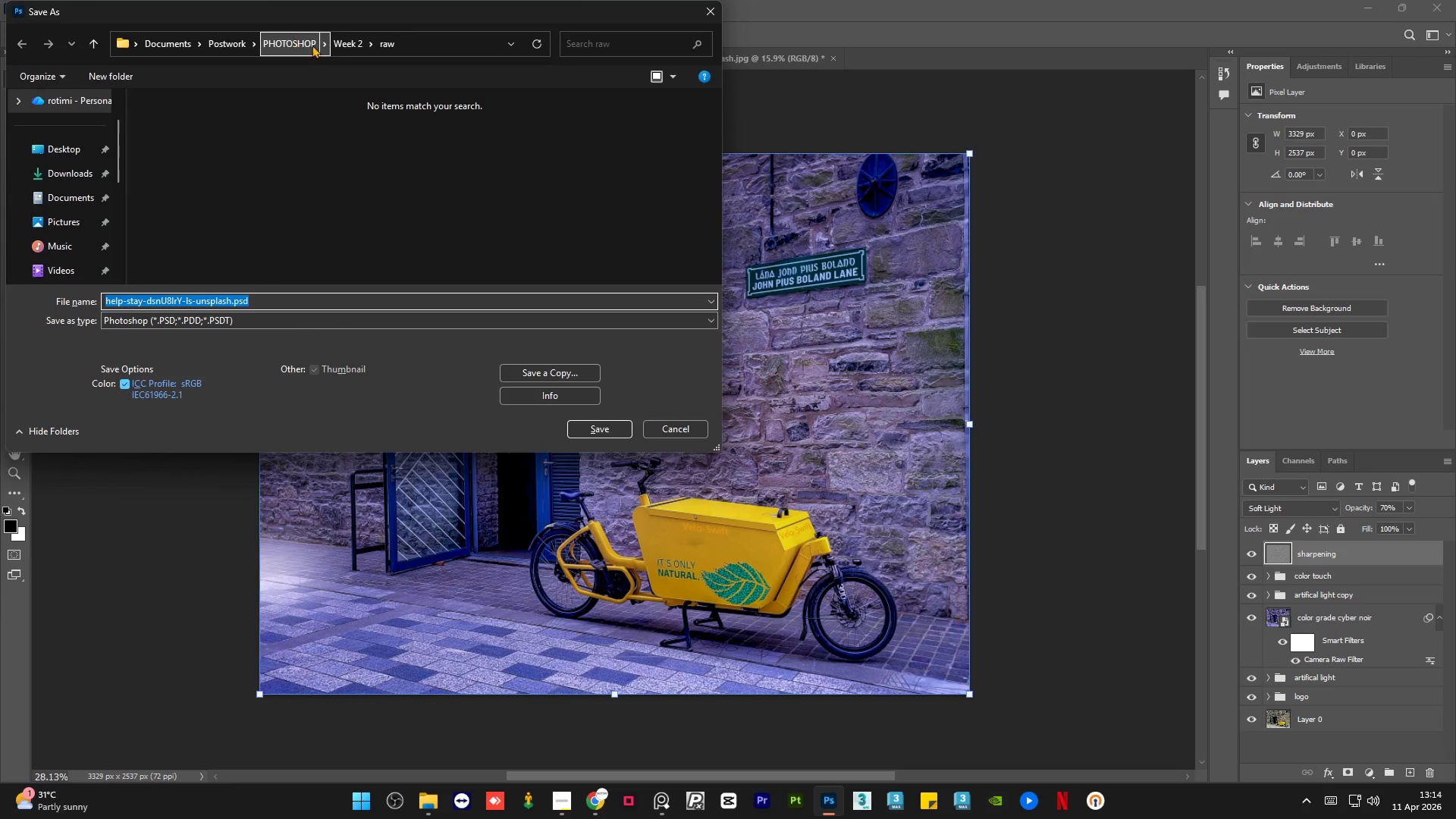 
left_click([334, 46])
 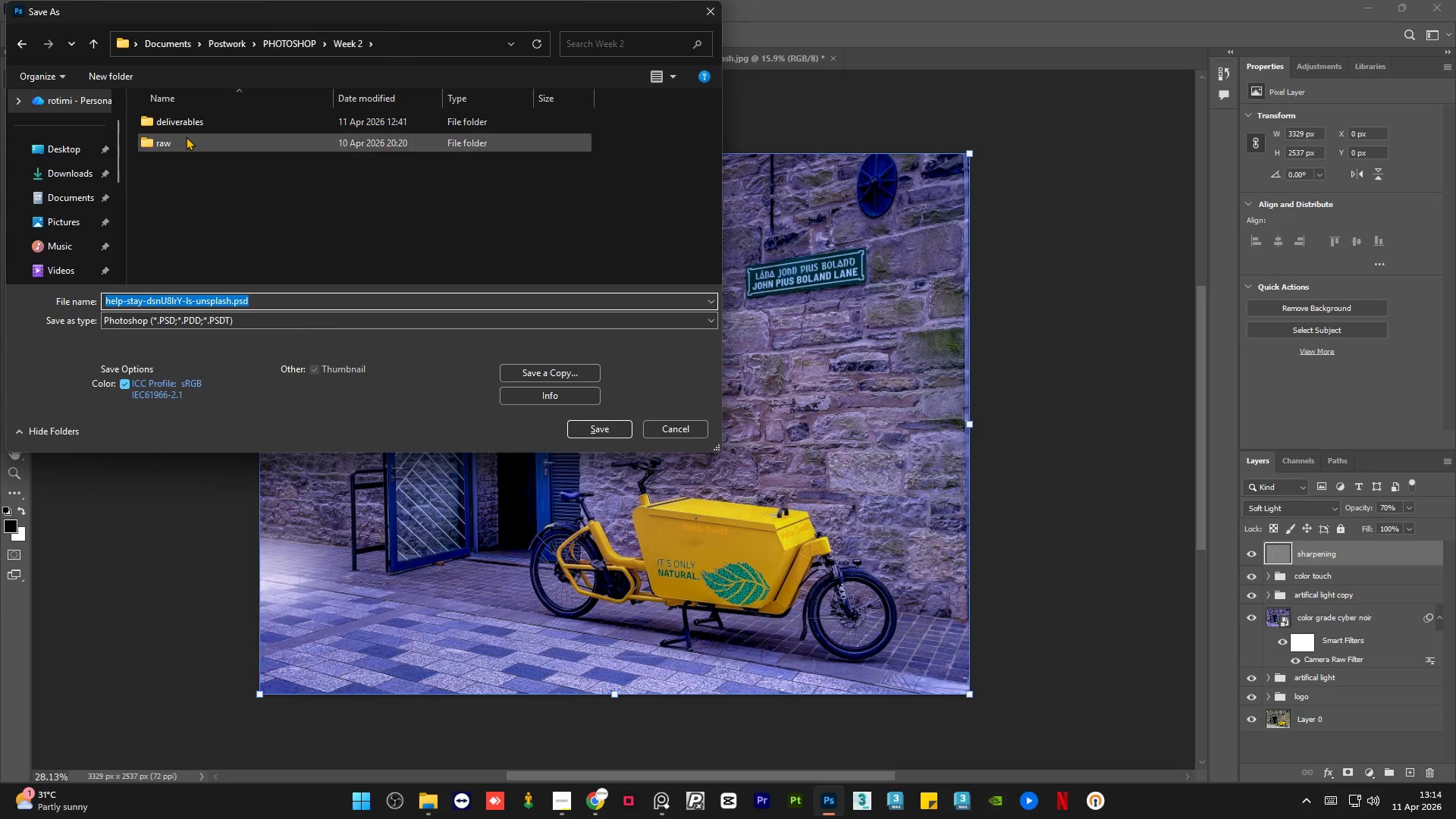 
double_click([196, 121])
 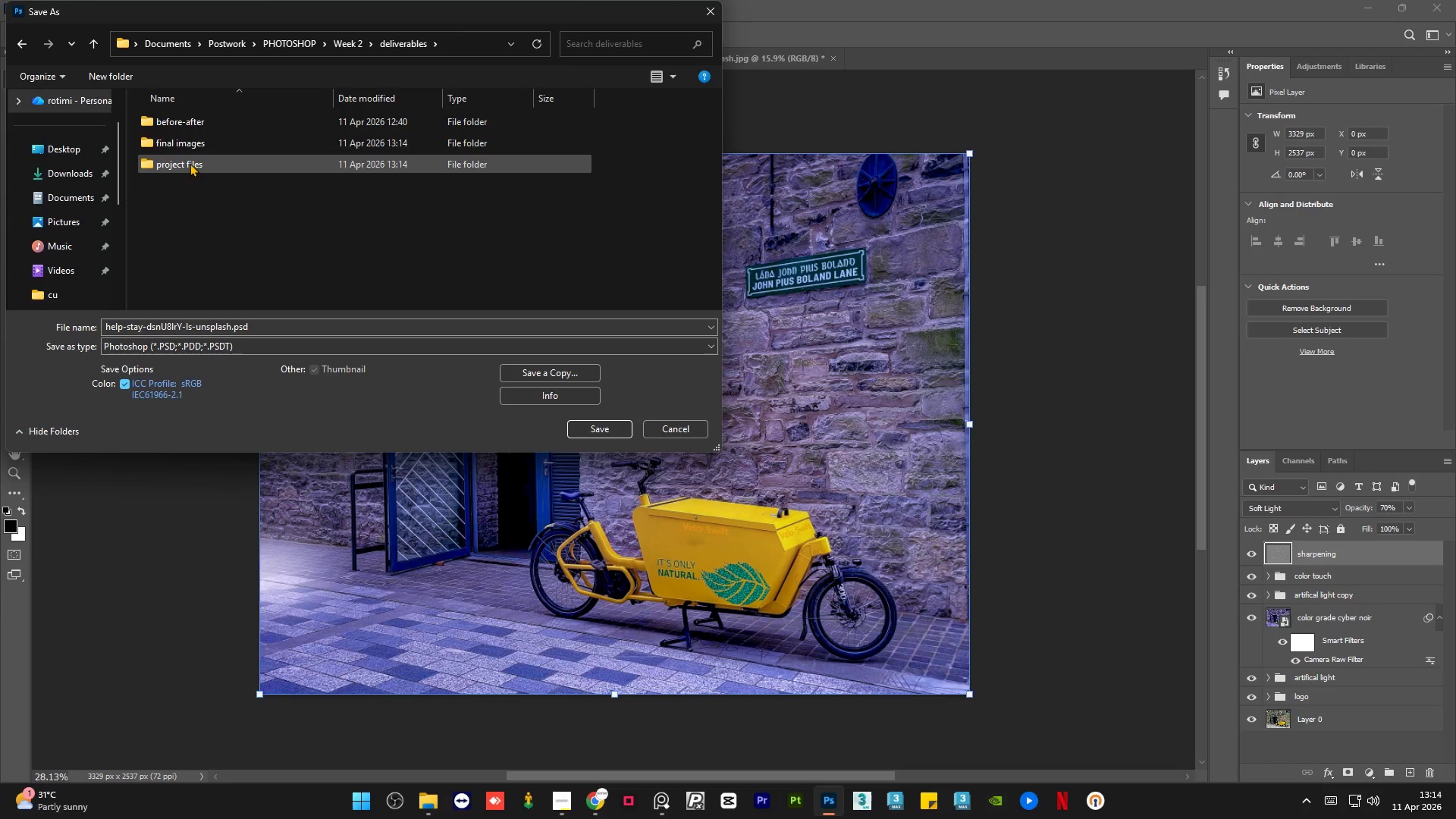 
double_click([190, 163])
 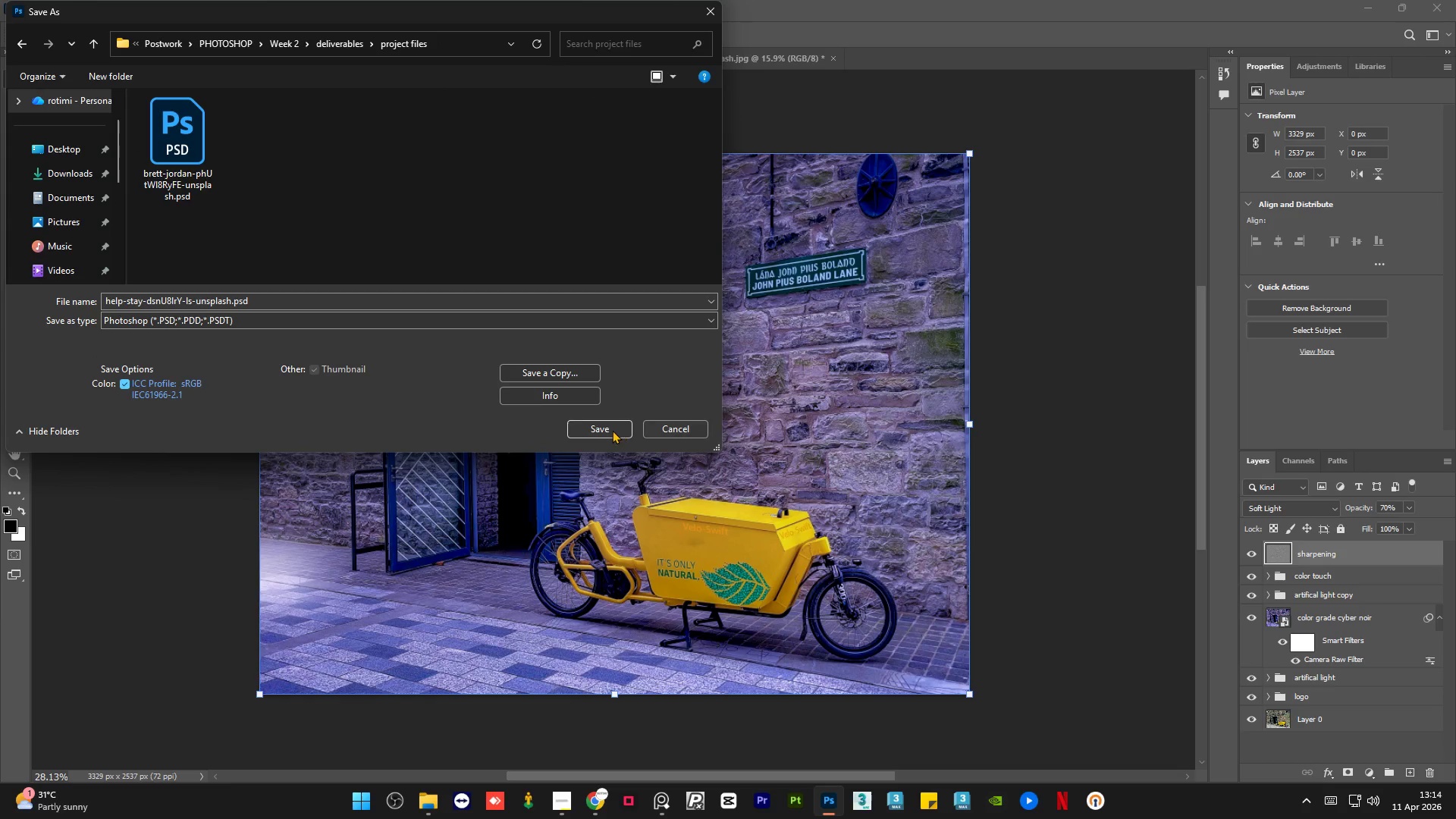 
left_click([596, 426])
 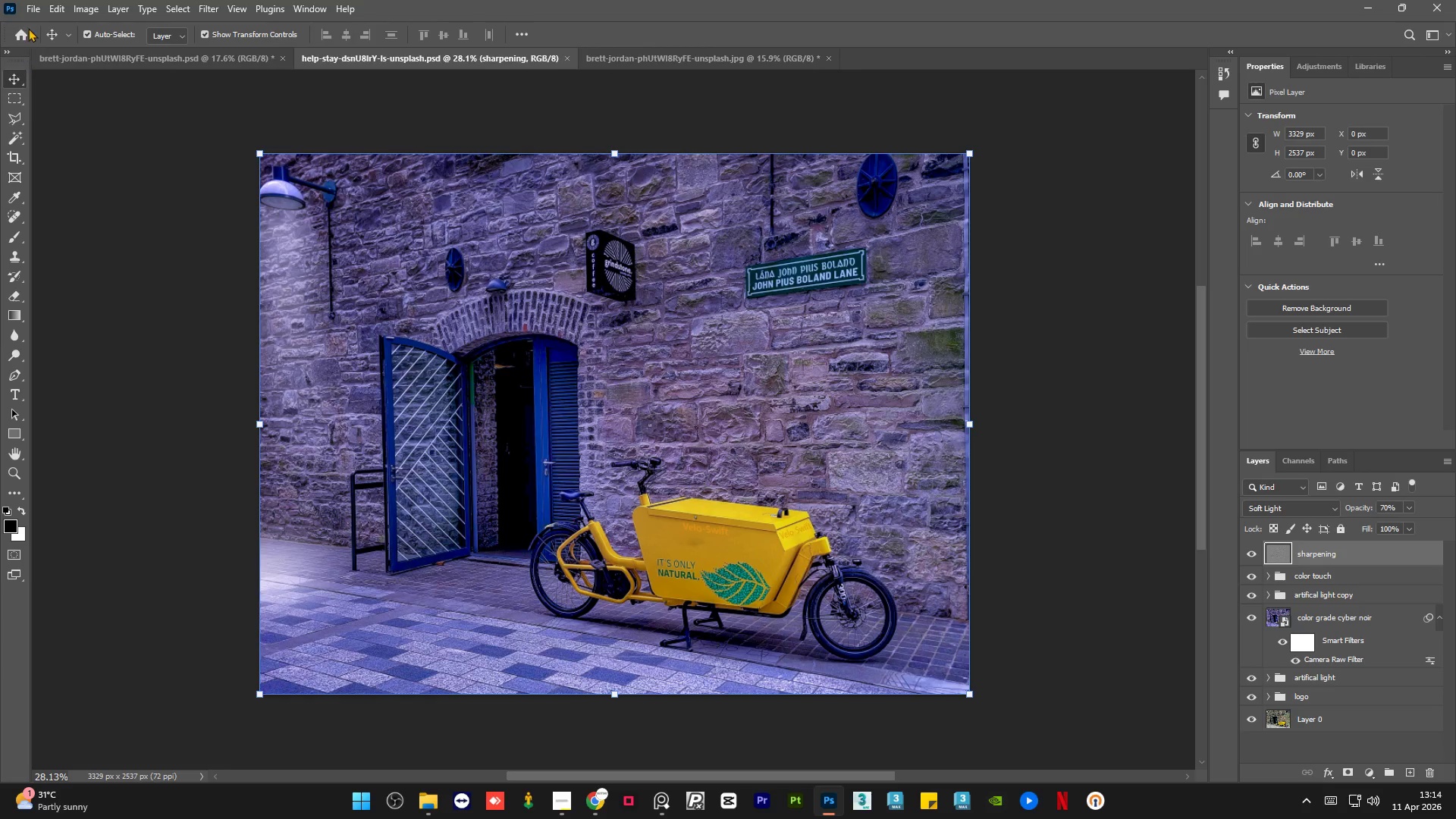 
left_click([31, 7])
 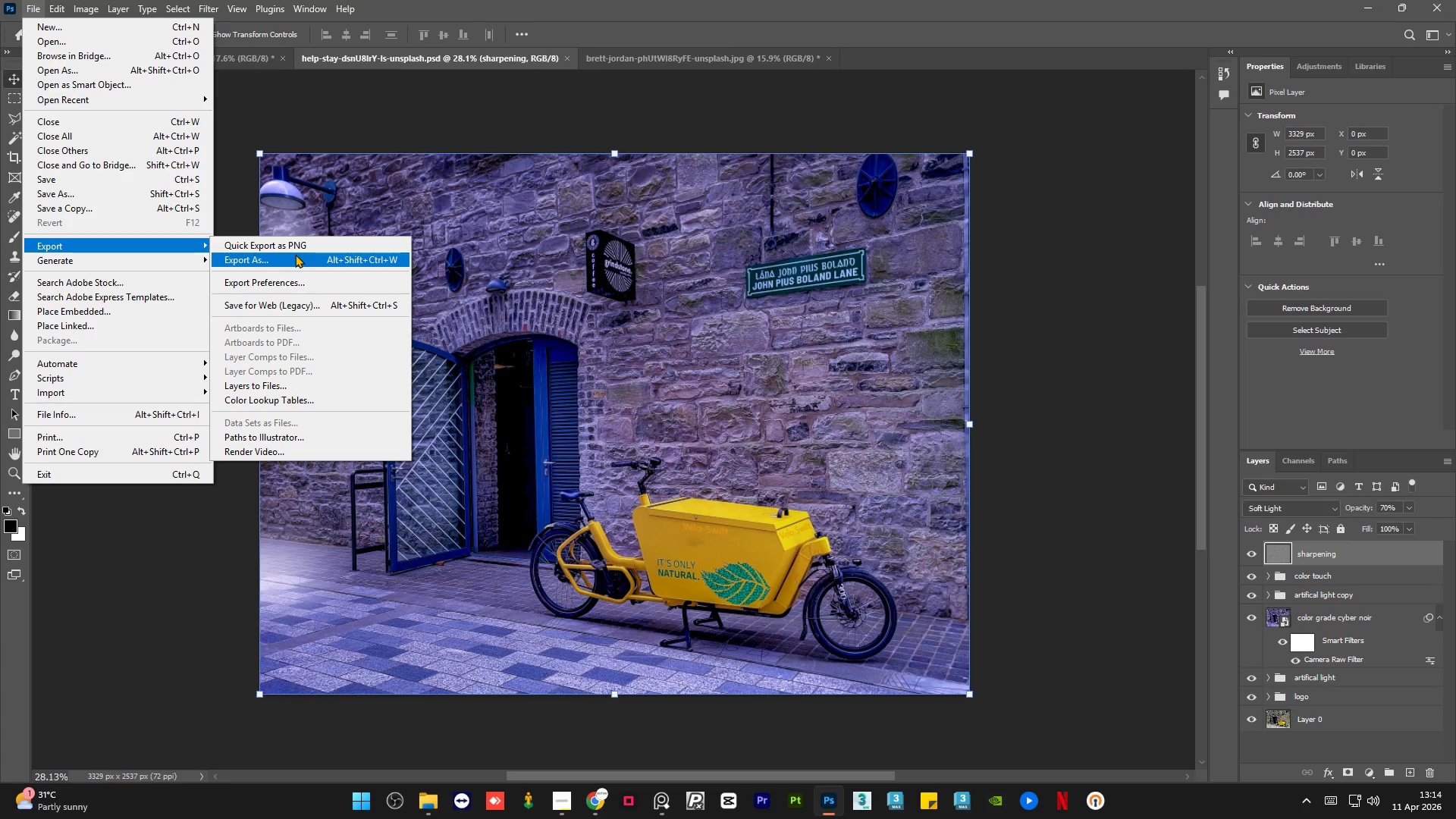 
left_click([295, 256])
 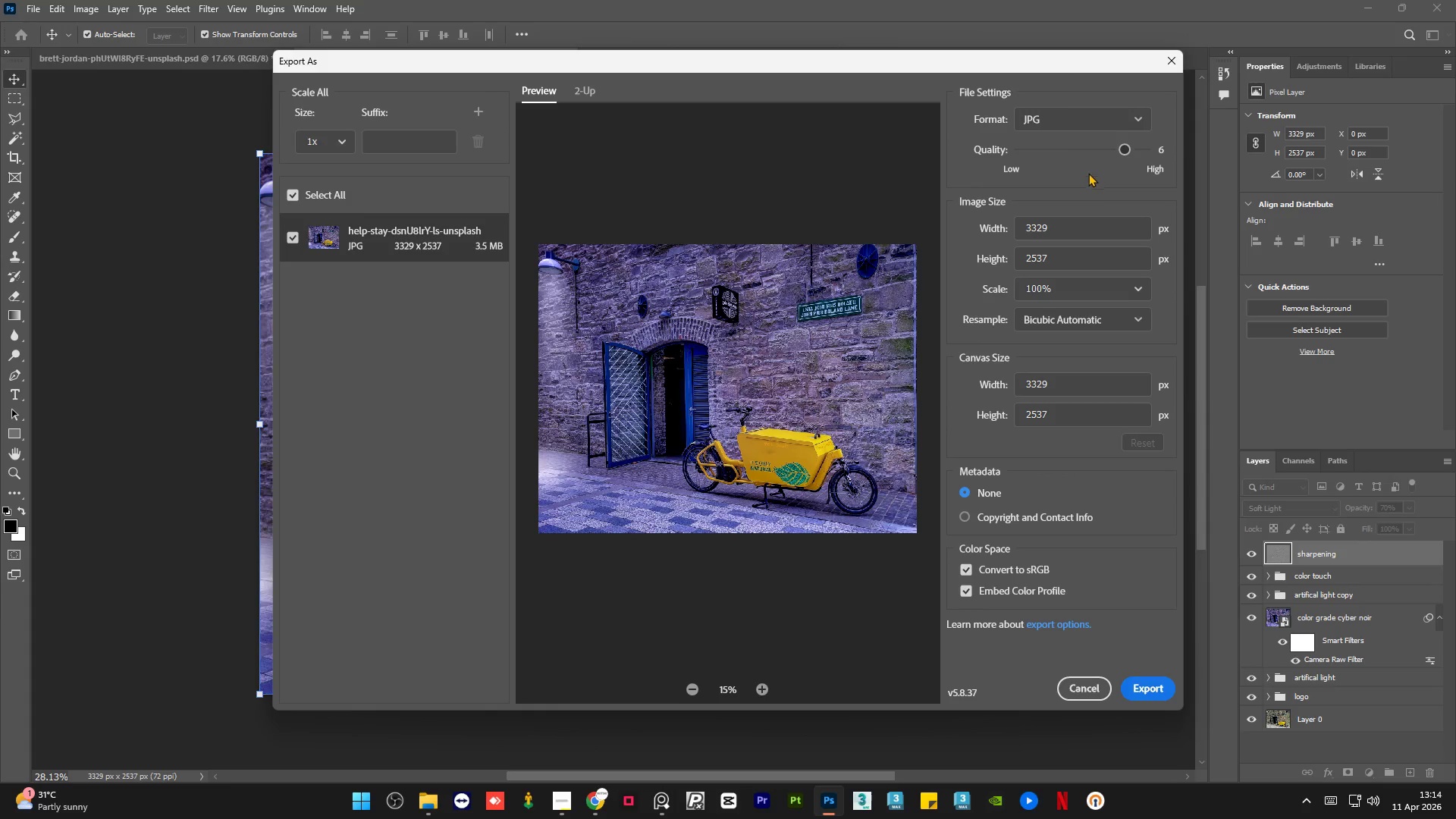 
left_click_drag(start_coordinate=[1127, 152], to_coordinate=[1220, 175])
 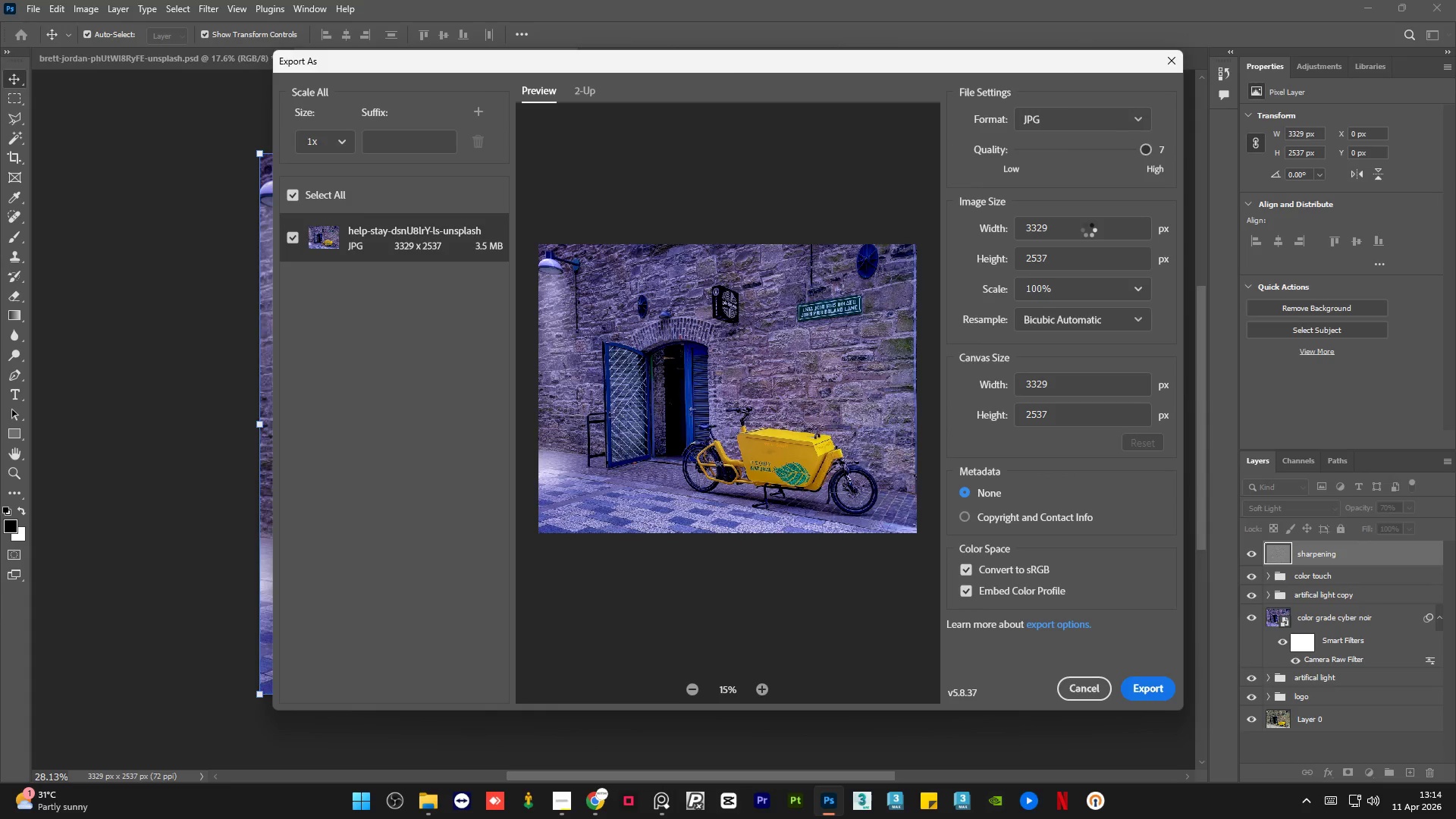 
double_click([1088, 230])
 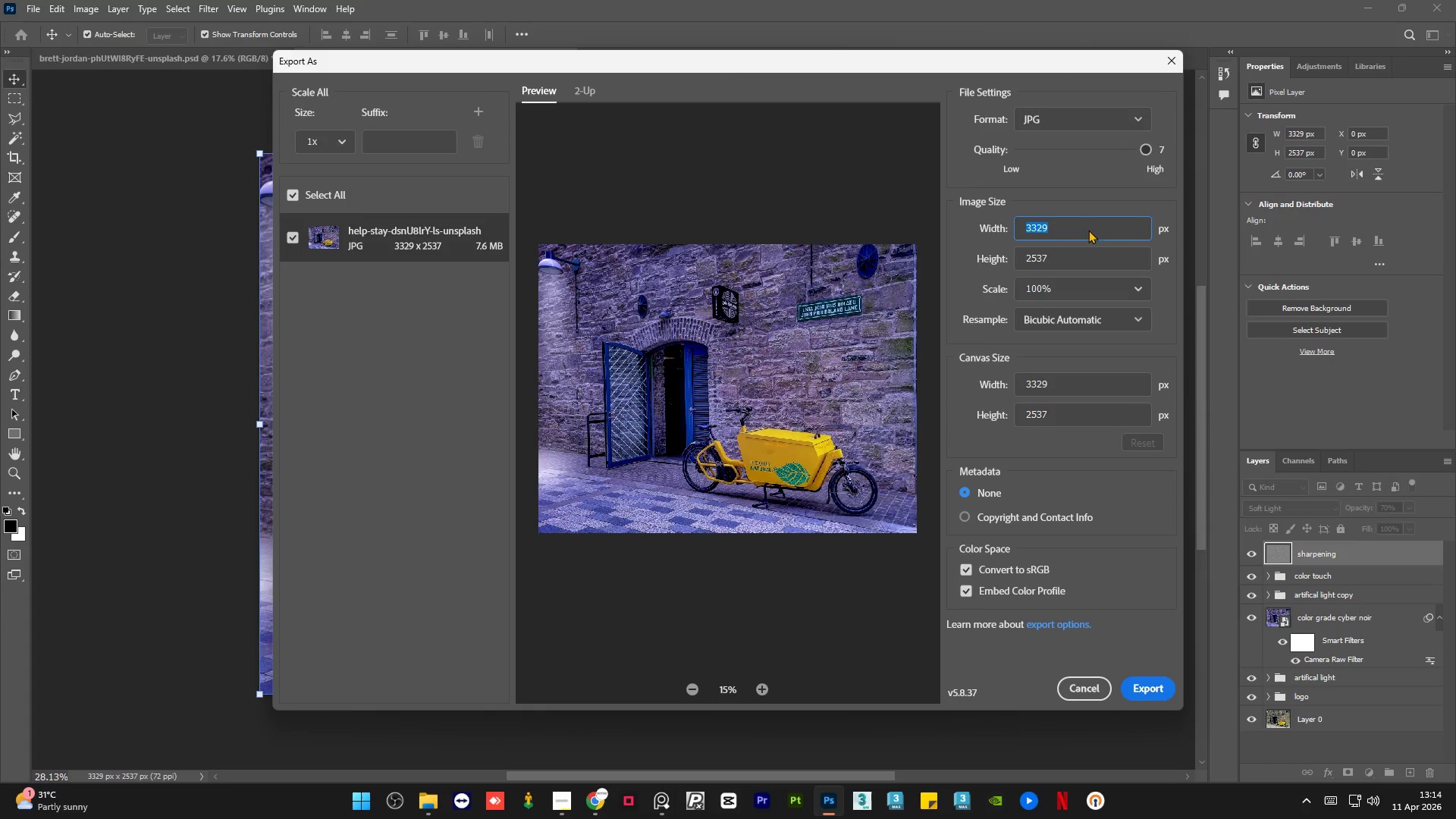 
key(Numpad3)
 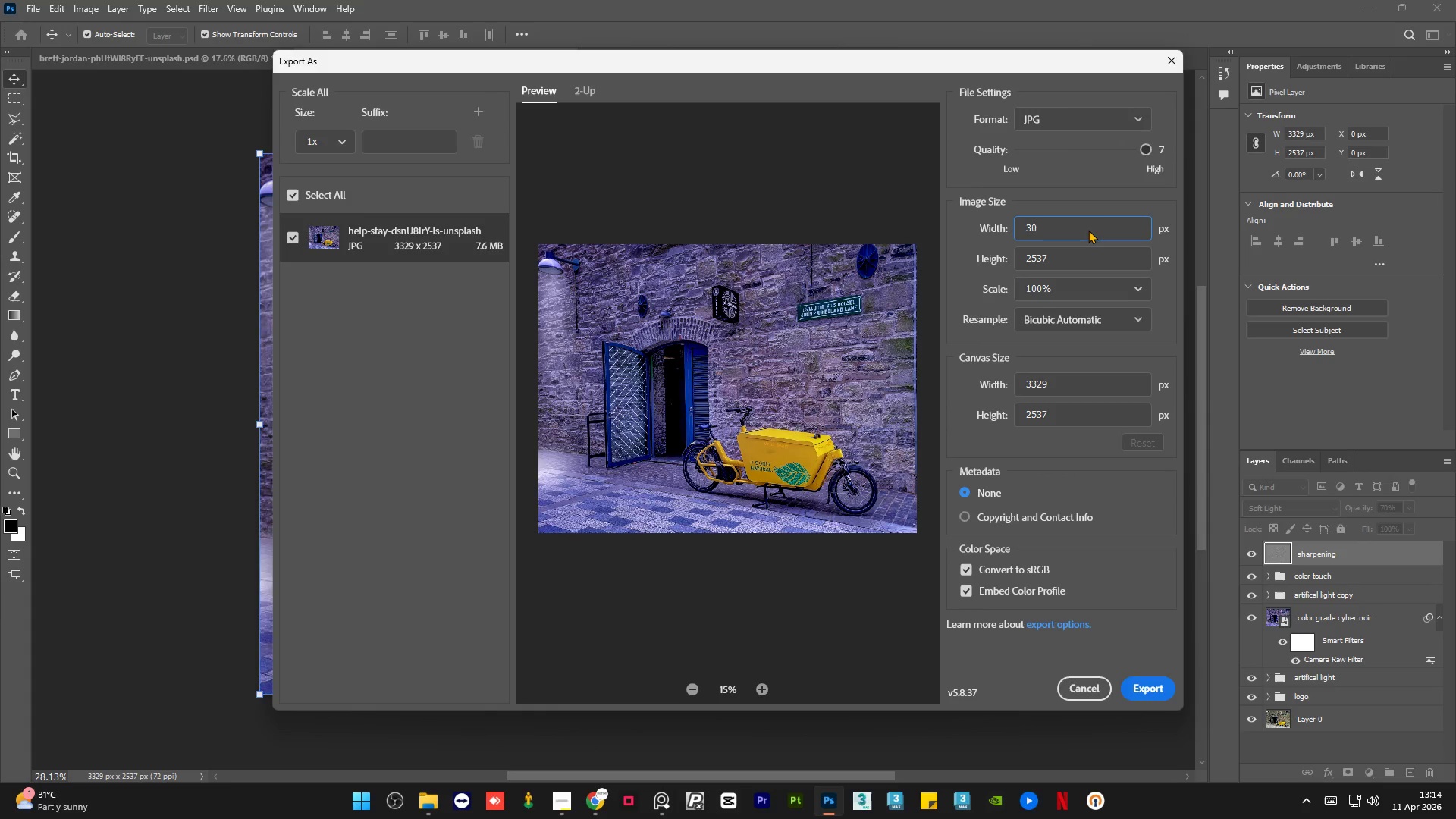 
key(Numpad0)
 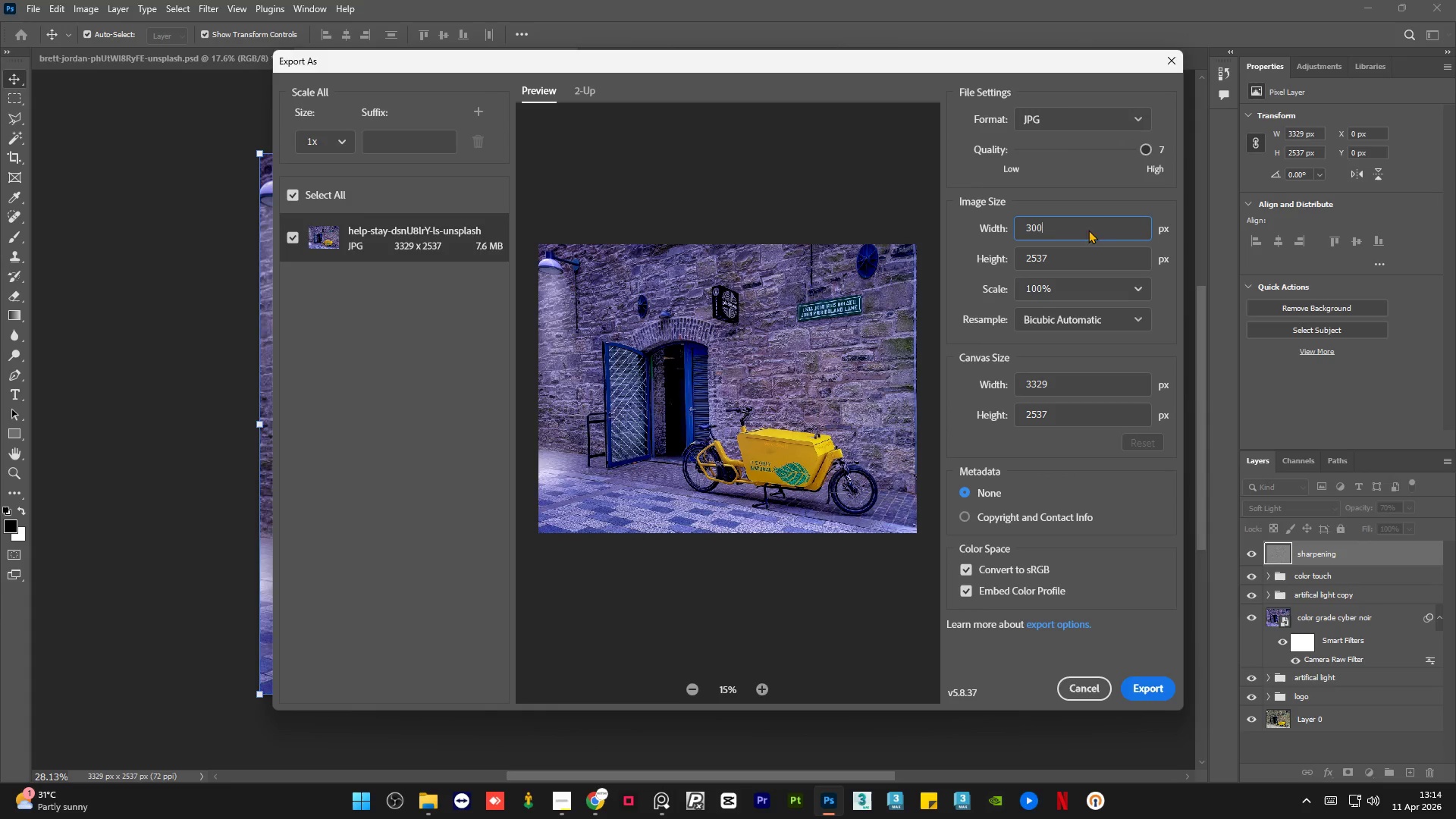 
key(Numpad0)
 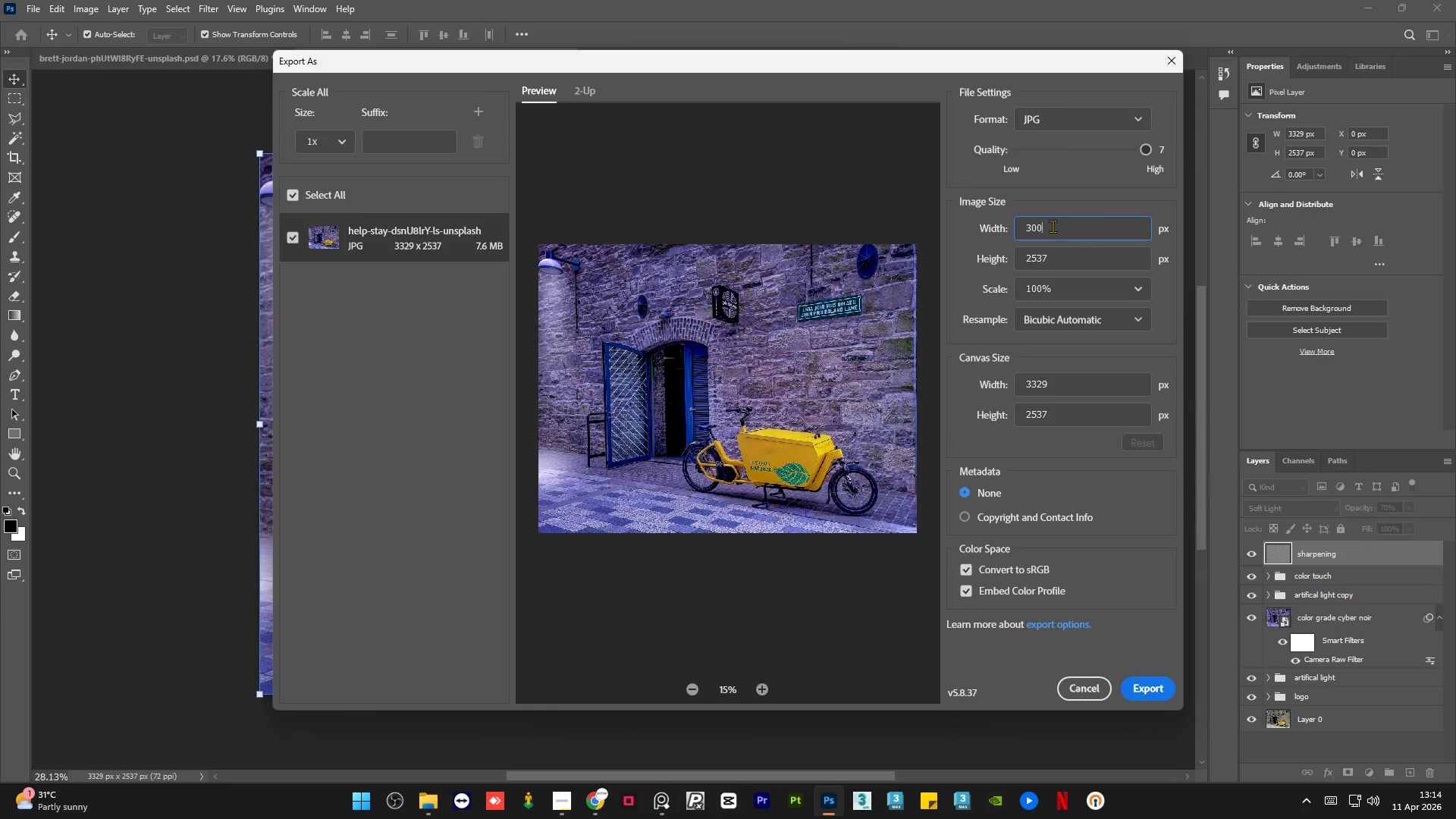 
key(Numpad0)
 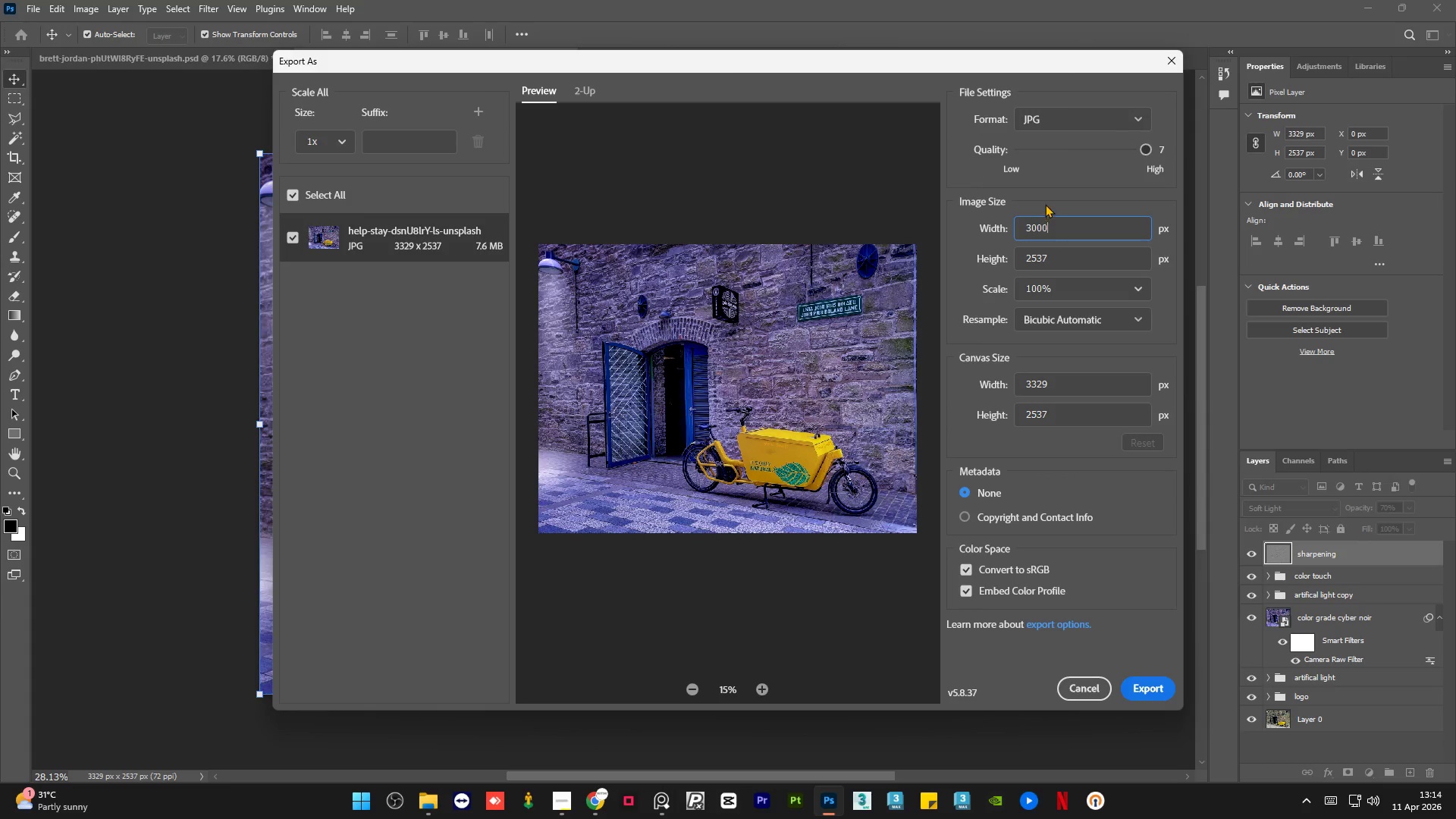 
left_click([1045, 204])
 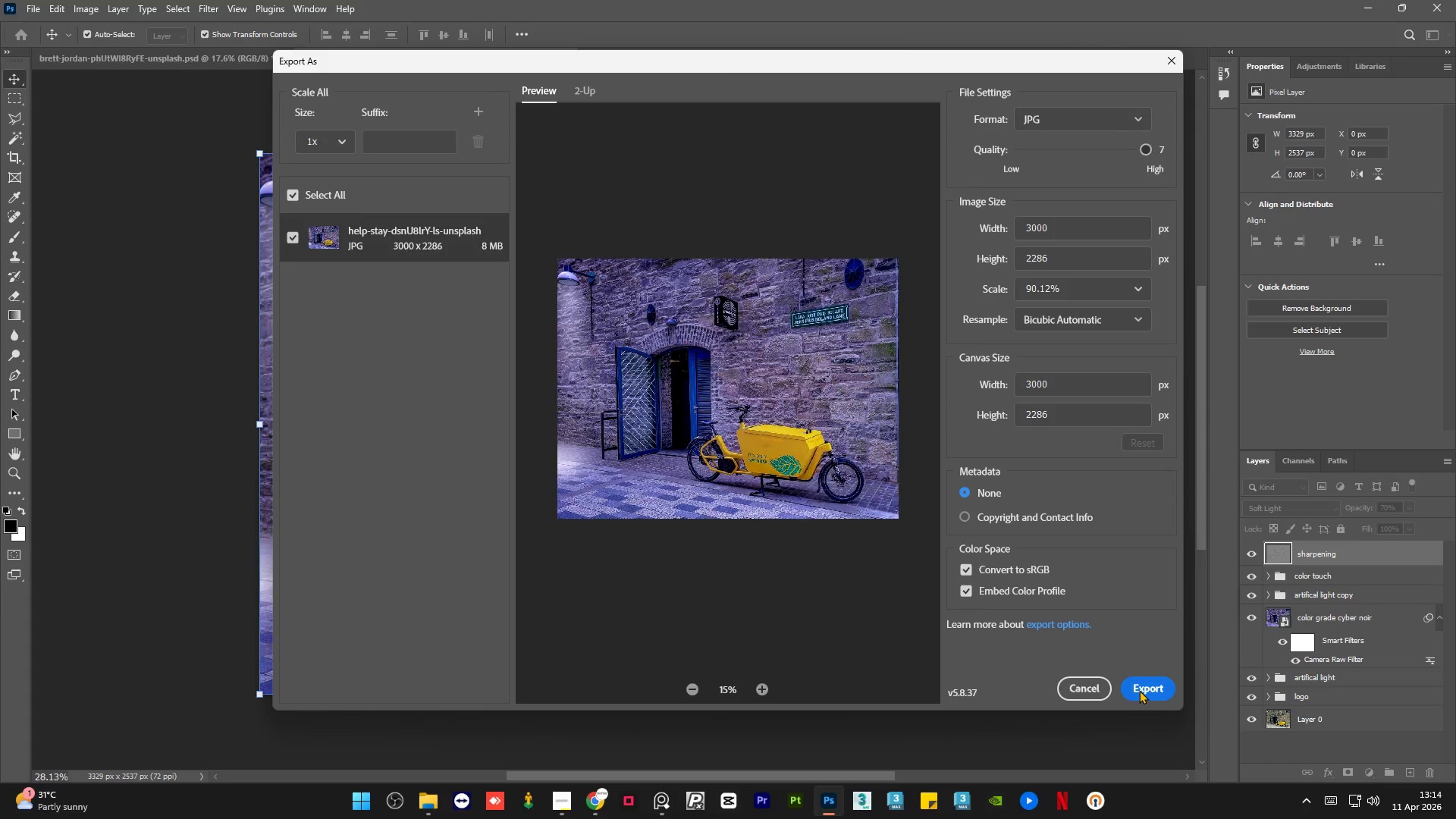 
left_click([1142, 689])
 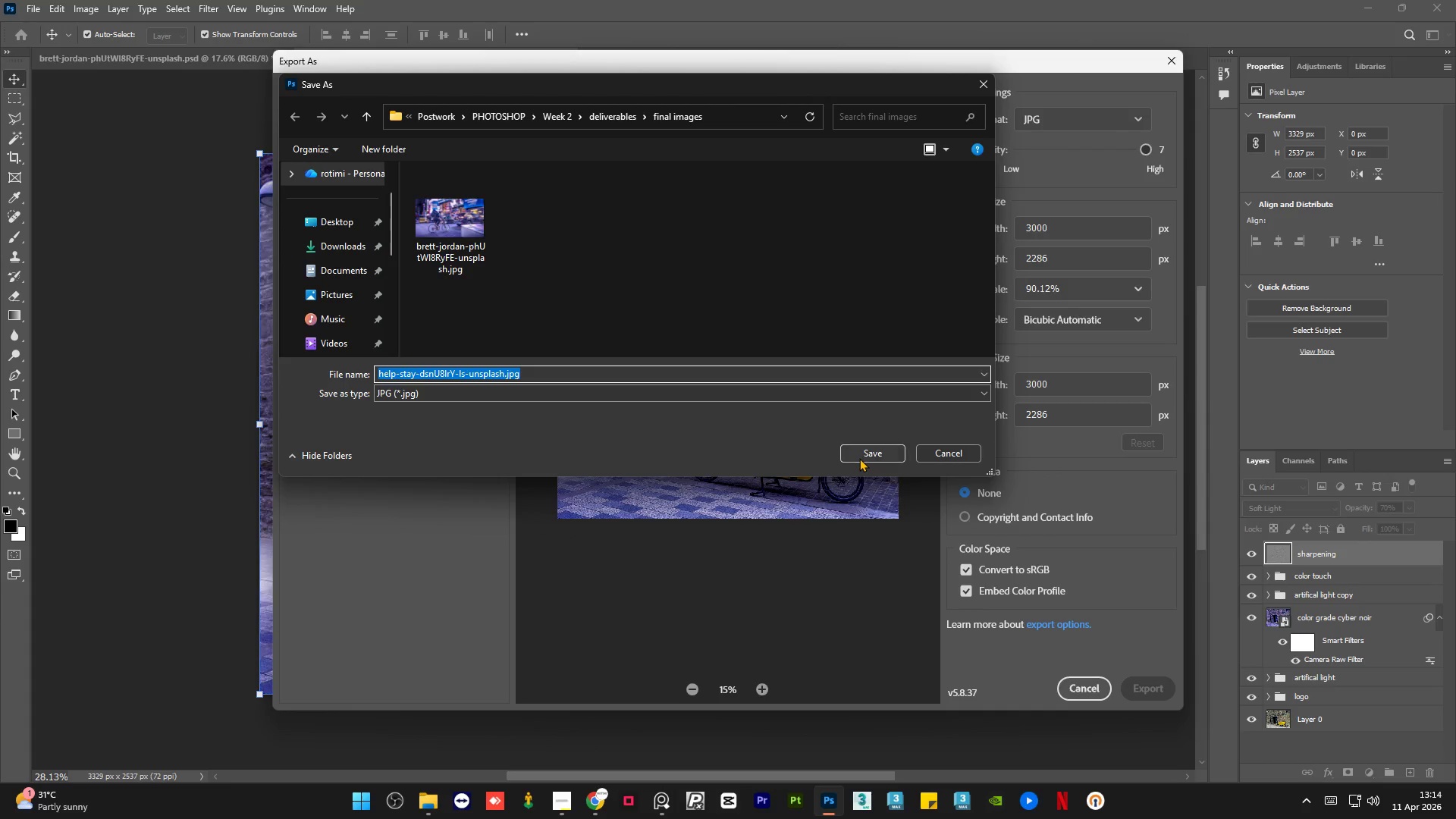 
left_click([861, 448])
 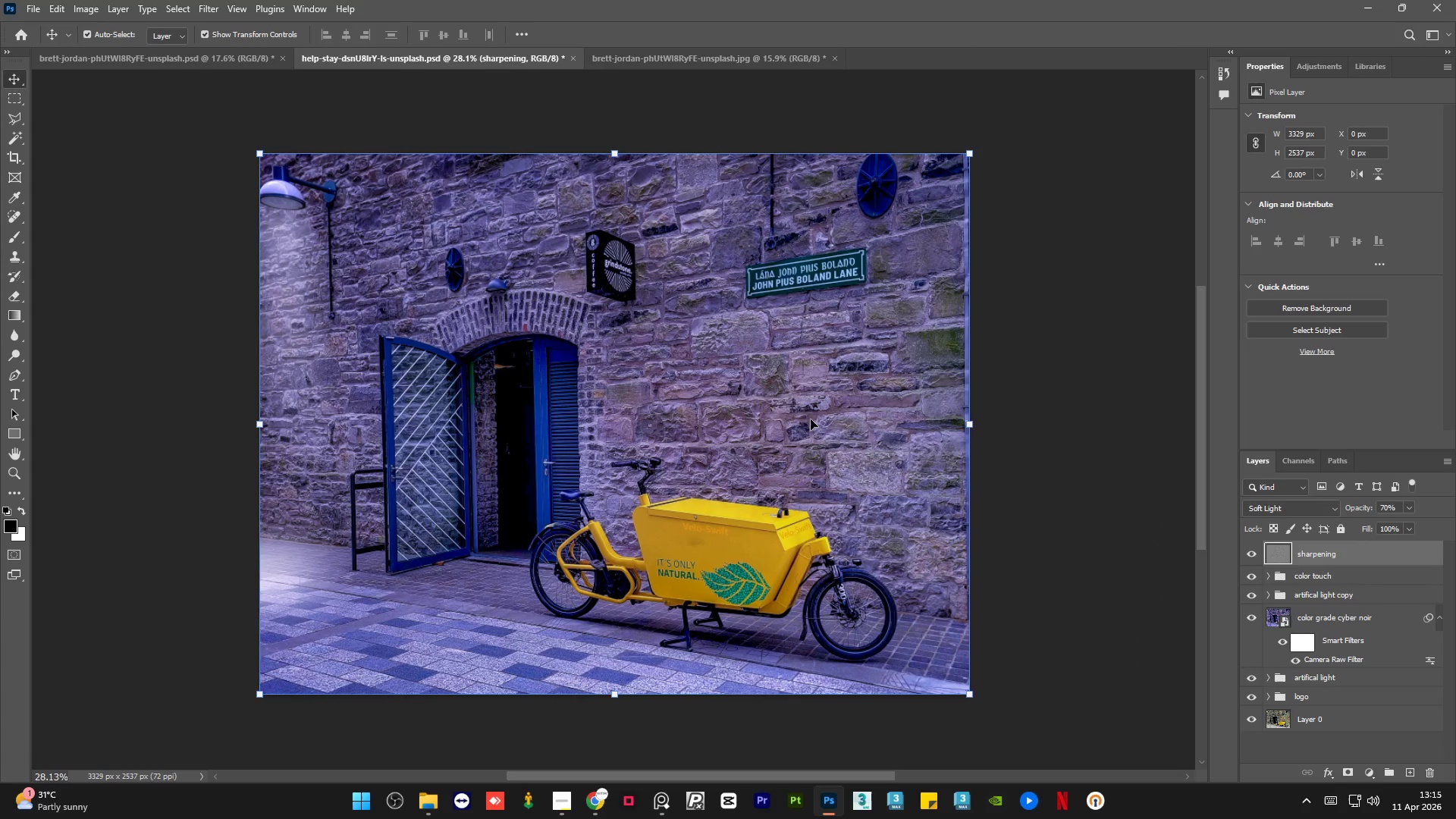 
left_click([192, 249])
 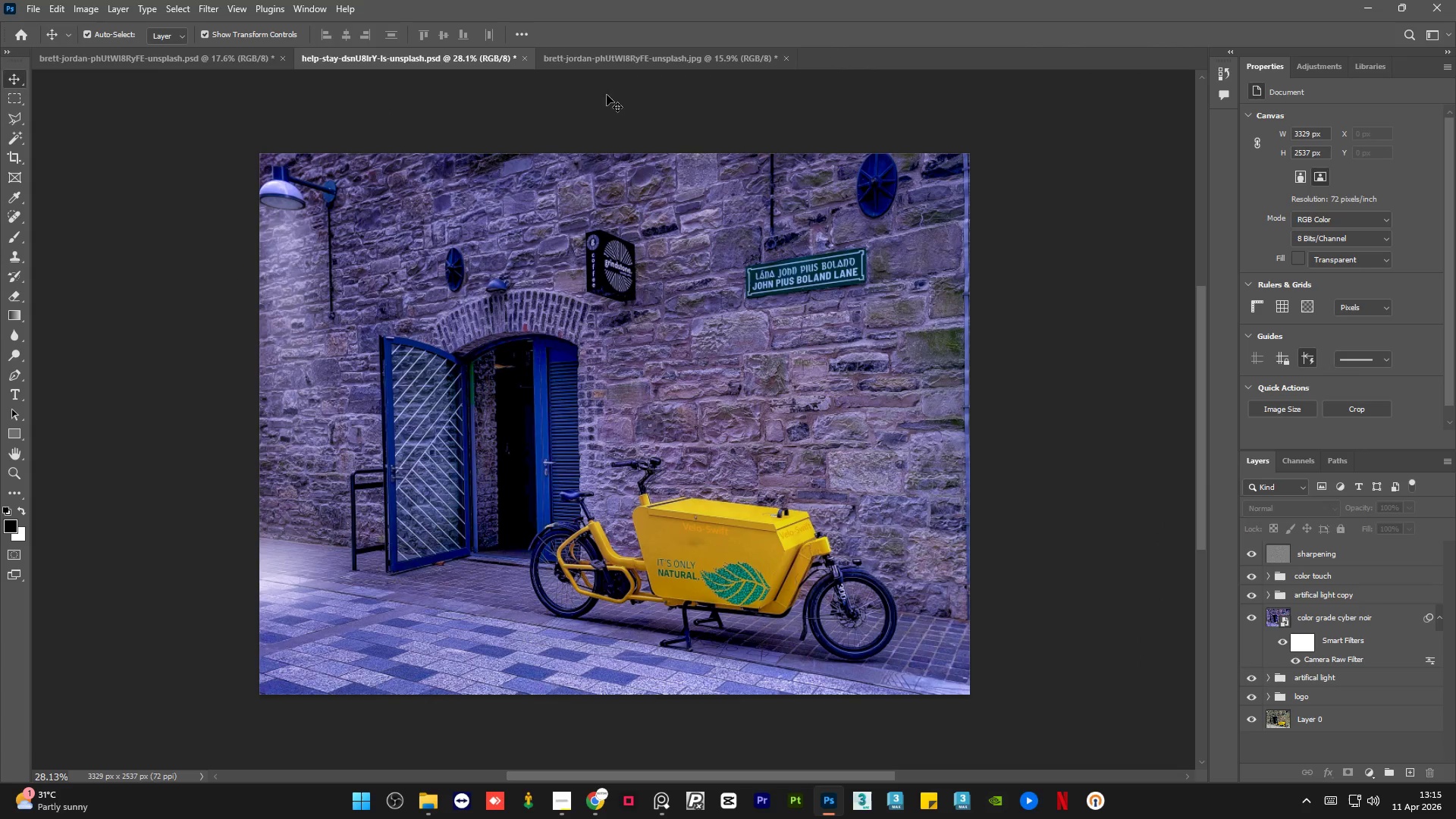 
left_click([599, 52])
 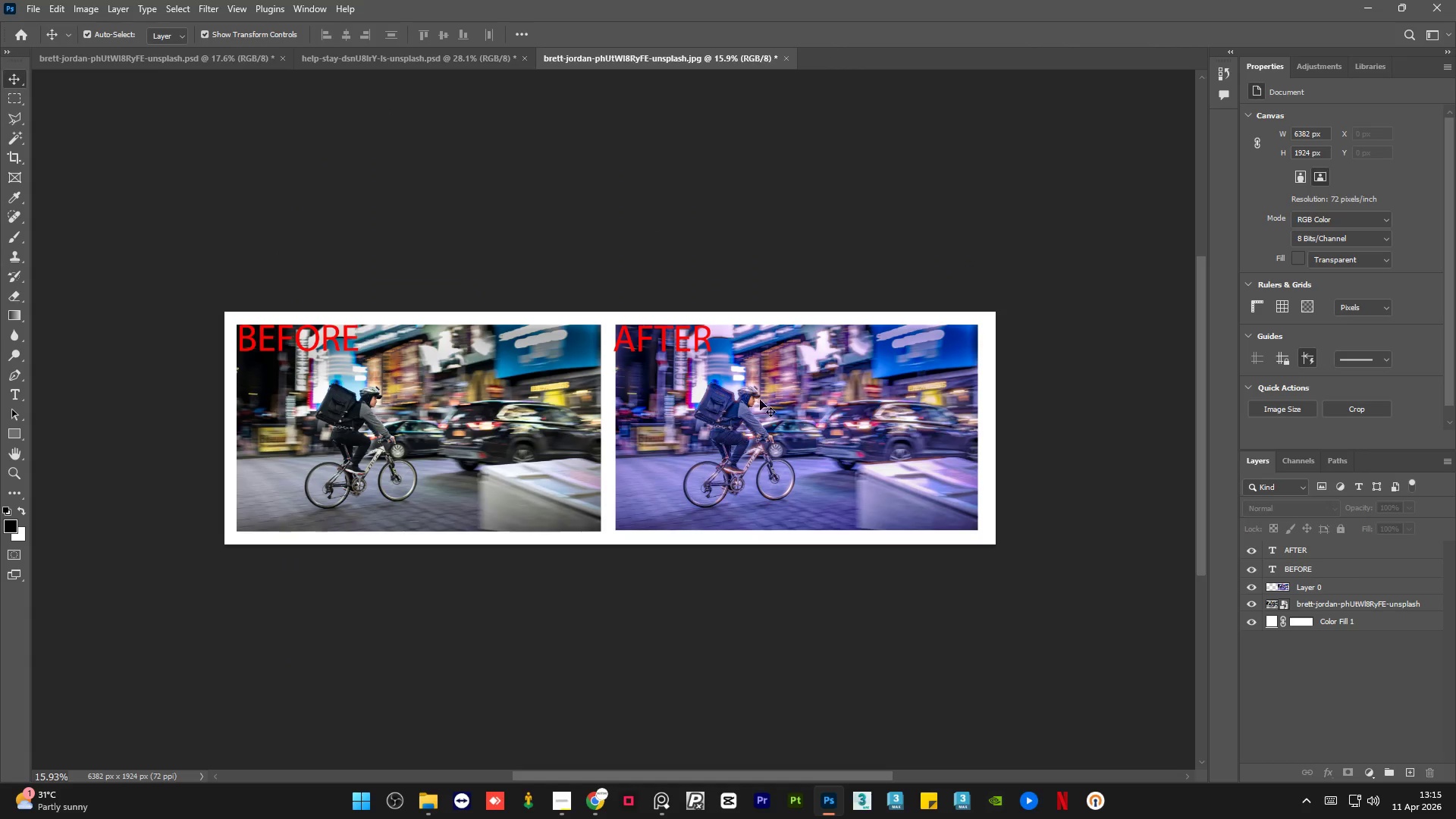 
left_click([799, 446])
 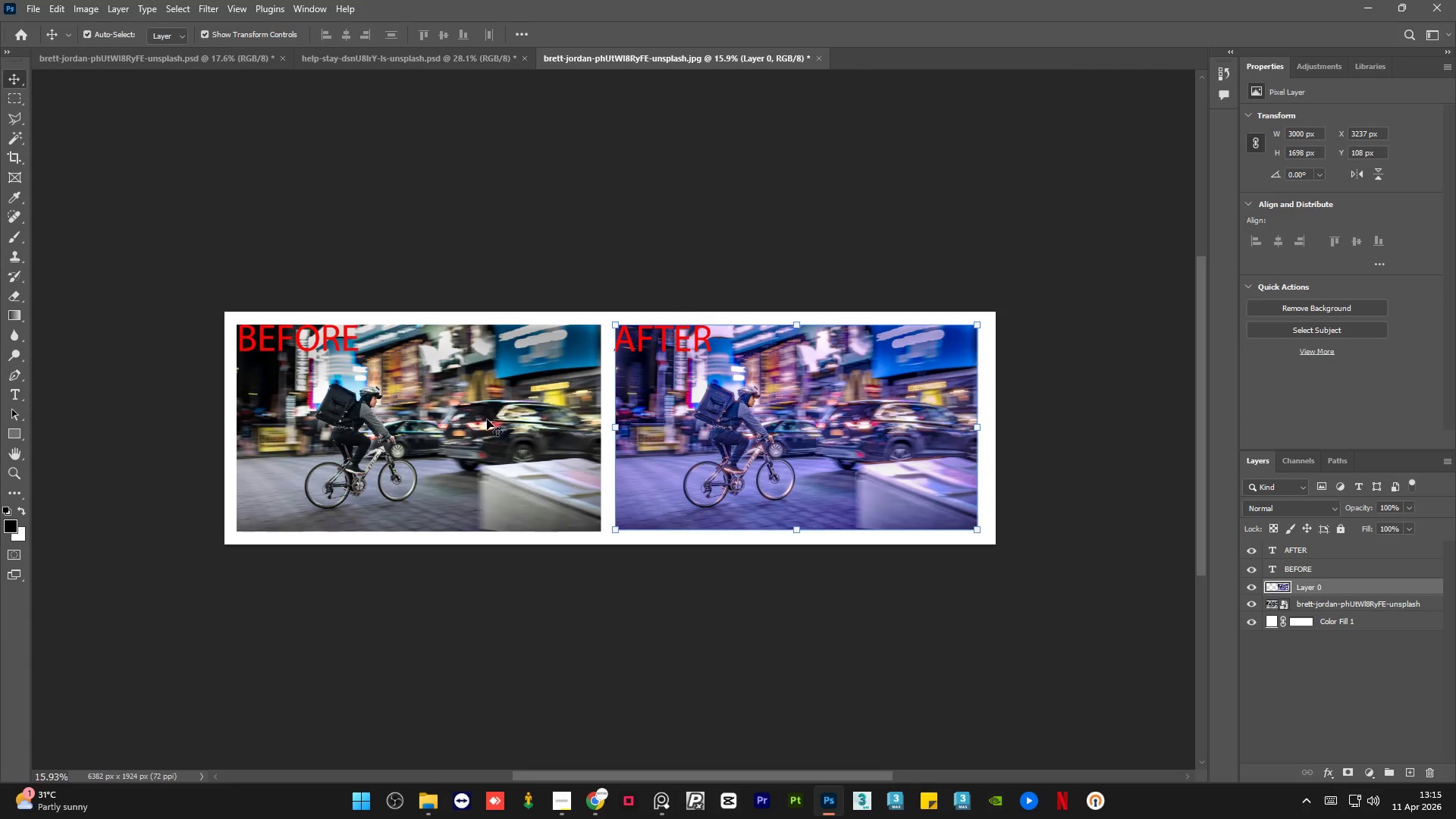 
left_click([487, 419])
 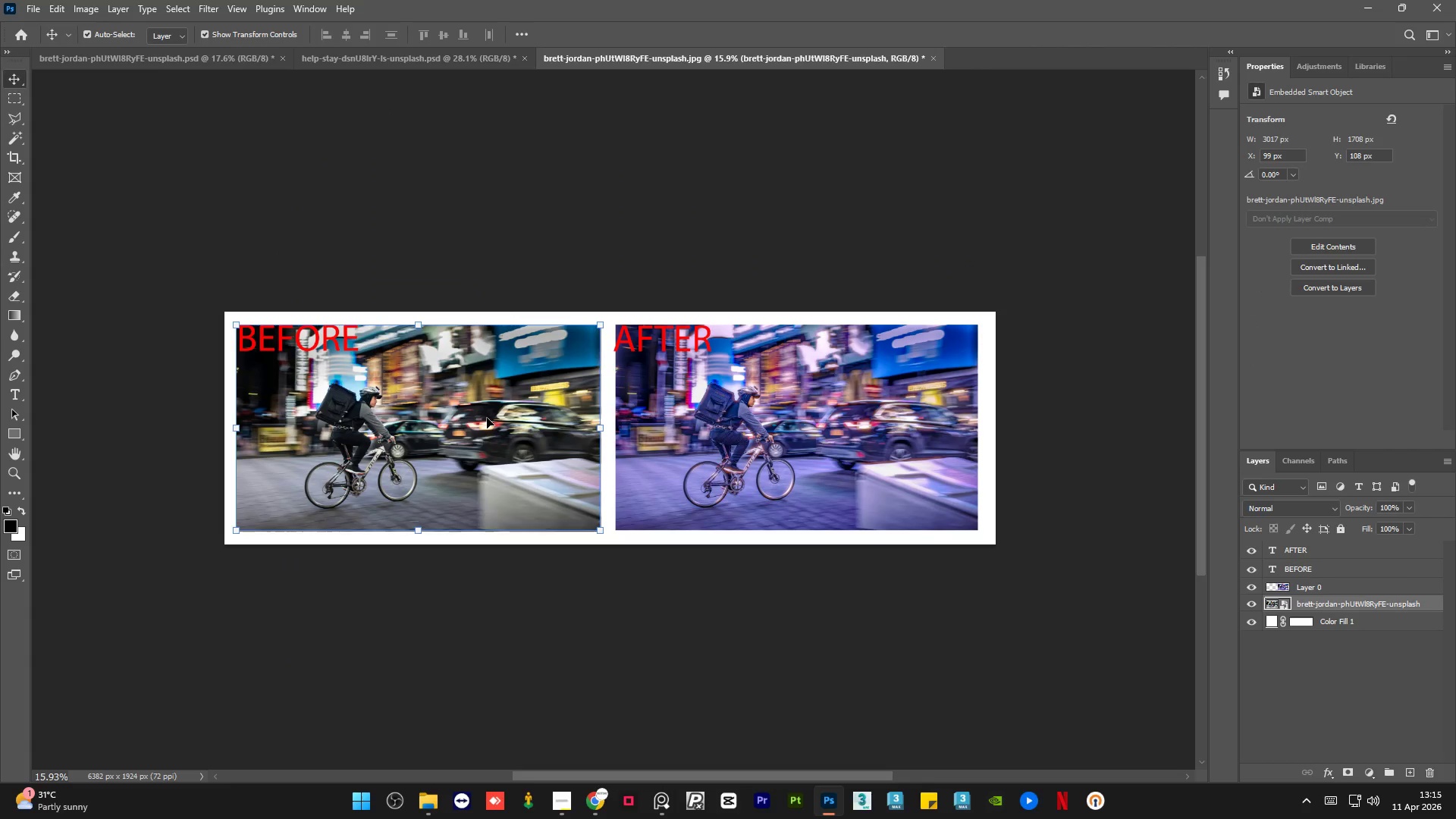 
key(Delete)
 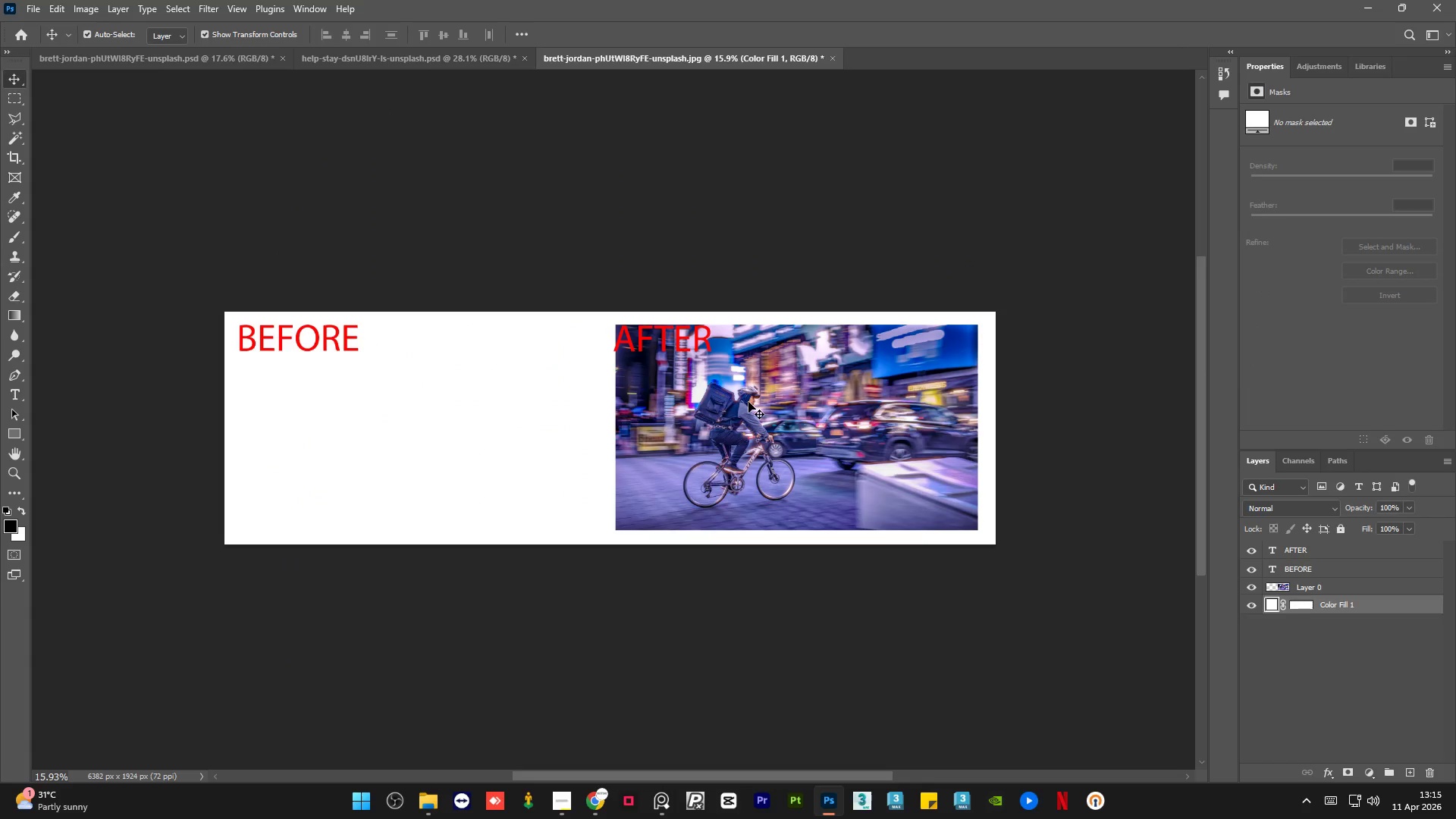 
left_click([748, 402])
 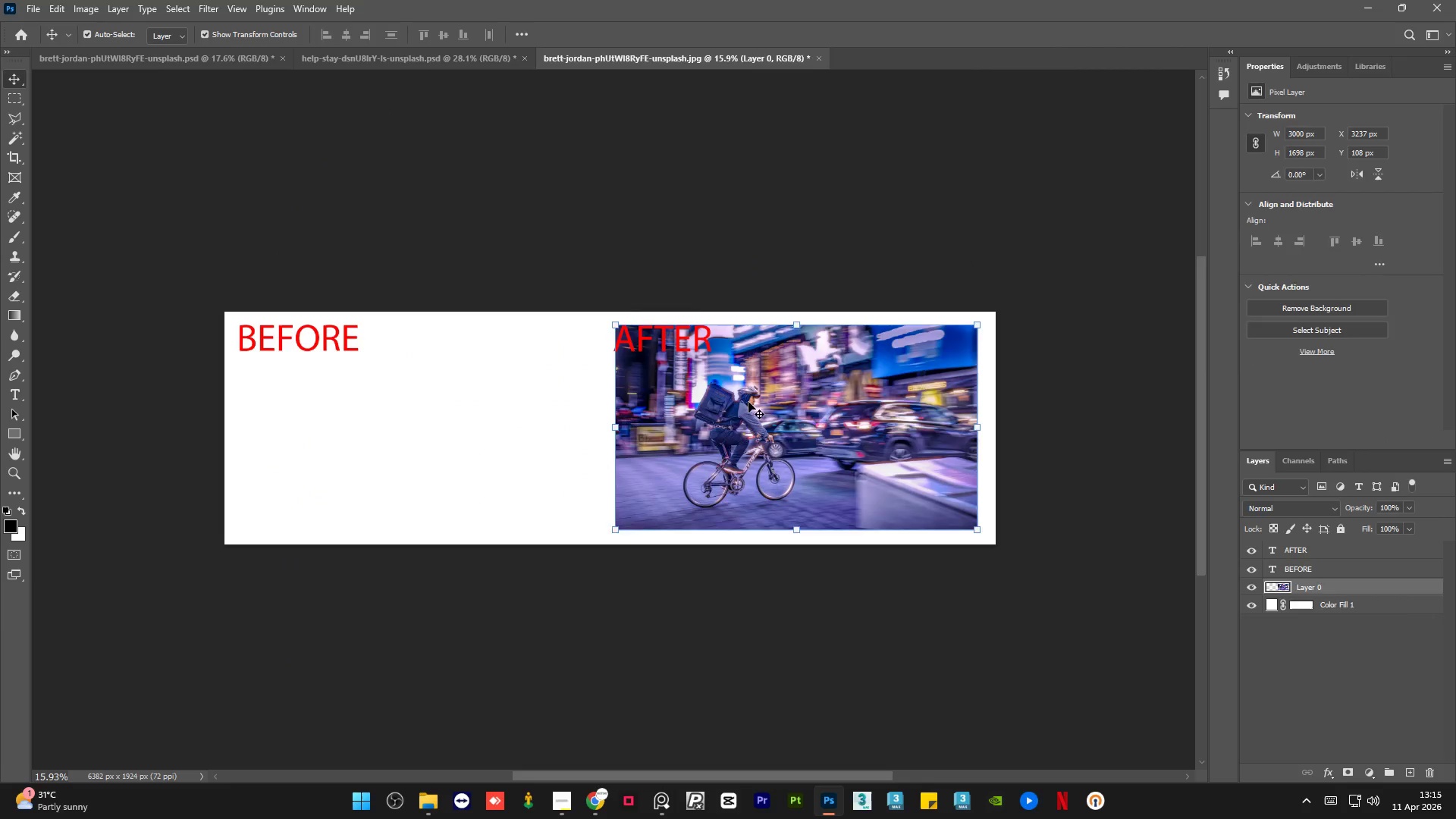 
key(Delete)
 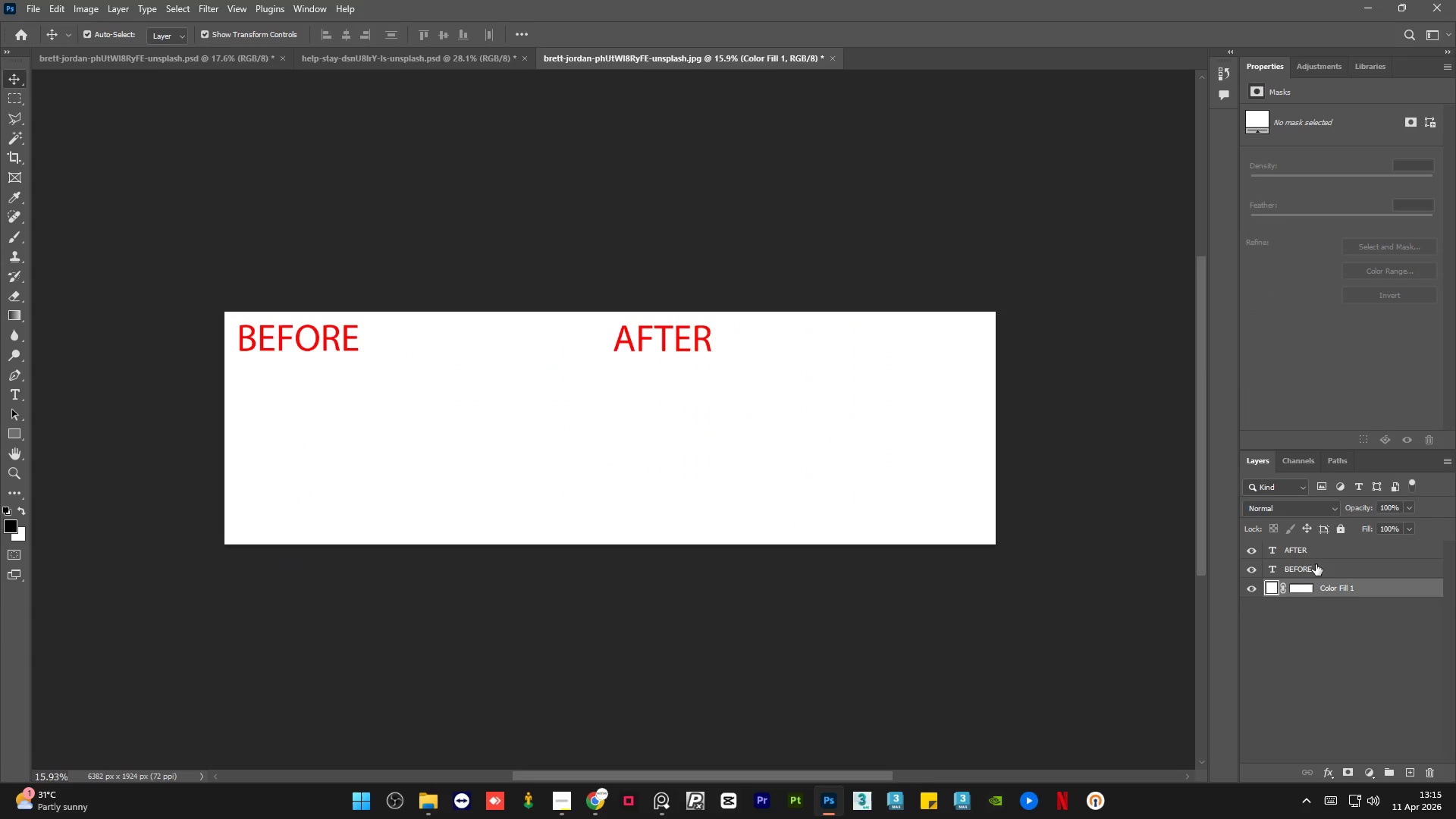 
left_click([1344, 564])
 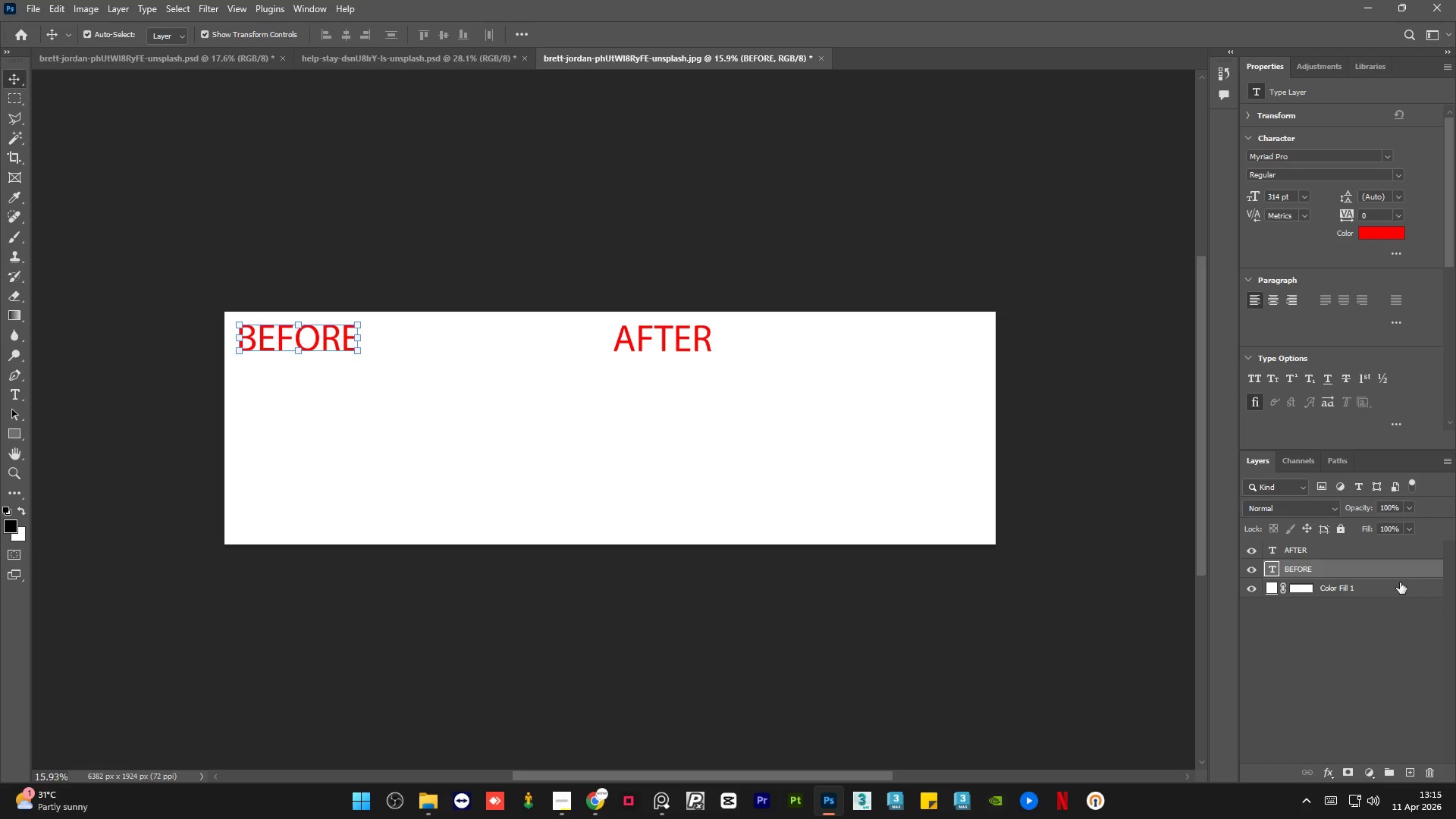 
left_click([1394, 584])
 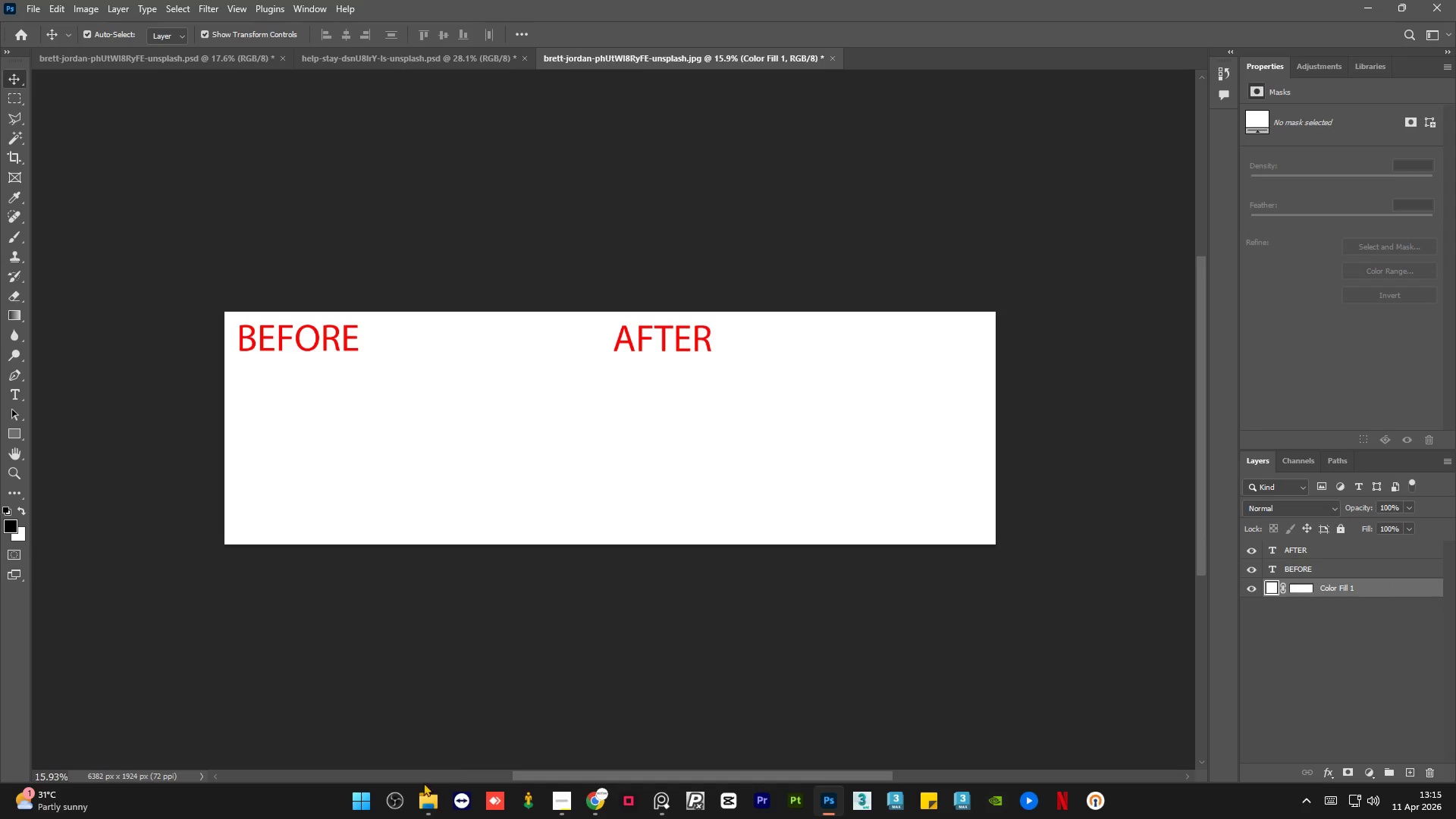 
left_click([423, 797])
 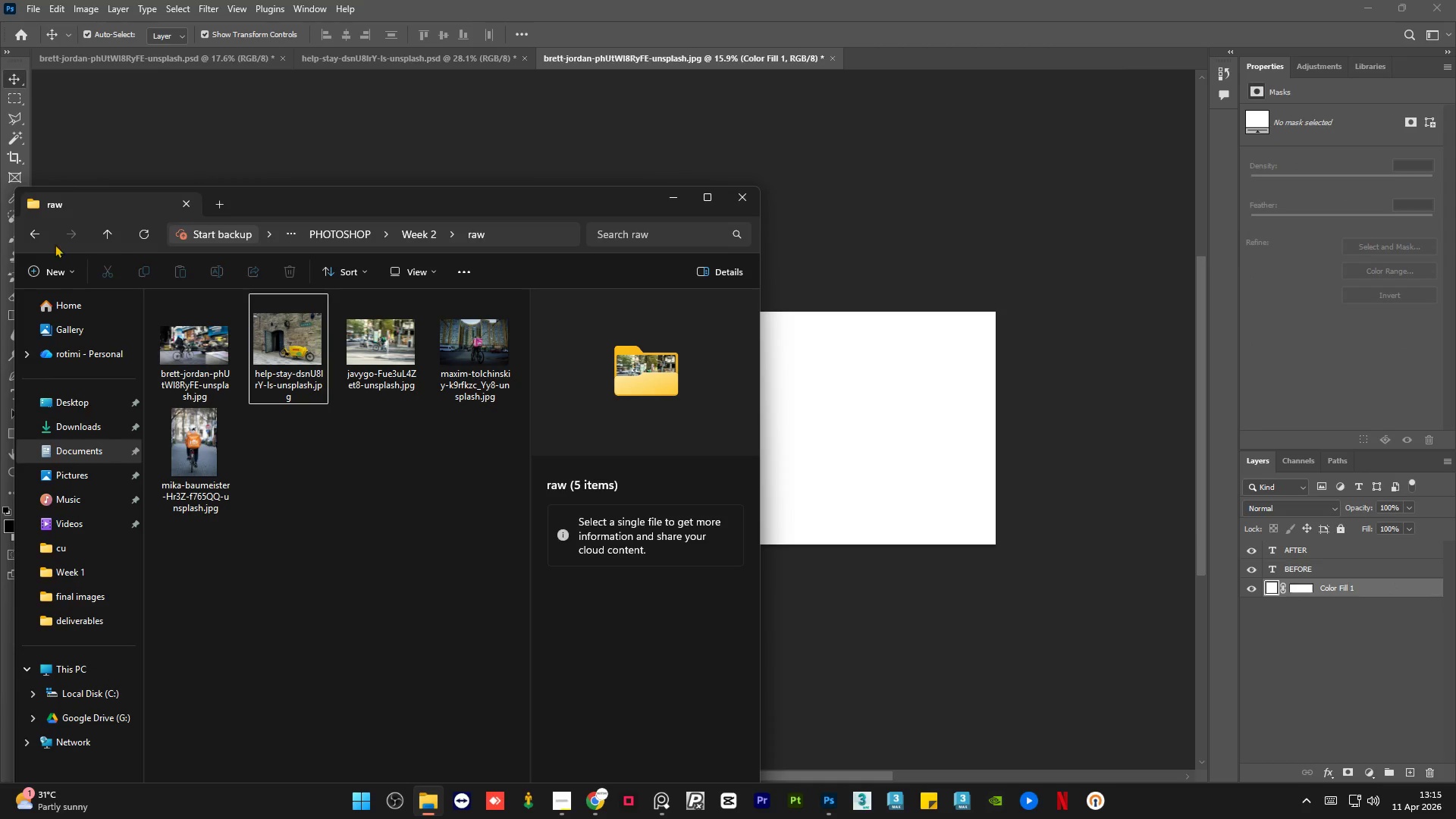 
left_click([30, 237])
 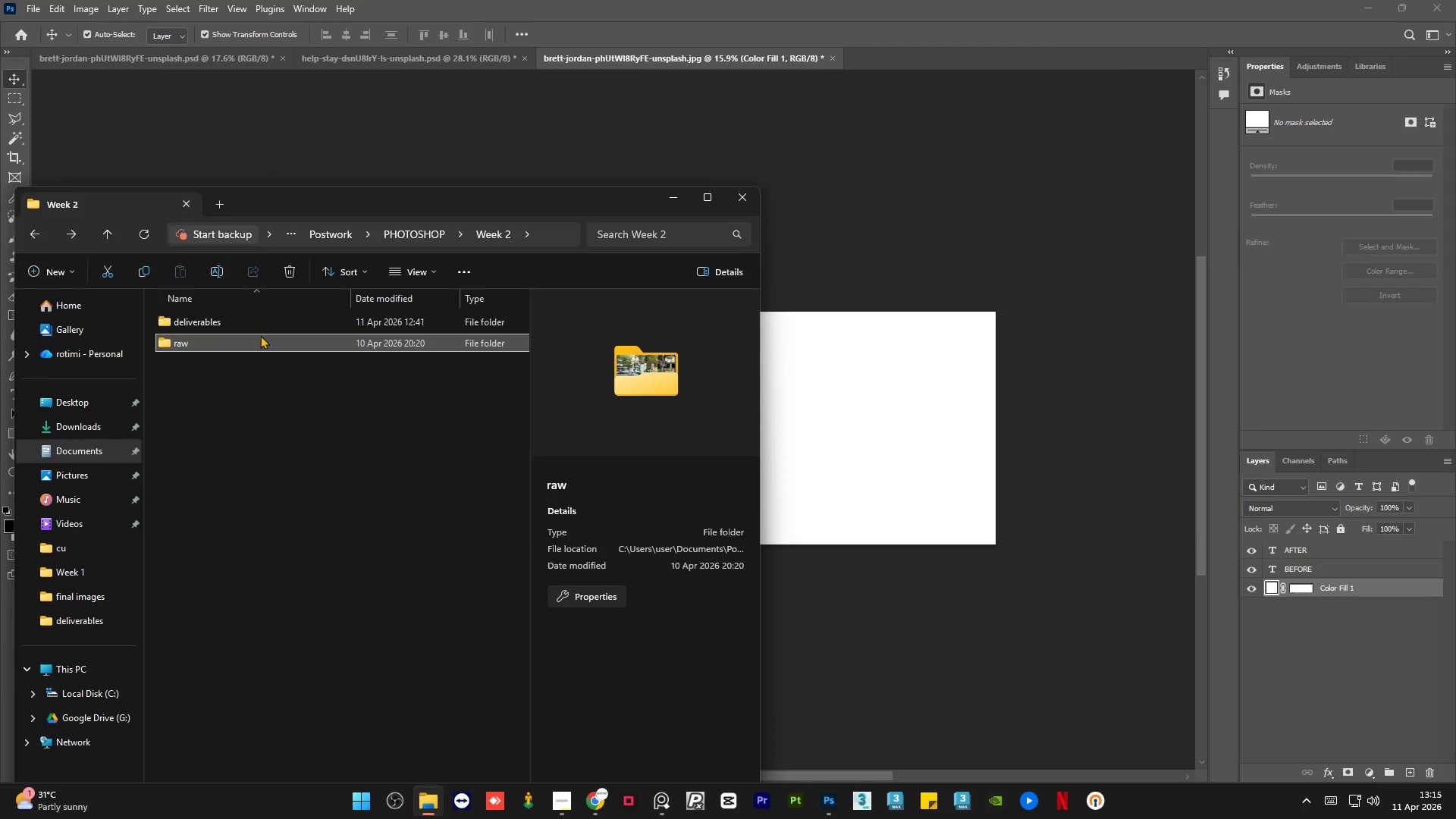 
double_click([256, 324])
 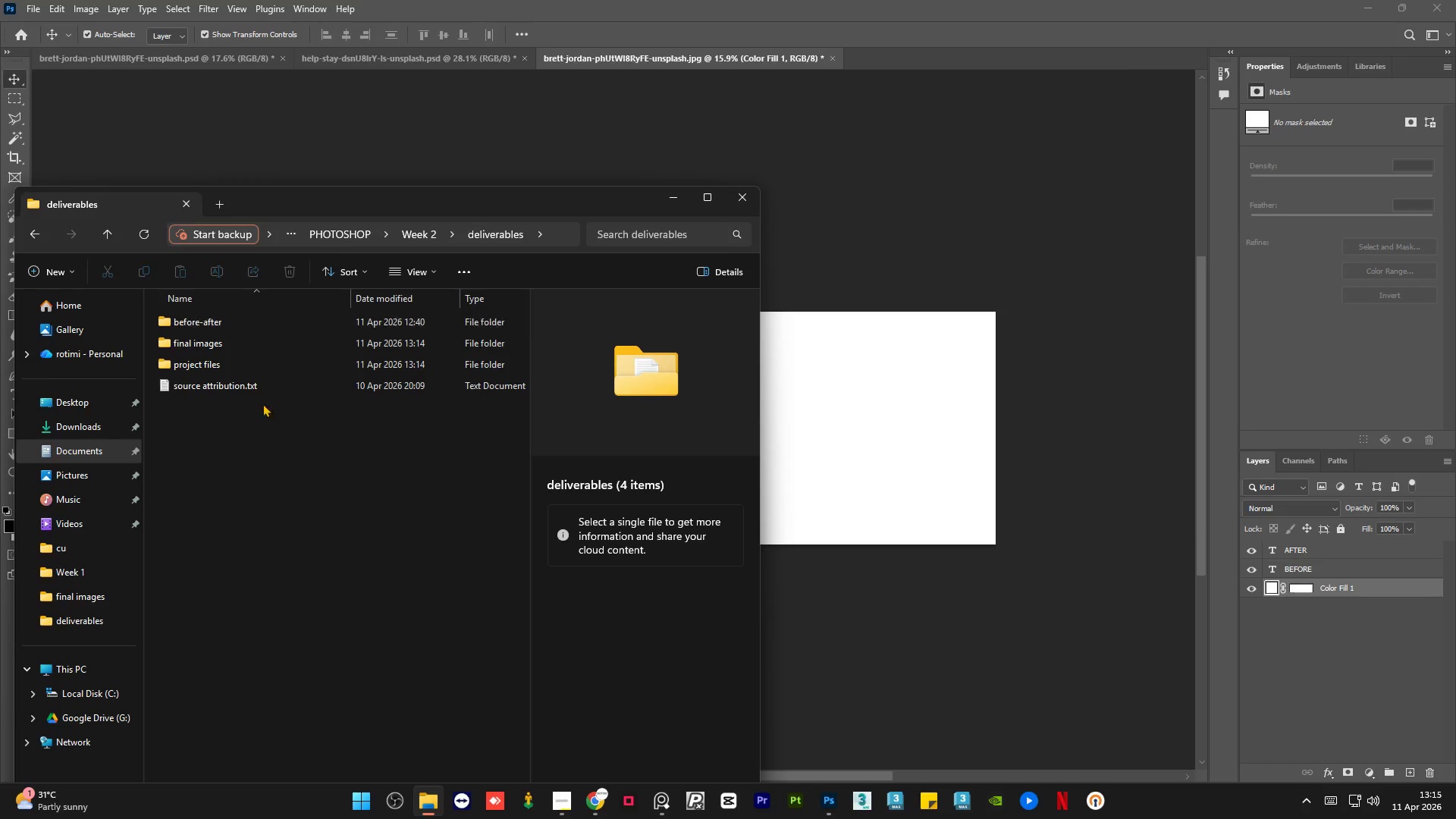 
left_click([279, 489])
 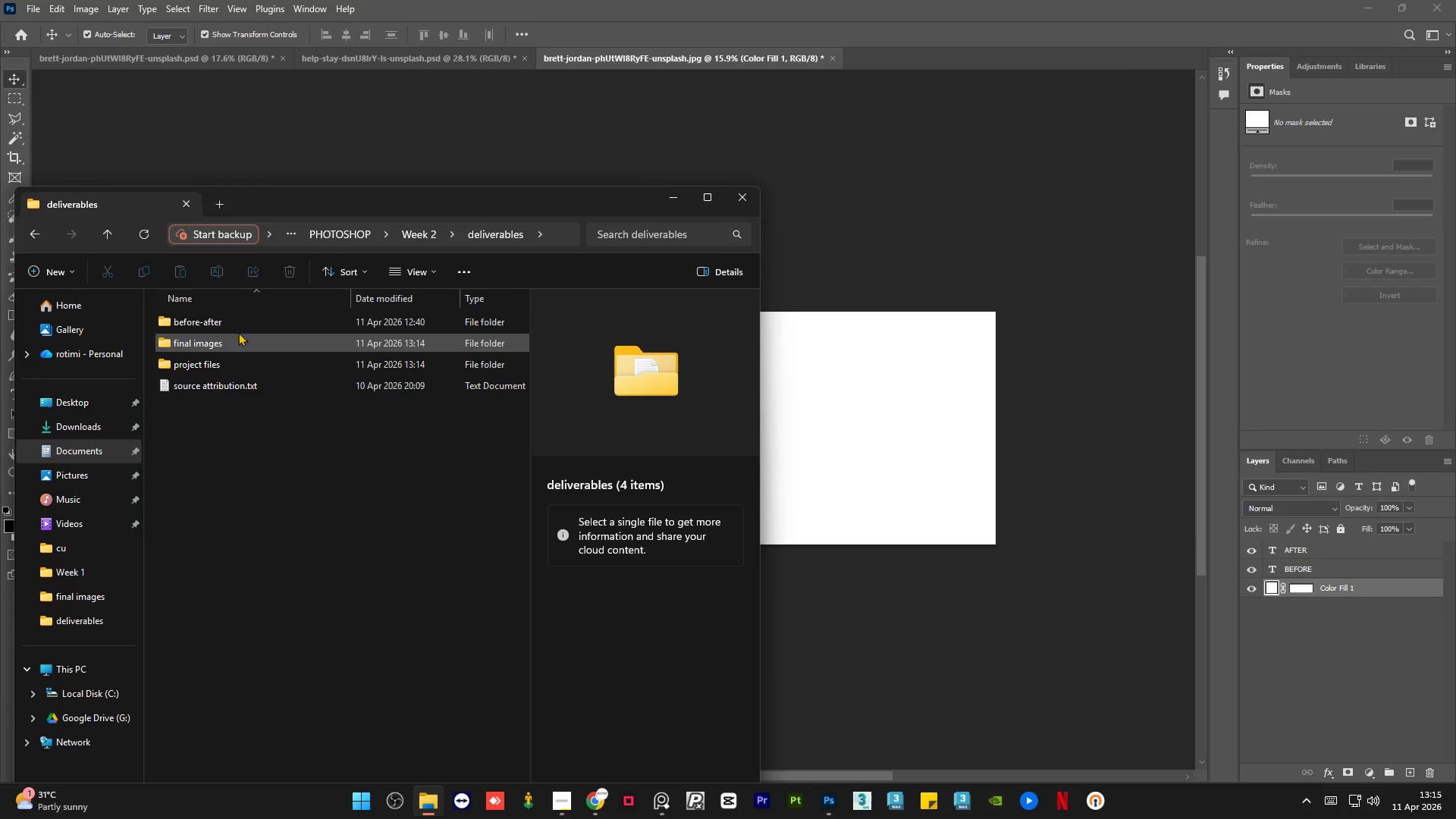 
double_click([240, 321])
 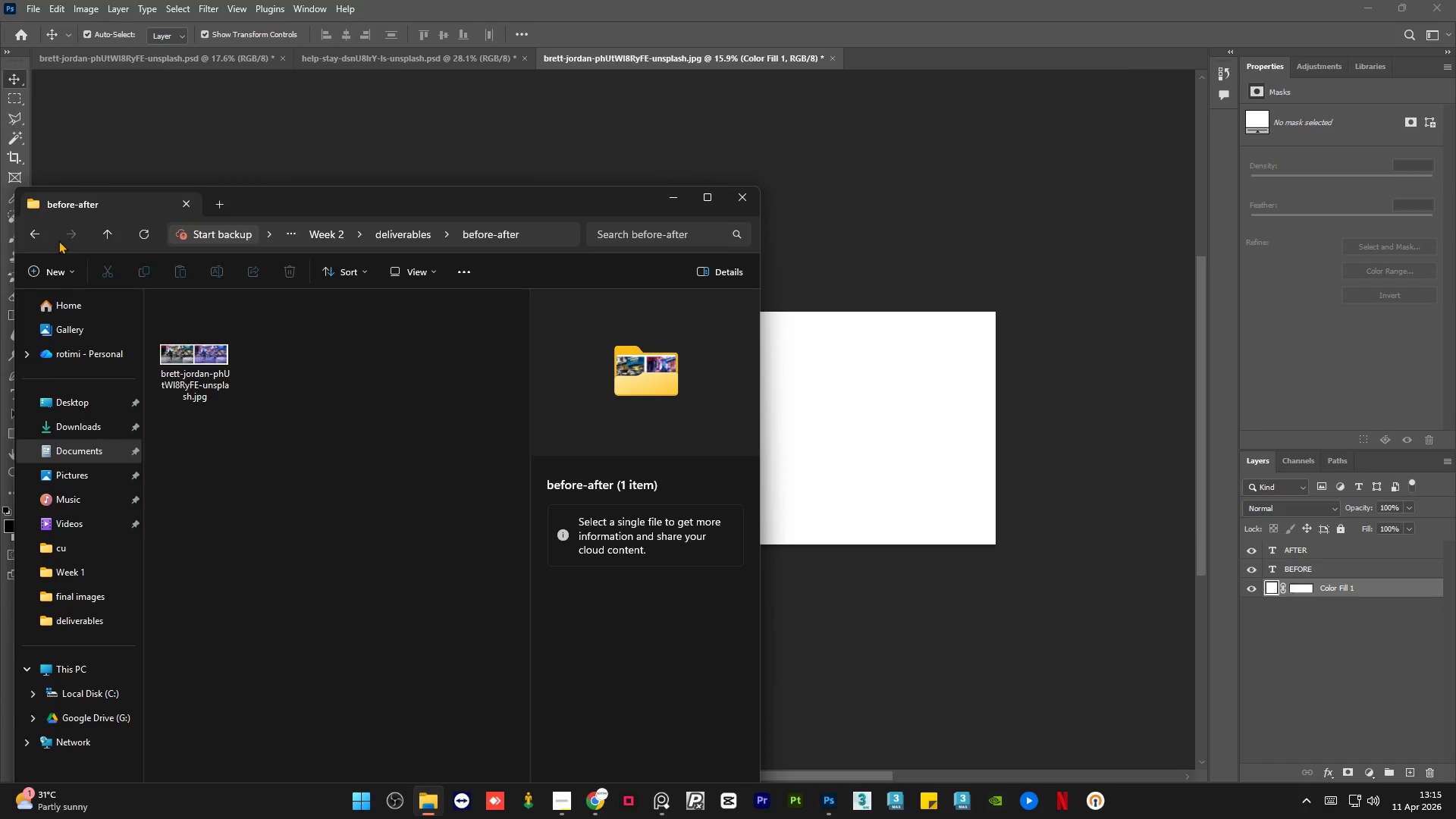 
left_click([38, 234])
 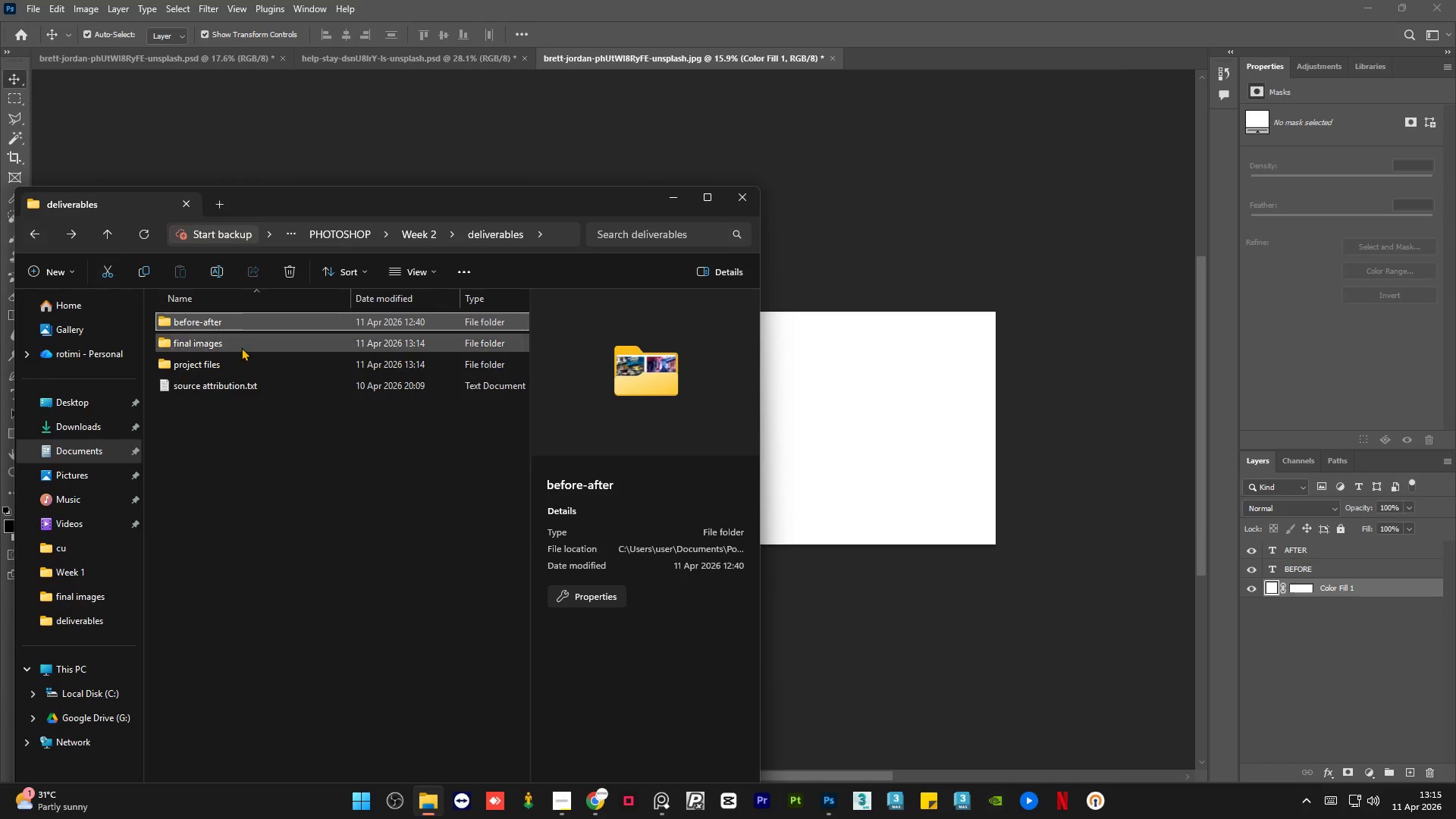 
double_click([241, 347])
 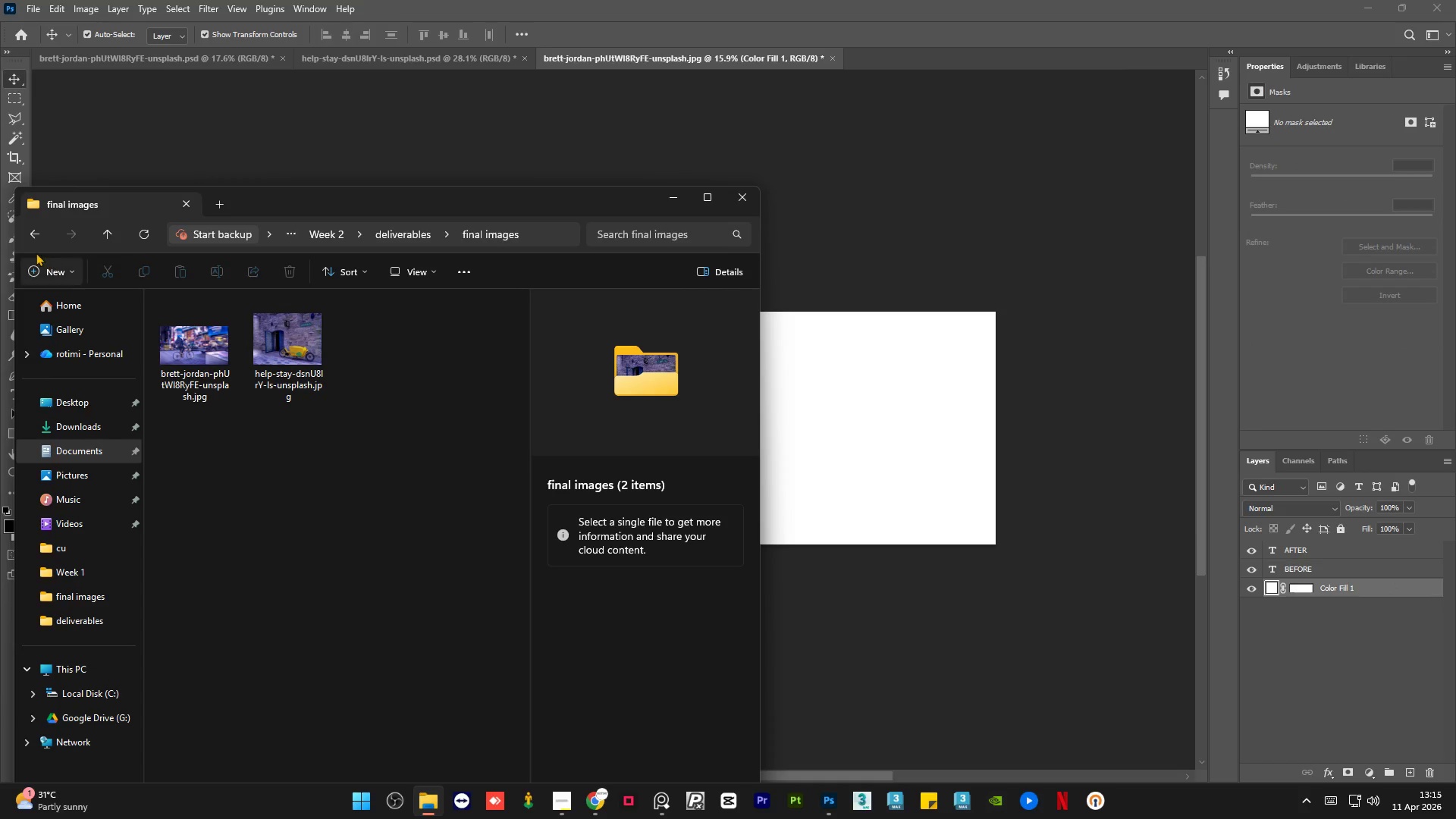 
left_click([34, 239])
 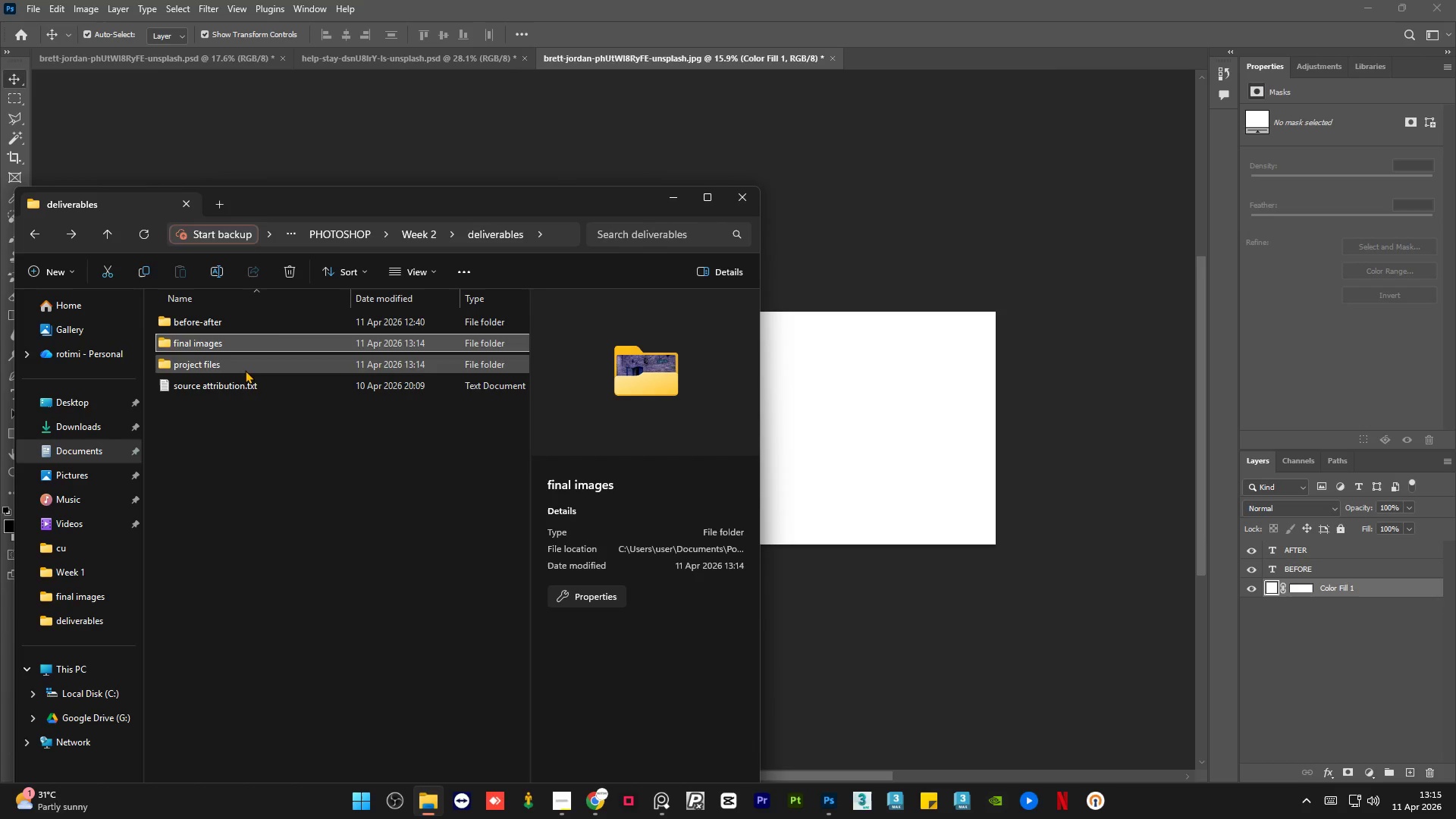 
double_click([245, 370])
 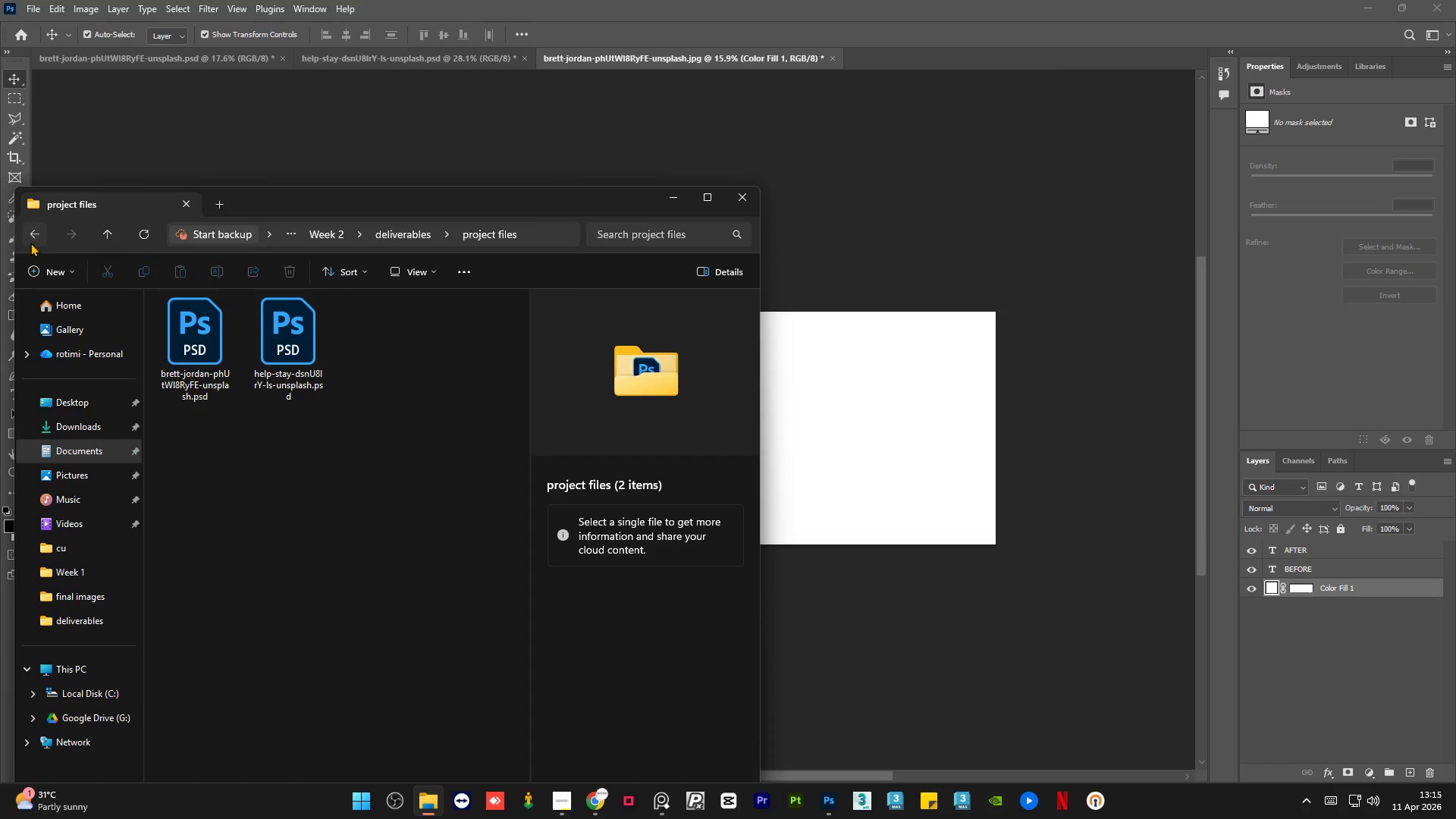 
double_click([33, 237])
 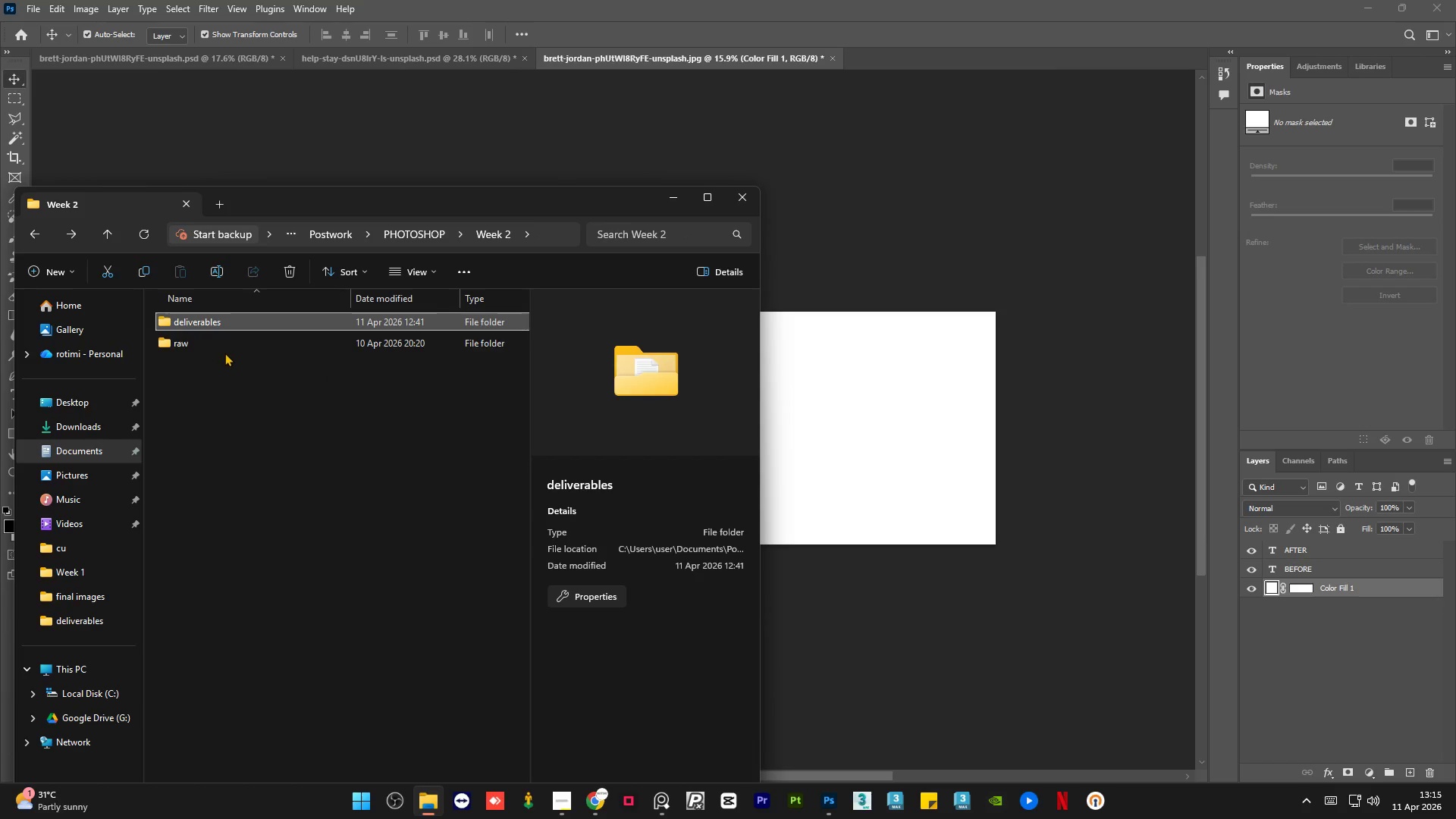 
double_click([227, 345])
 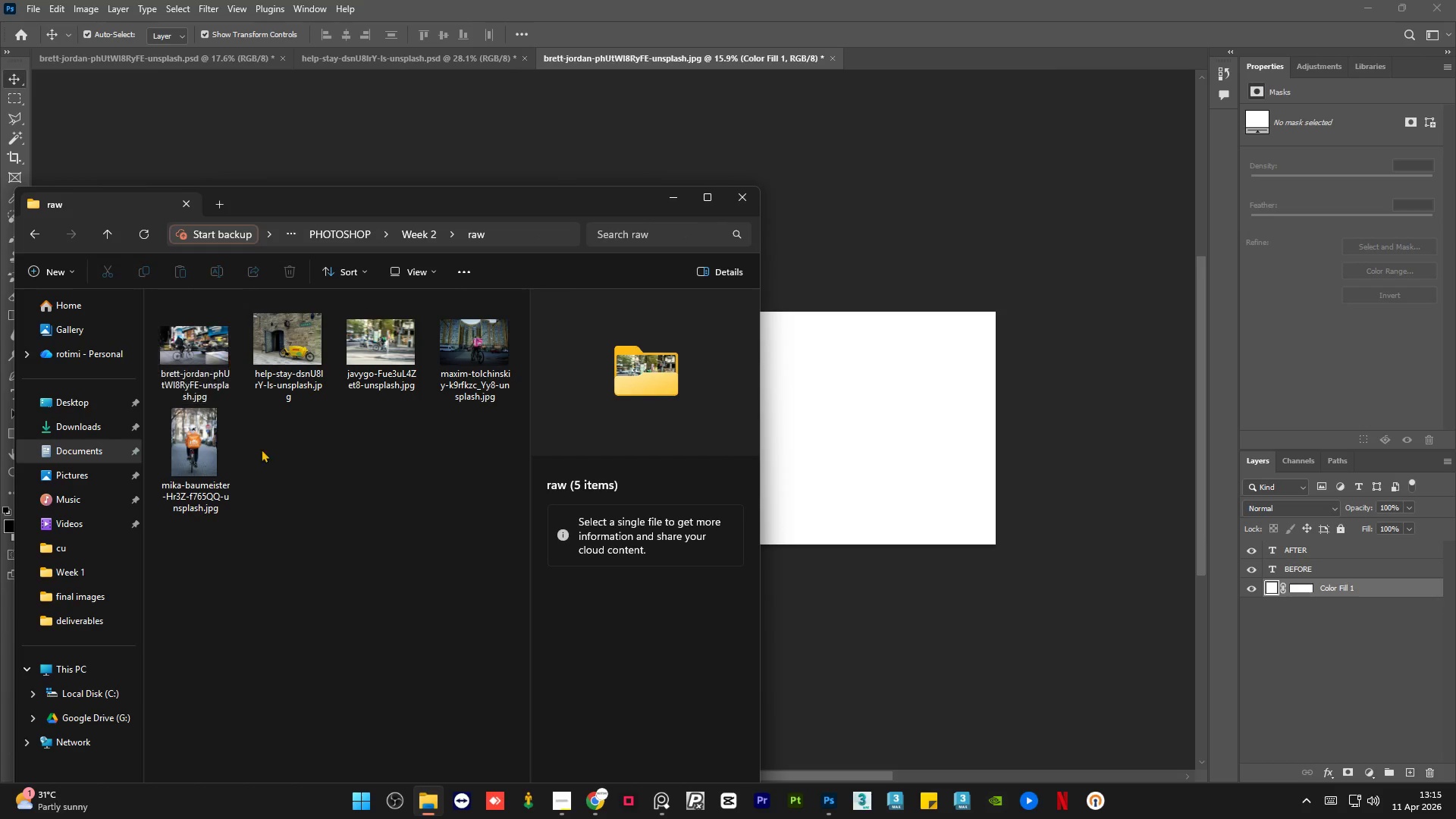 
left_click([312, 540])
 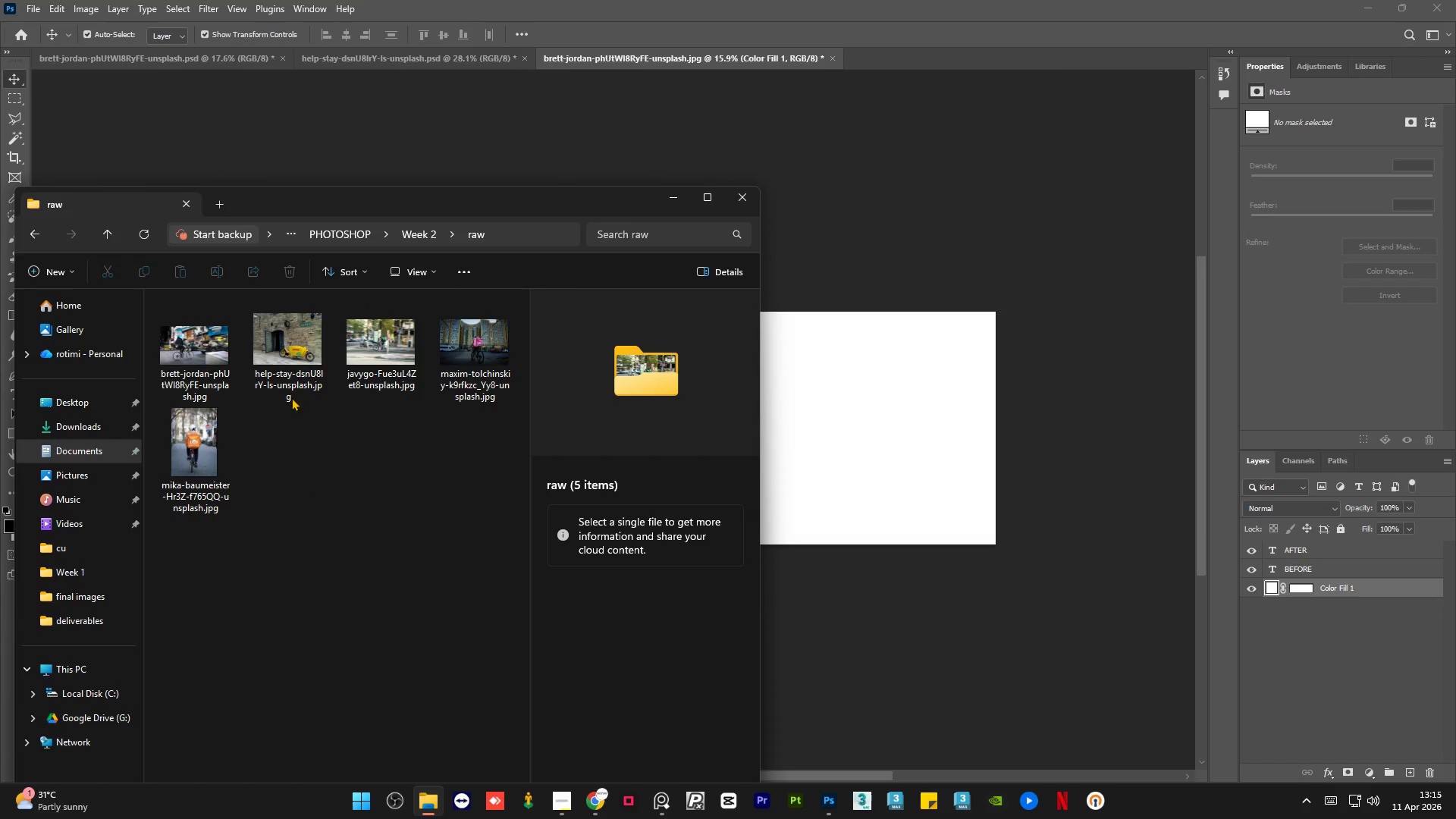 
left_click([290, 355])
 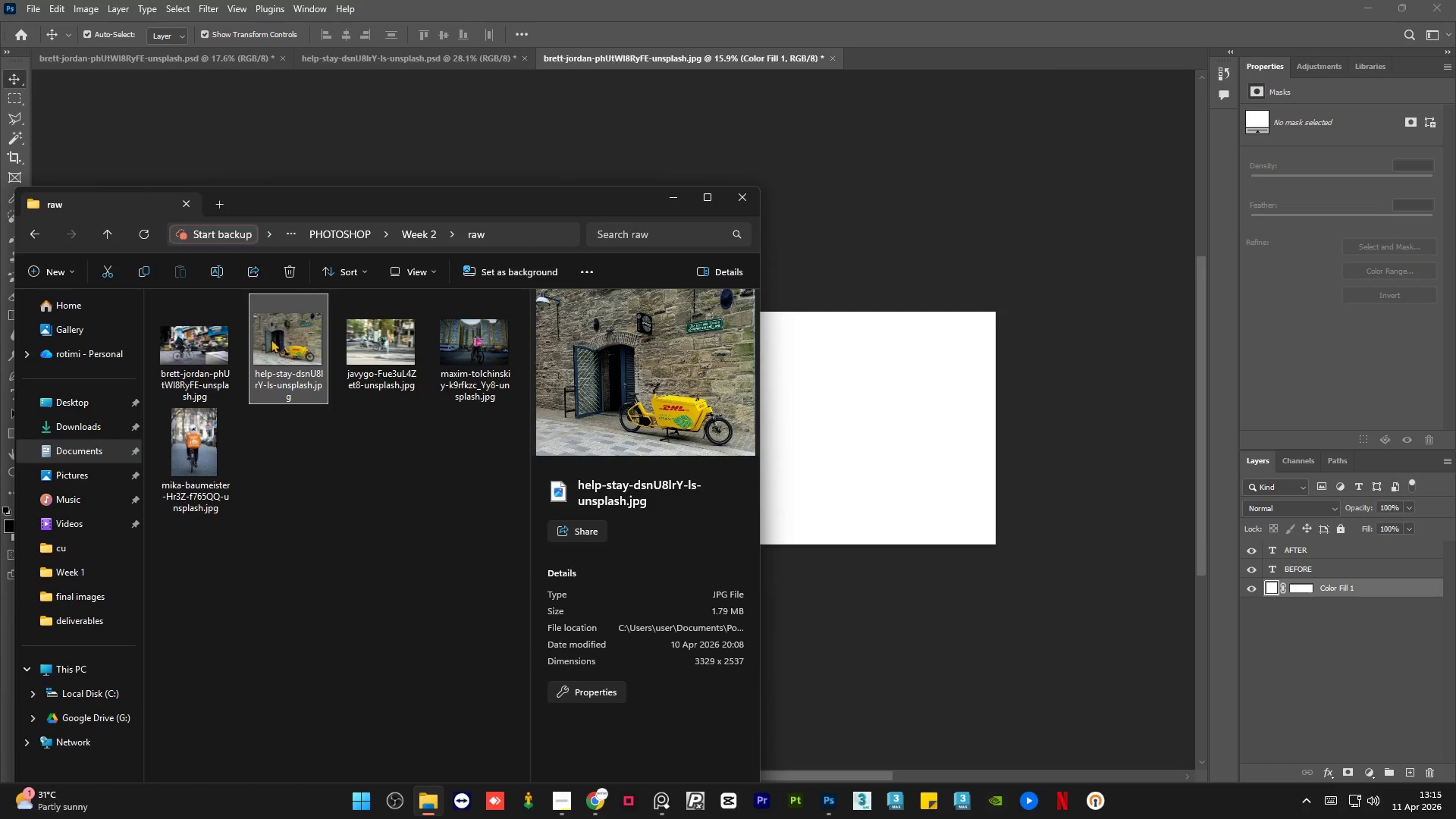 
left_click_drag(start_coordinate=[271, 337], to_coordinate=[871, 448])
 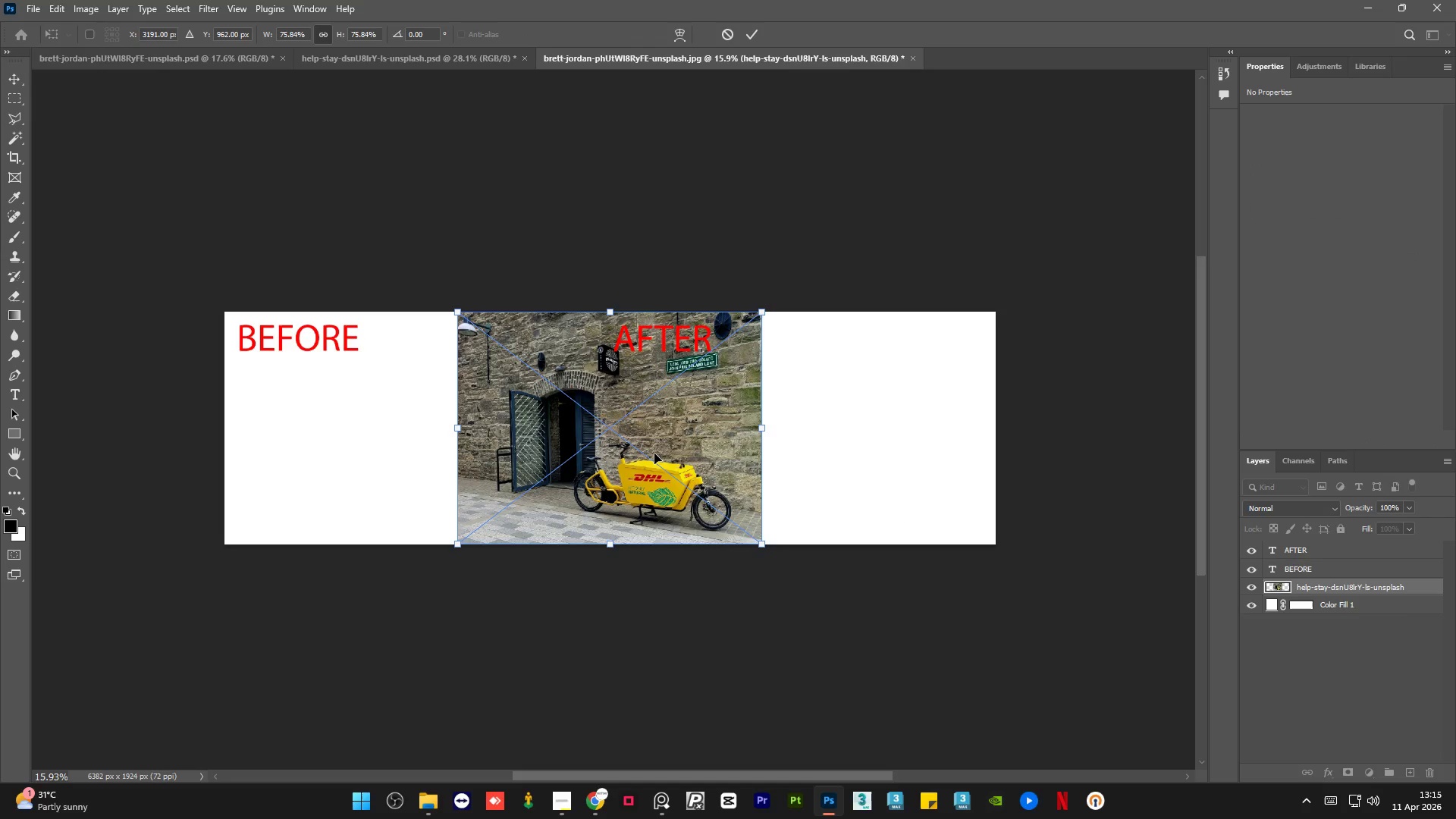 
left_click_drag(start_coordinate=[675, 441], to_coordinate=[460, 435])
 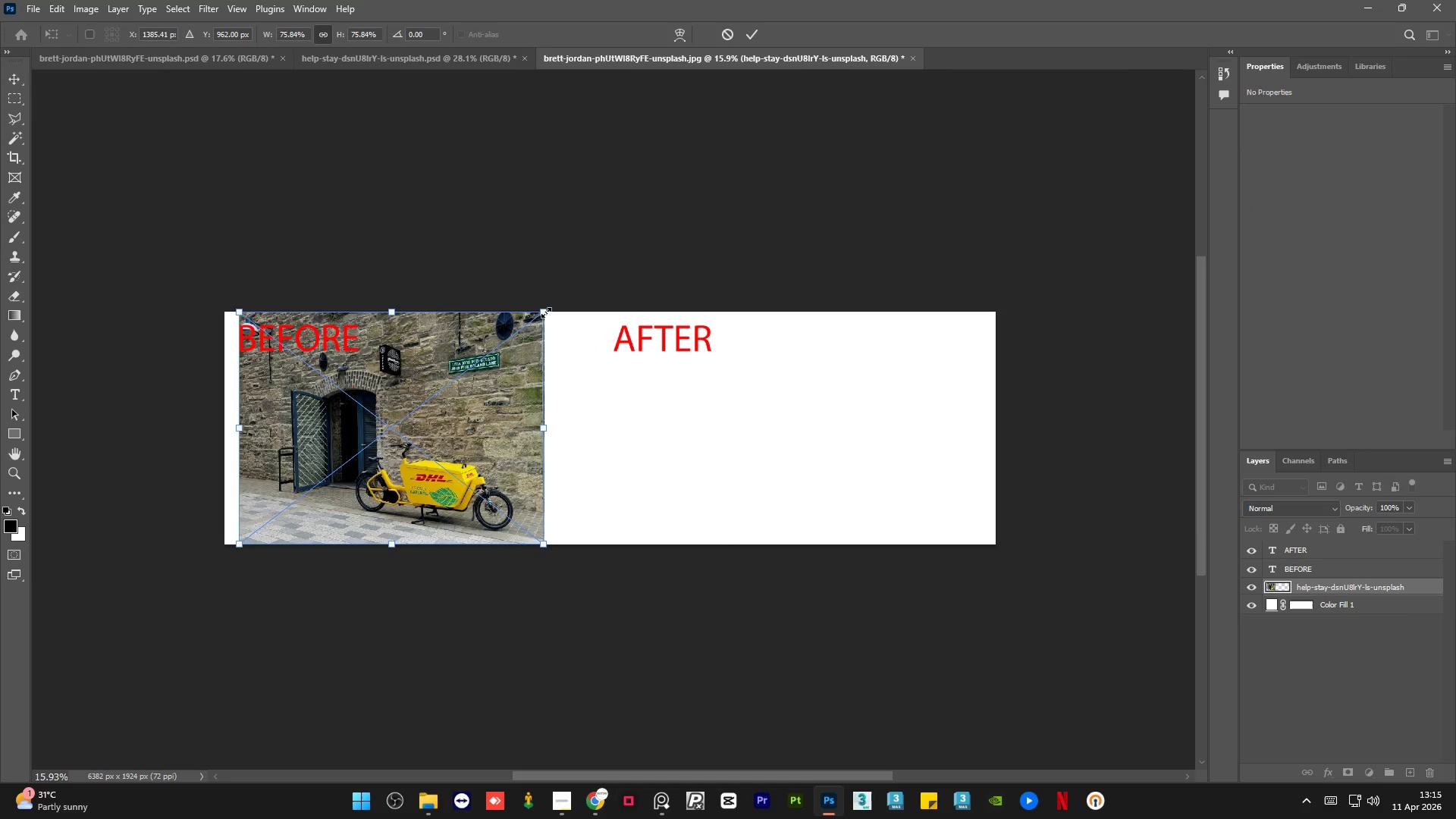 
left_click_drag(start_coordinate=[546, 312], to_coordinate=[531, 327])
 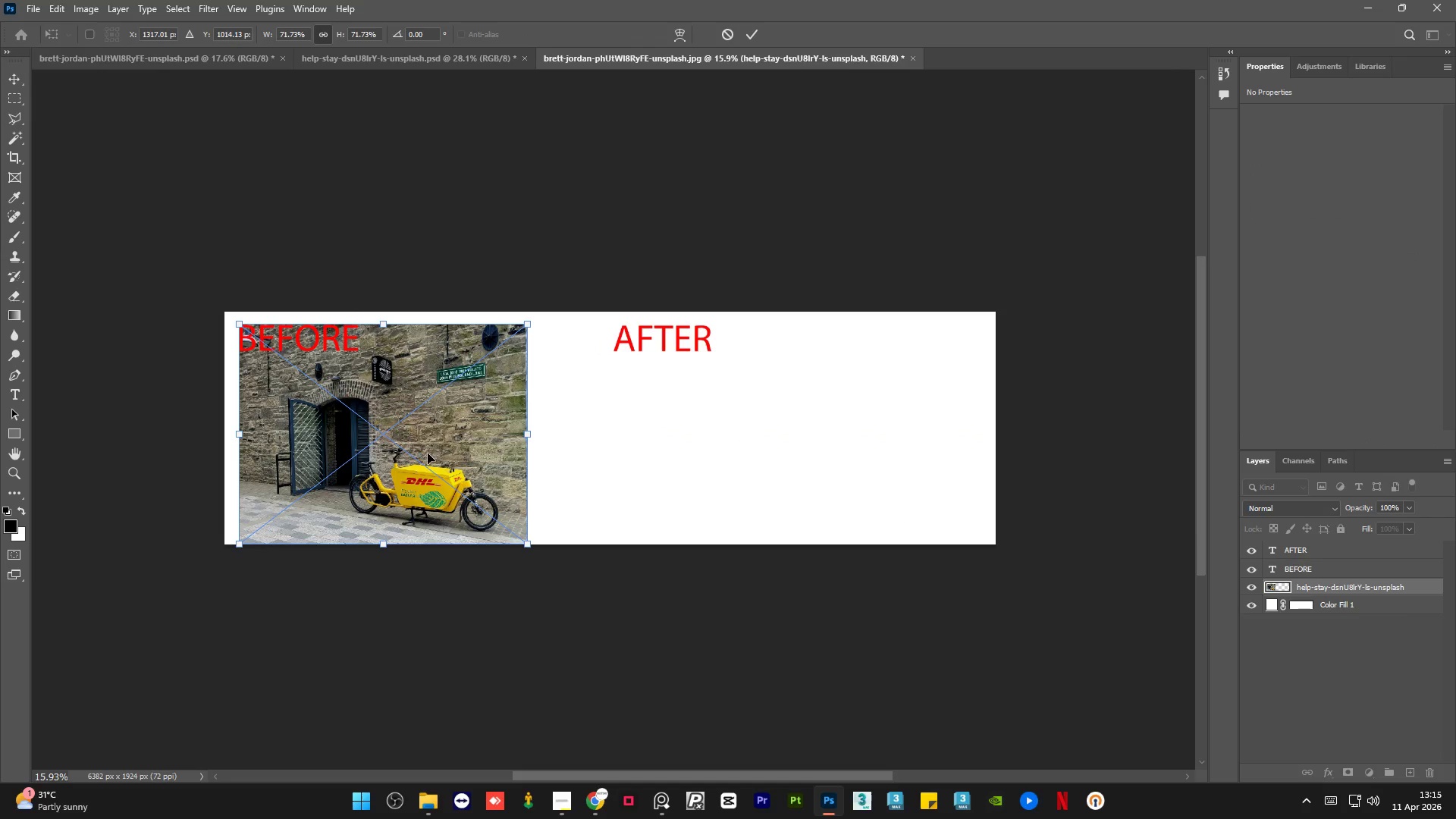 
left_click_drag(start_coordinate=[428, 453], to_coordinate=[425, 449])
 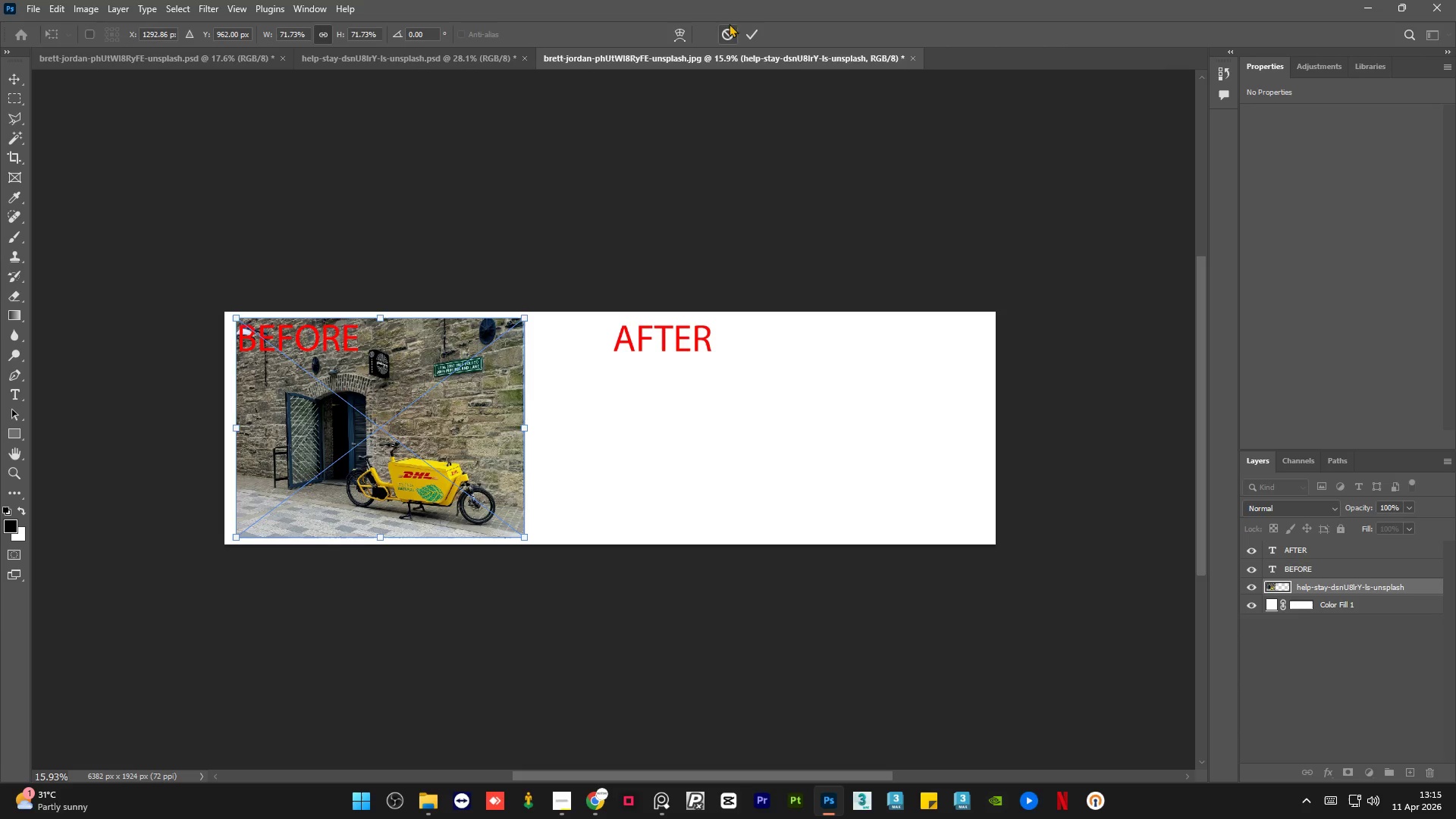 
left_click([748, 31])
 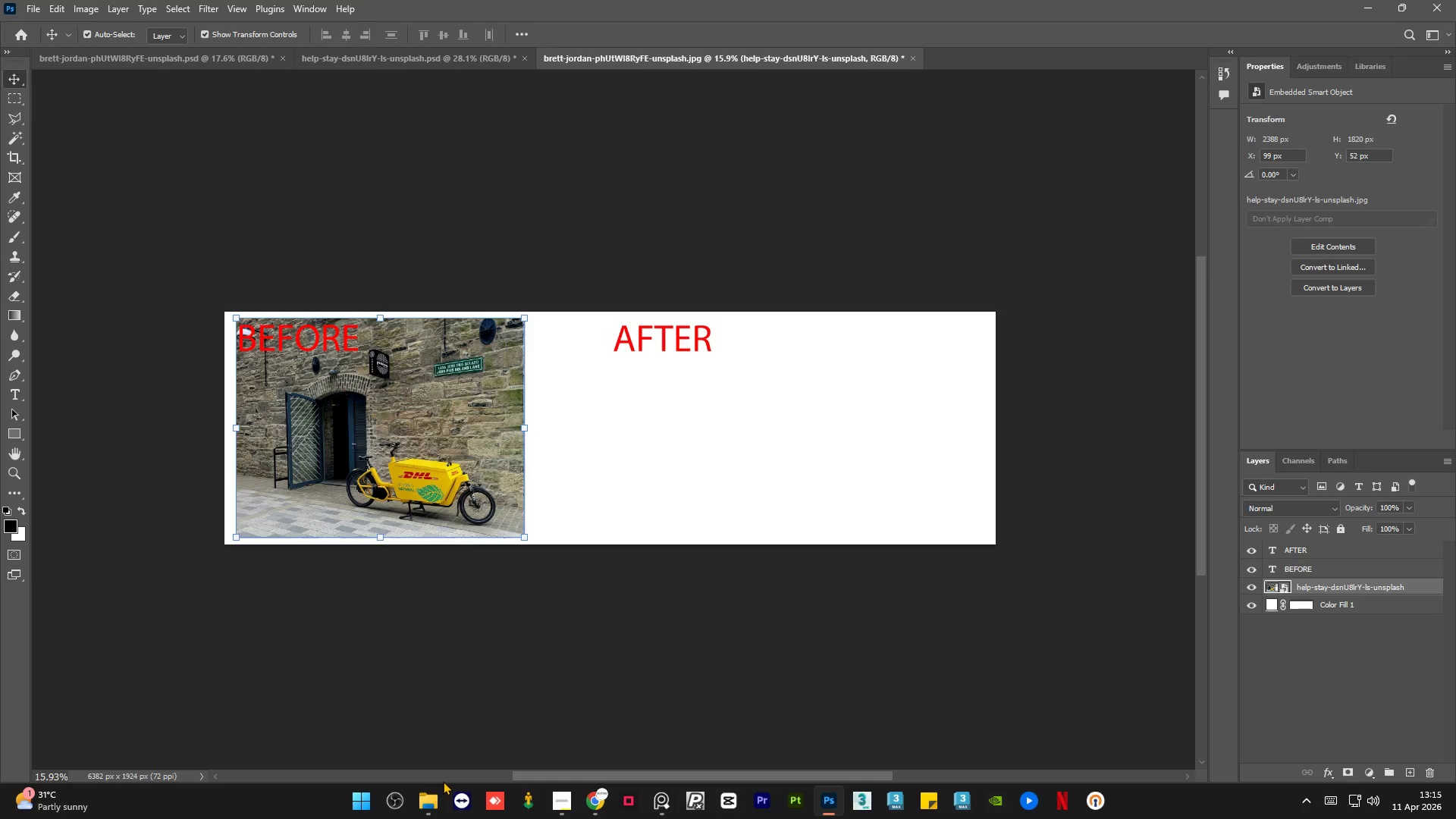 
left_click([426, 817])
 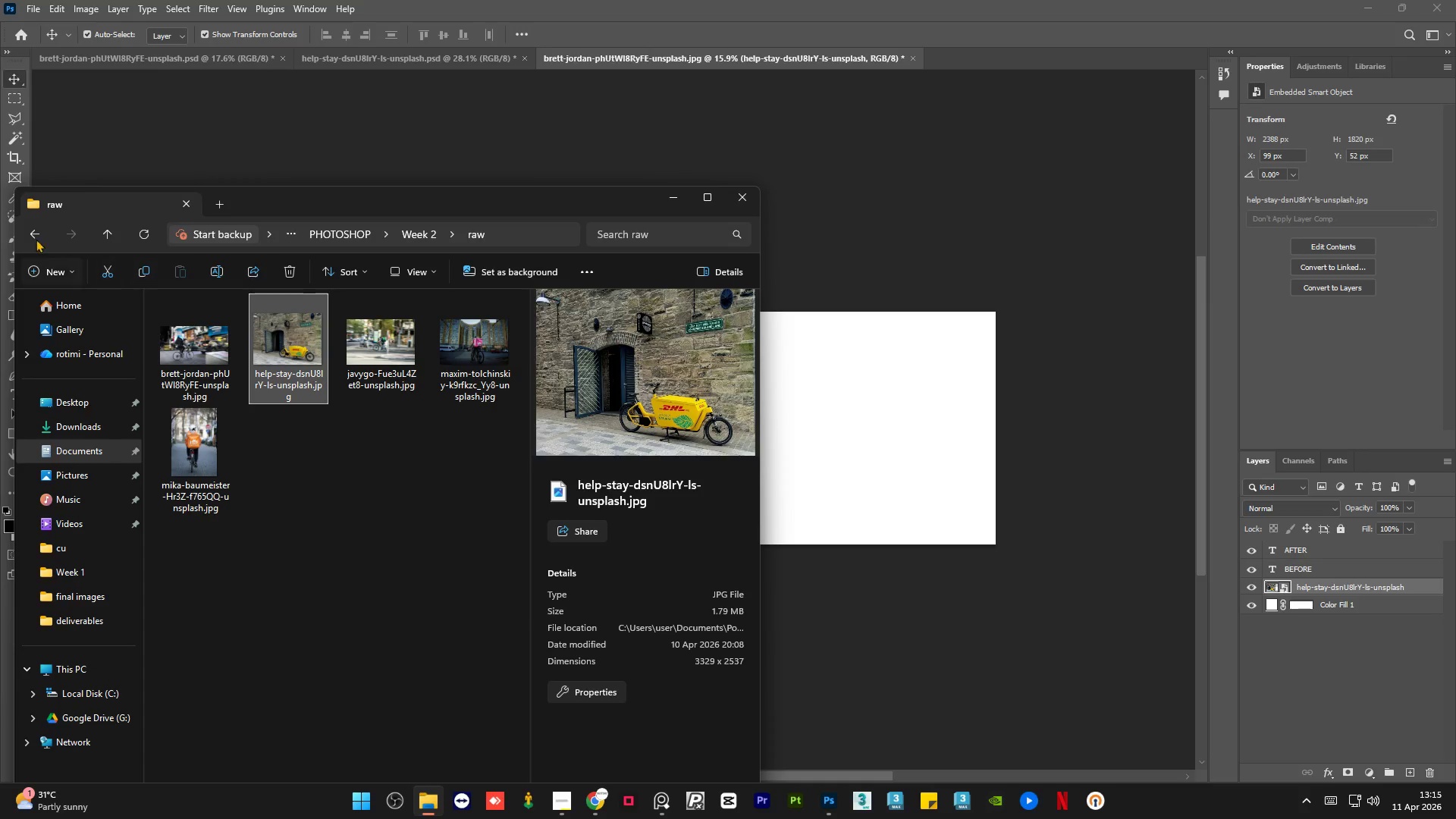 
left_click([30, 231])
 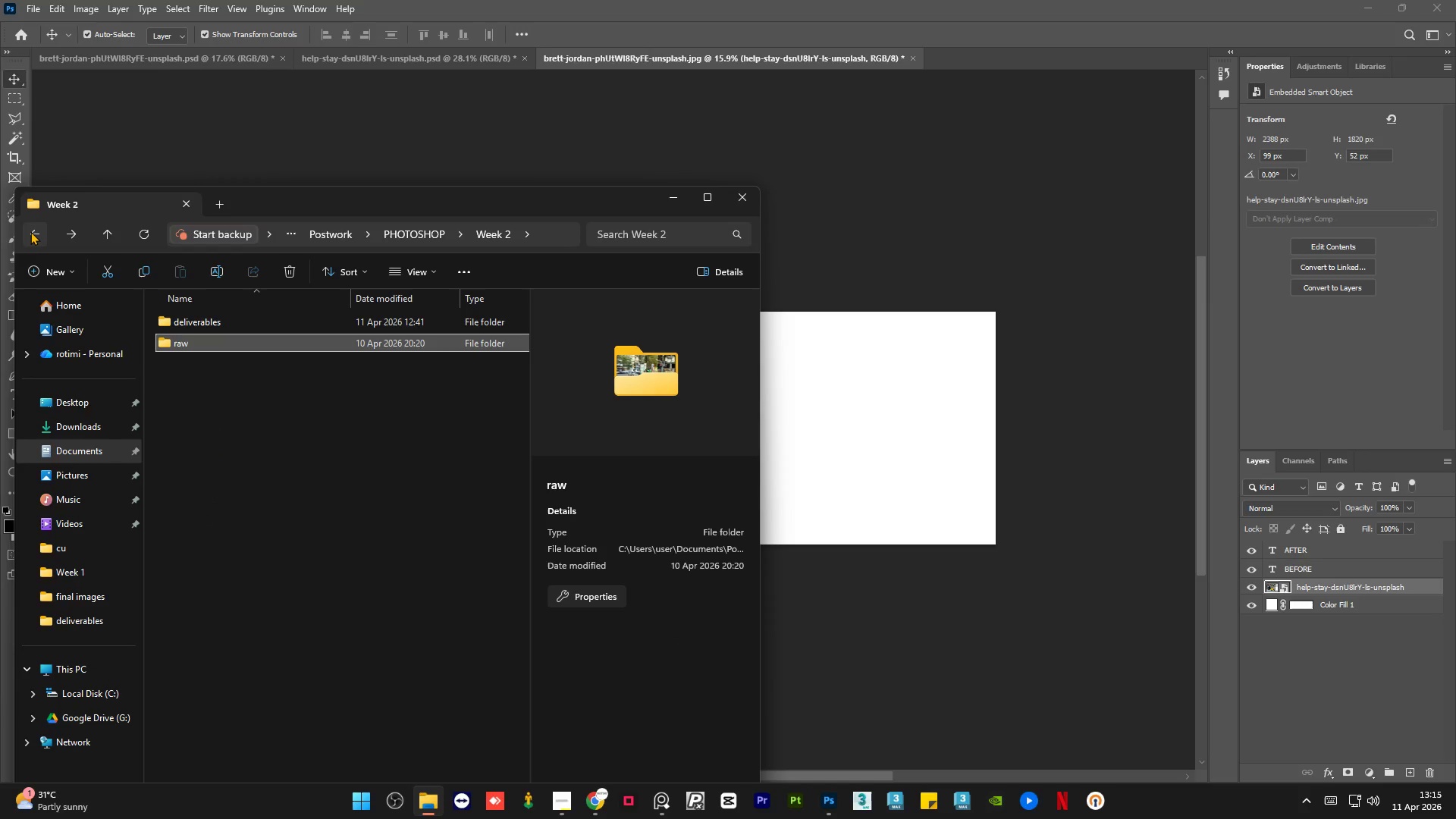 
left_click([30, 231])
 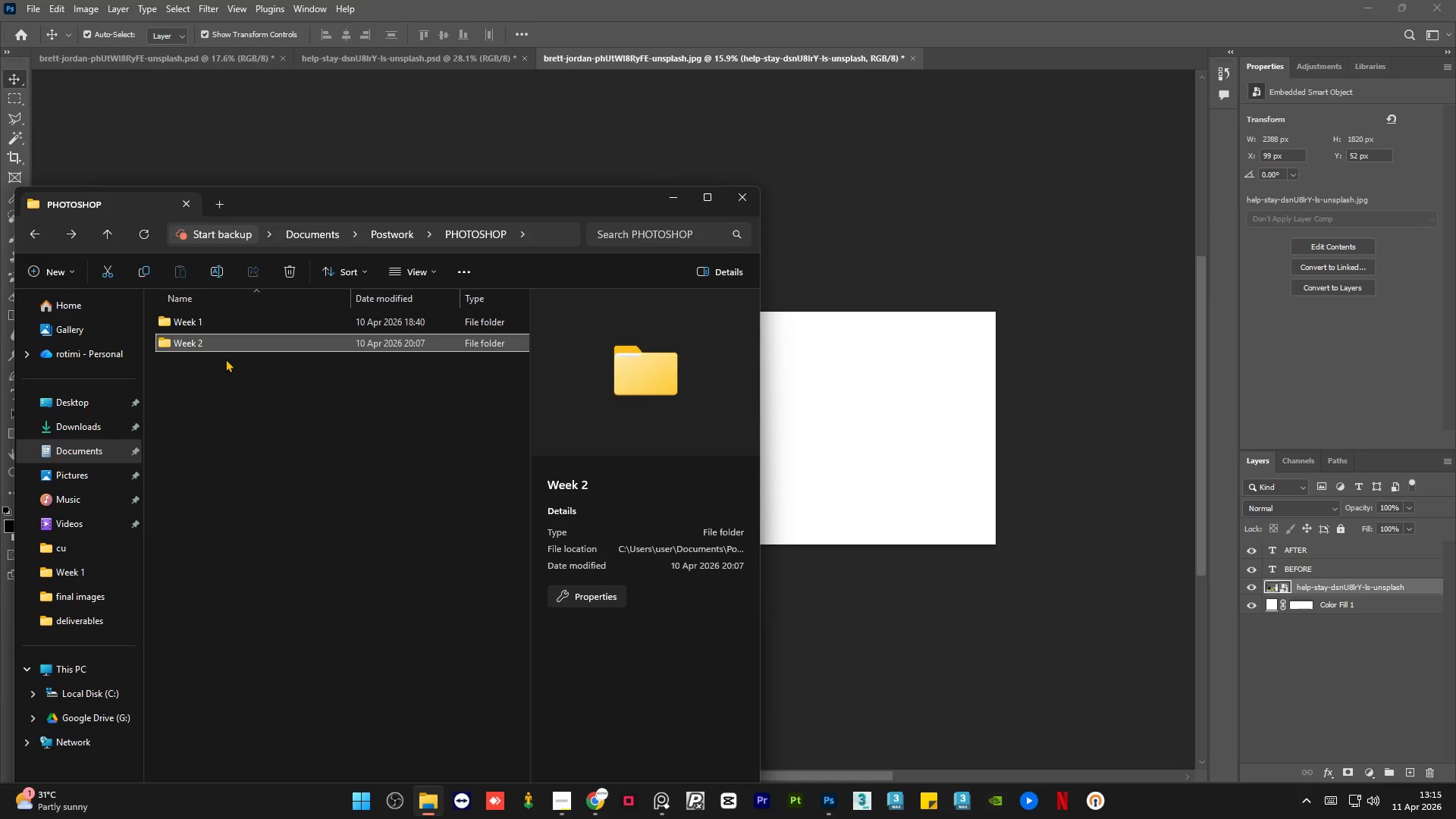 
double_click([235, 344])
 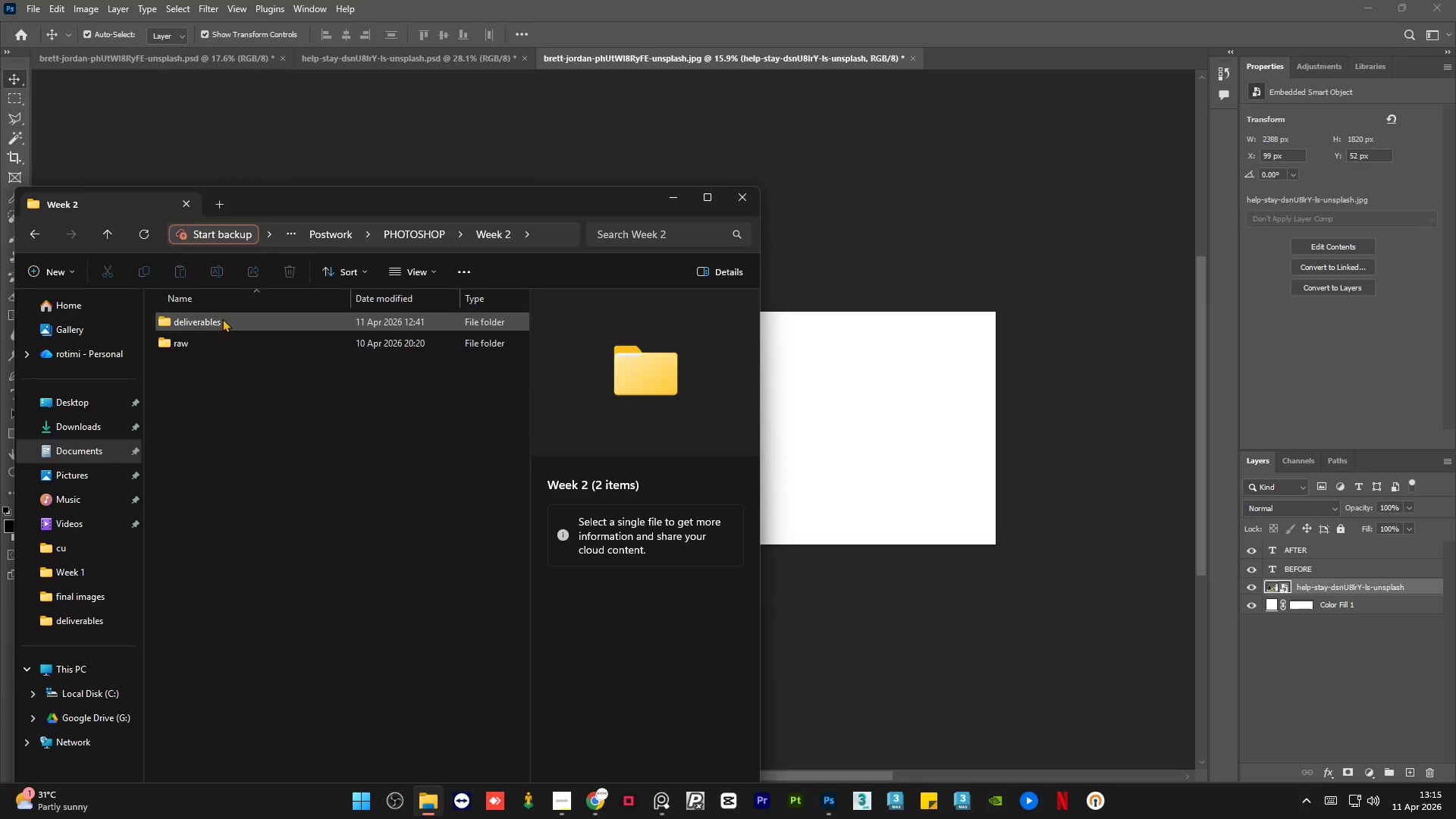 
double_click([222, 318])
 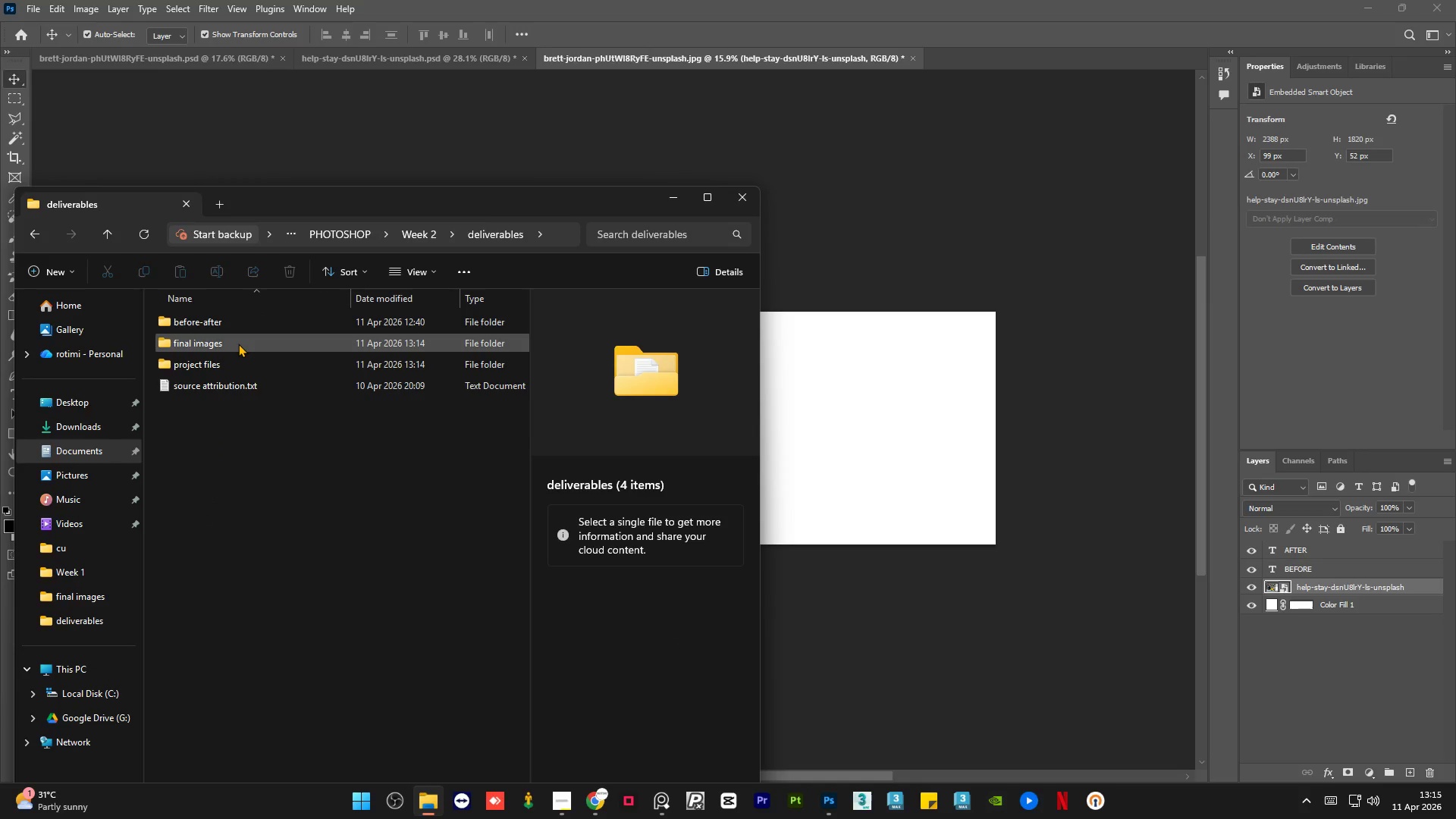 
double_click([238, 344])
 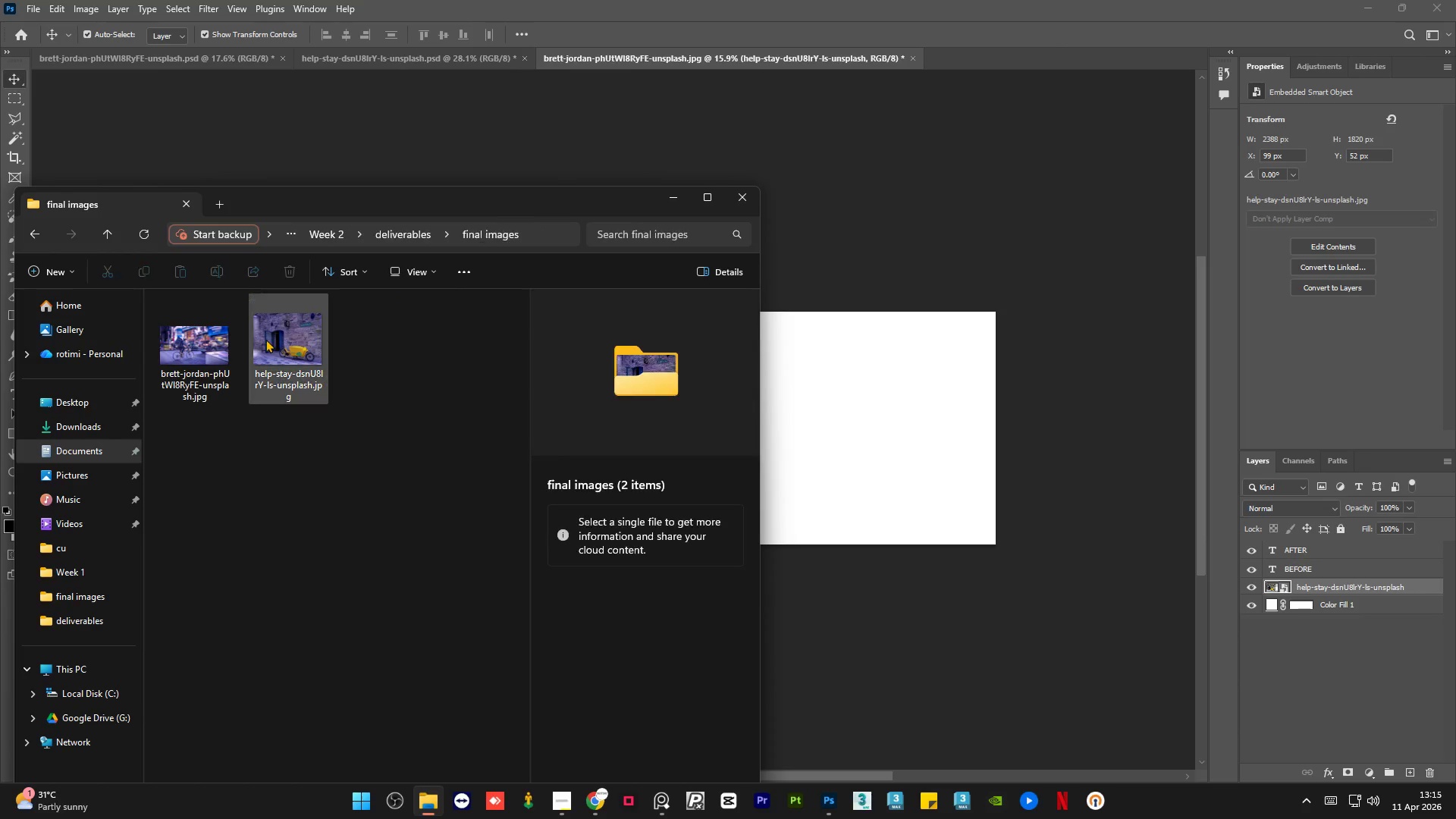 
left_click([266, 339])
 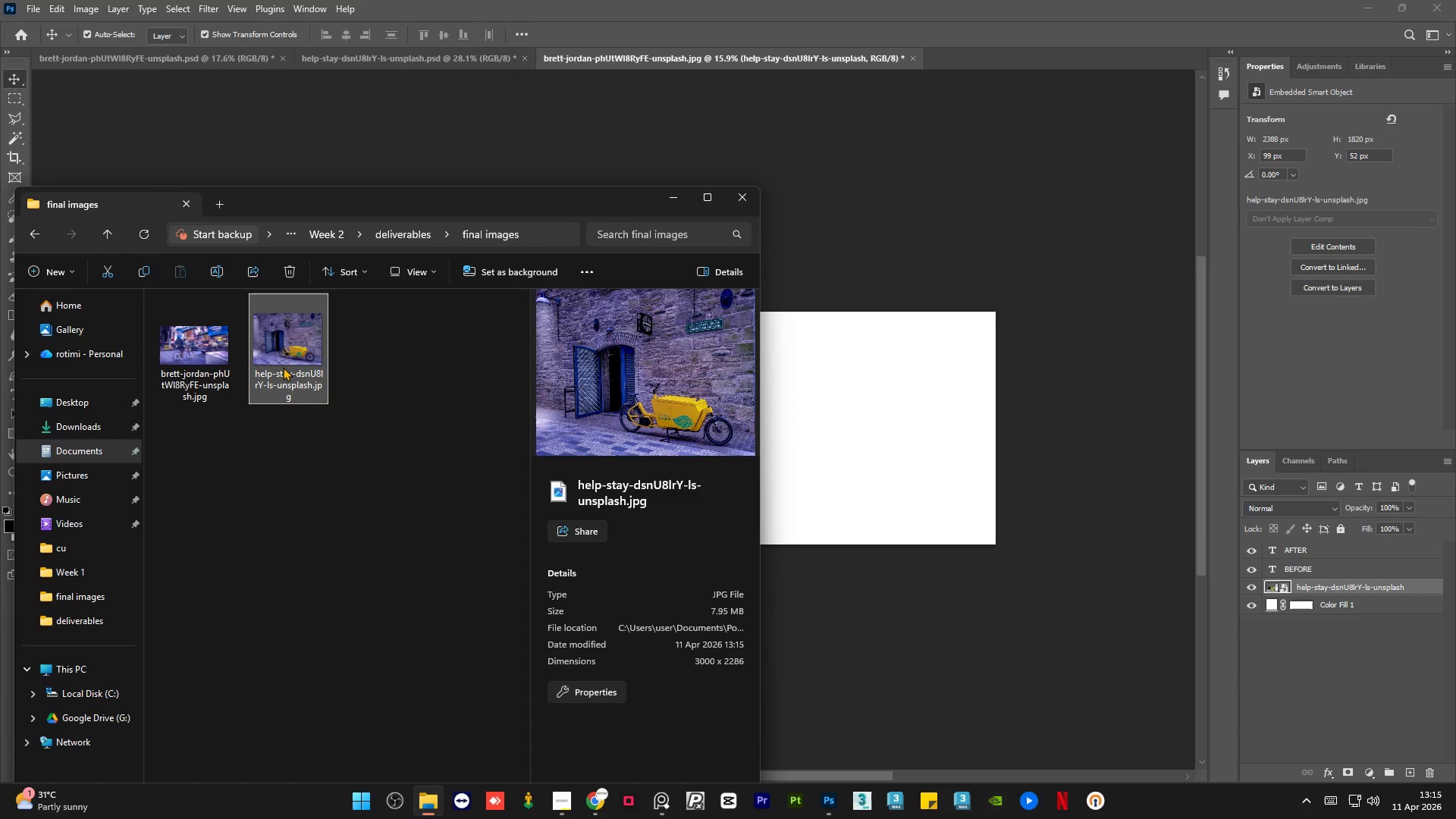 
mouse_move([265, 347])
 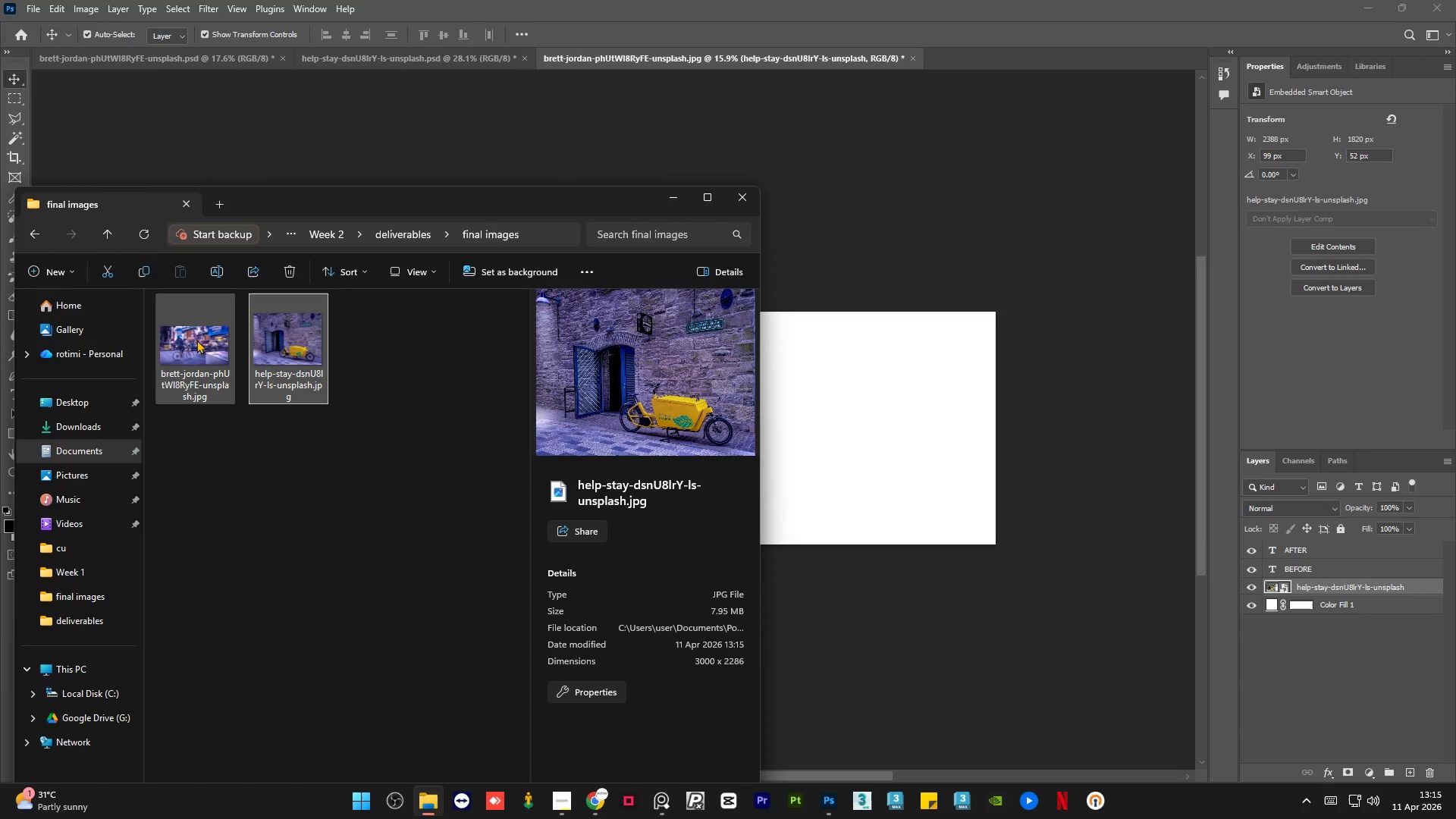 
left_click([196, 340])
 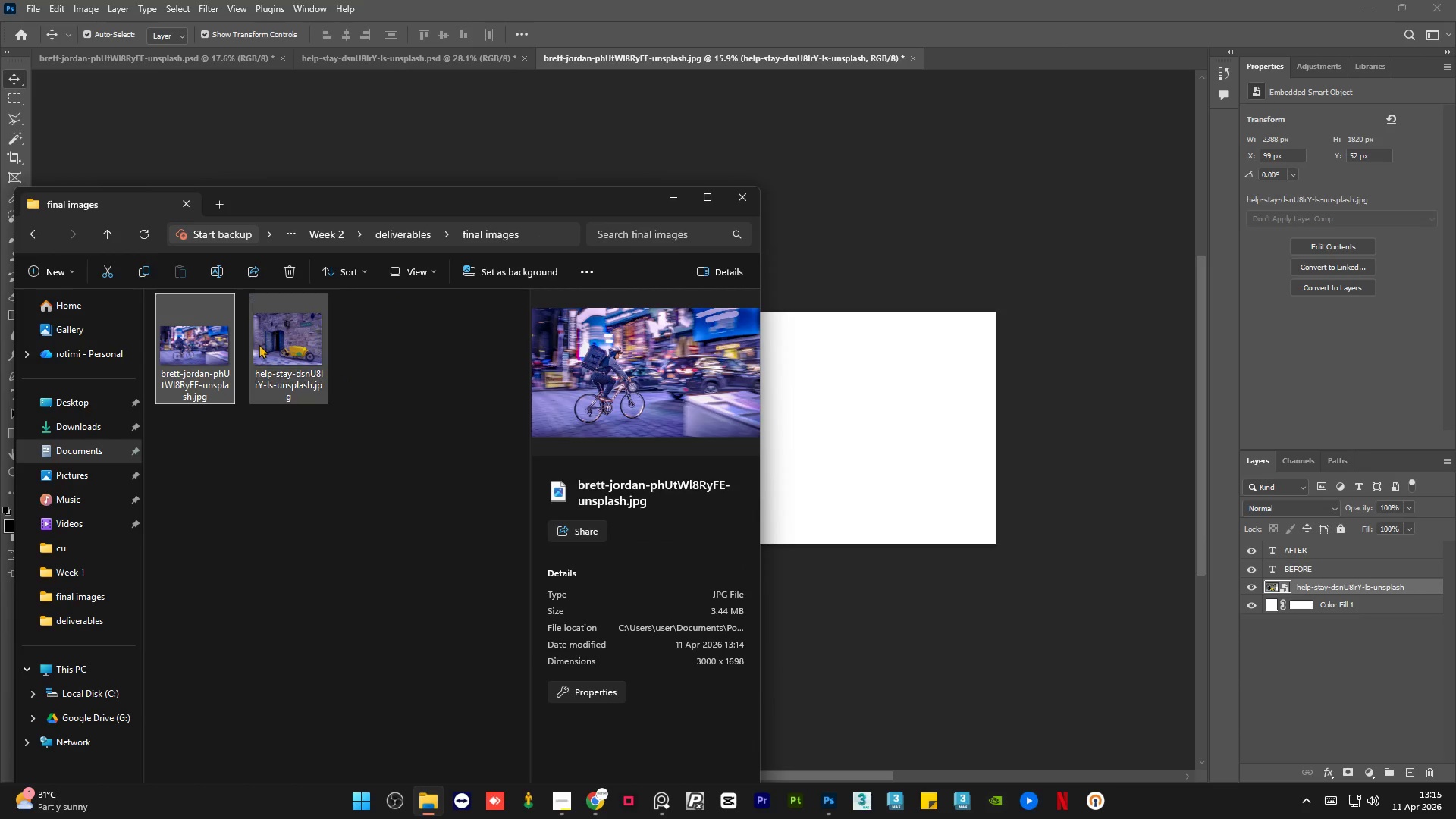 
left_click([259, 344])
 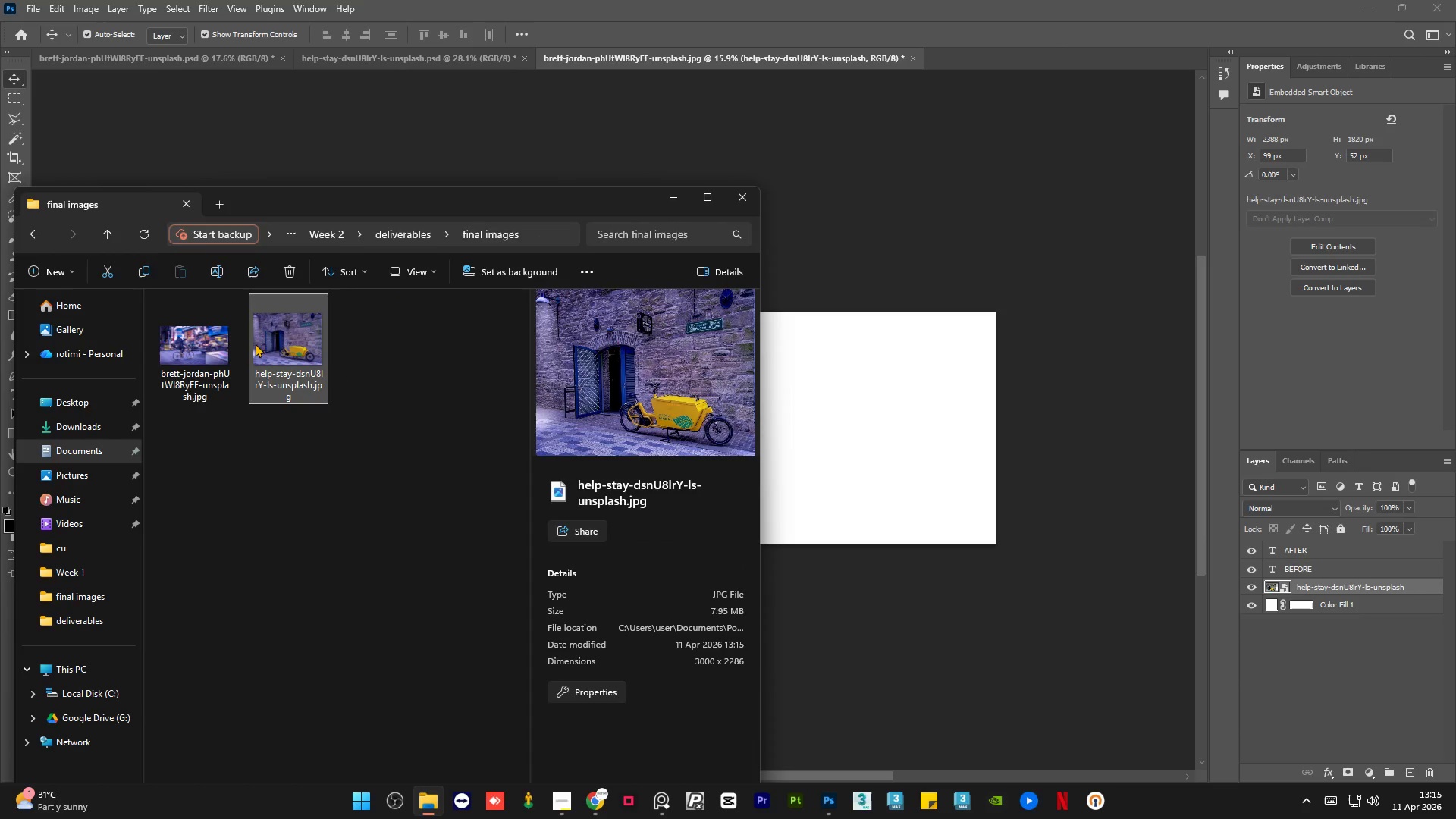 
left_click_drag(start_coordinate=[278, 339], to_coordinate=[817, 441])
 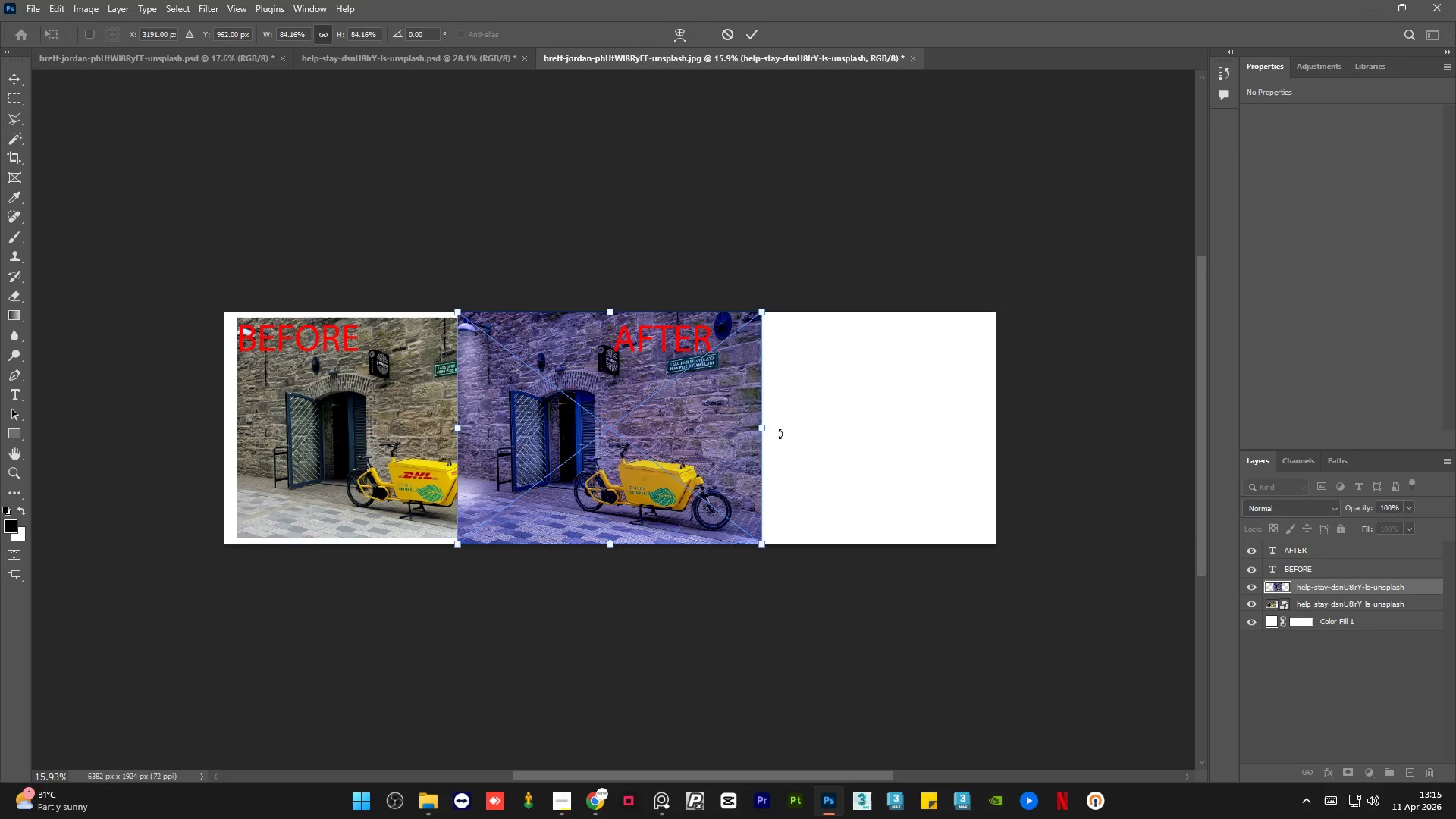 
scroll: coordinate [659, 418], scroll_direction: up, amount: 1.0
 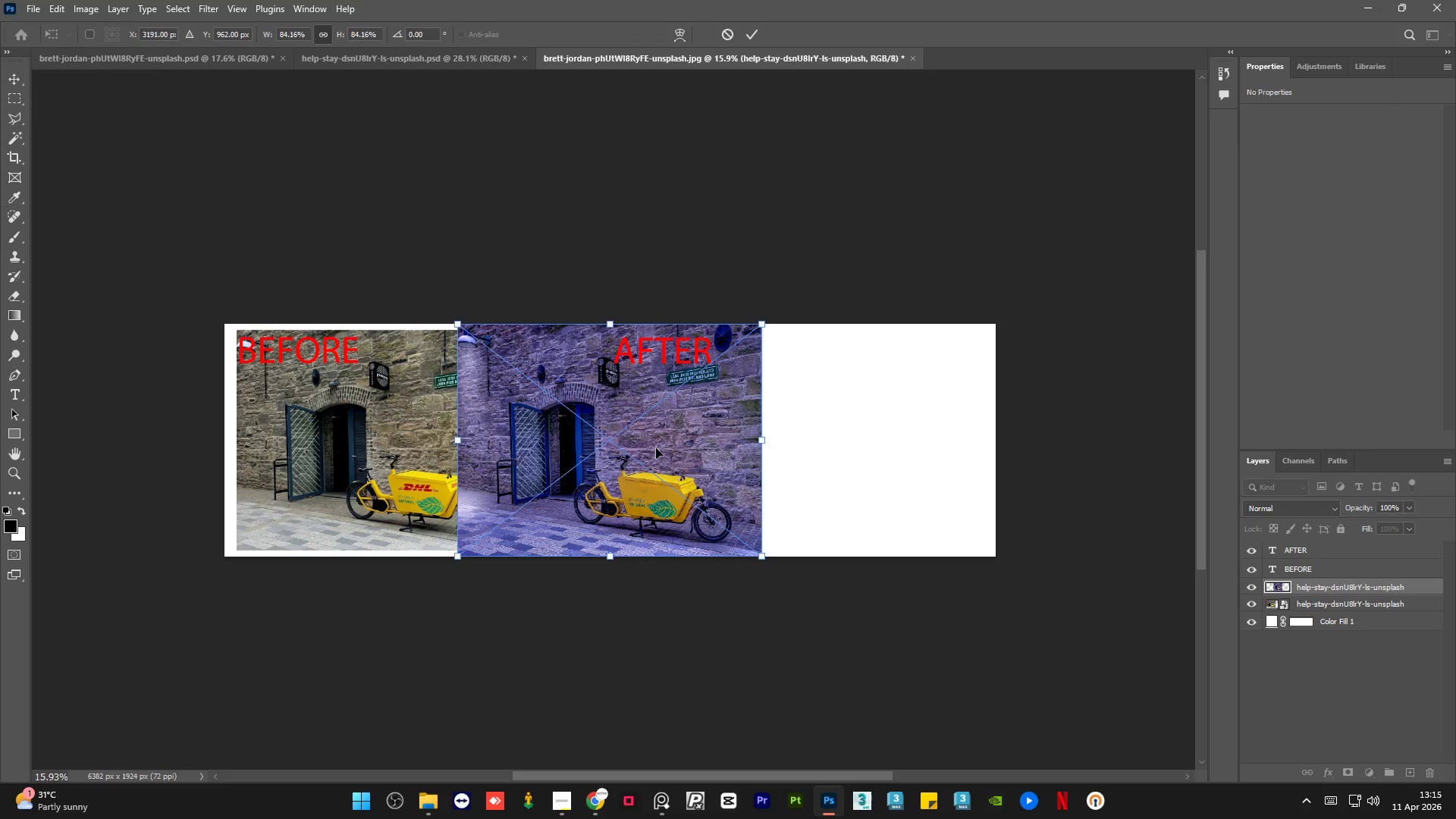 
left_click_drag(start_coordinate=[656, 448], to_coordinate=[732, 448])
 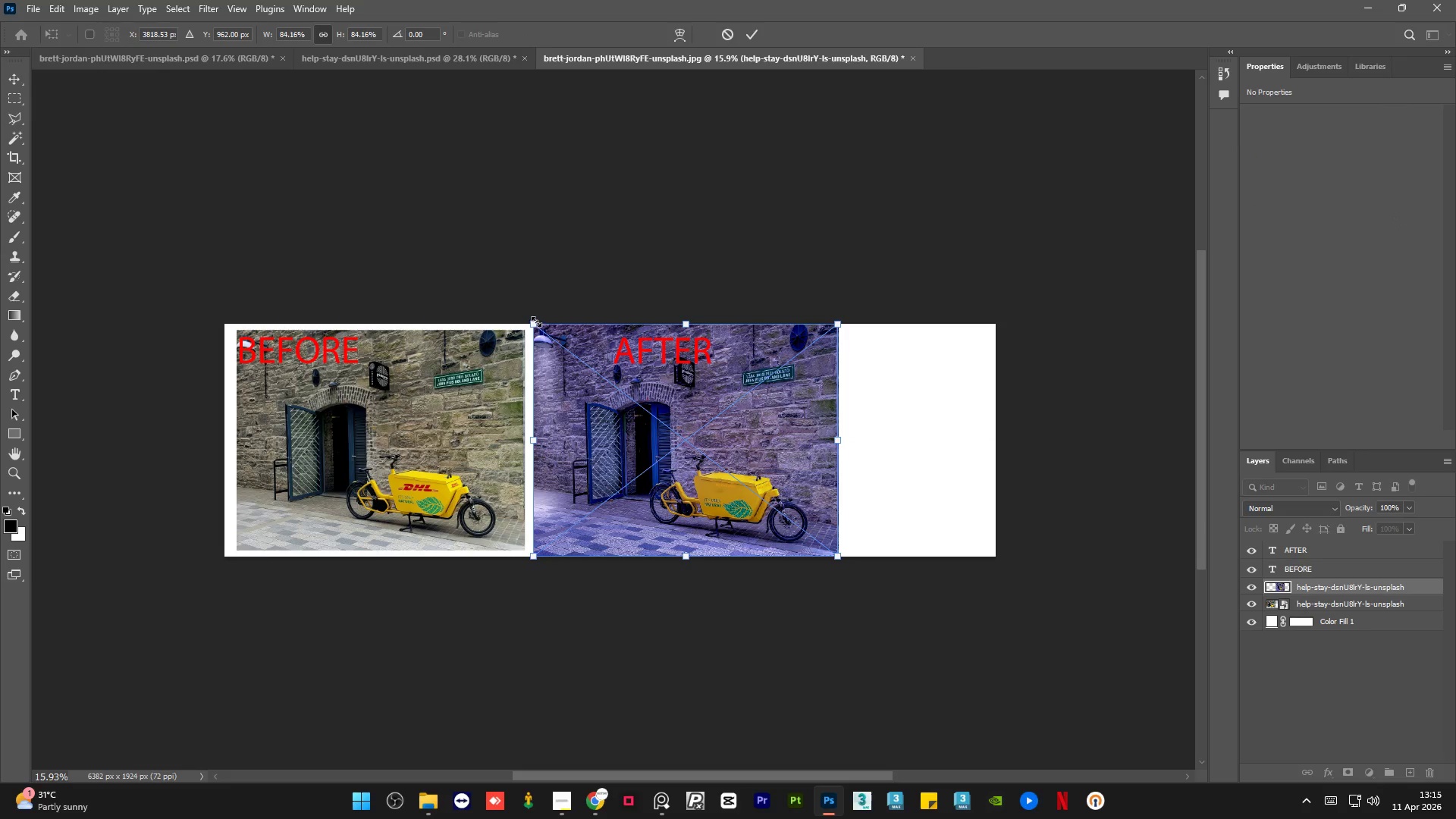 
left_click_drag(start_coordinate=[535, 322], to_coordinate=[542, 332])
 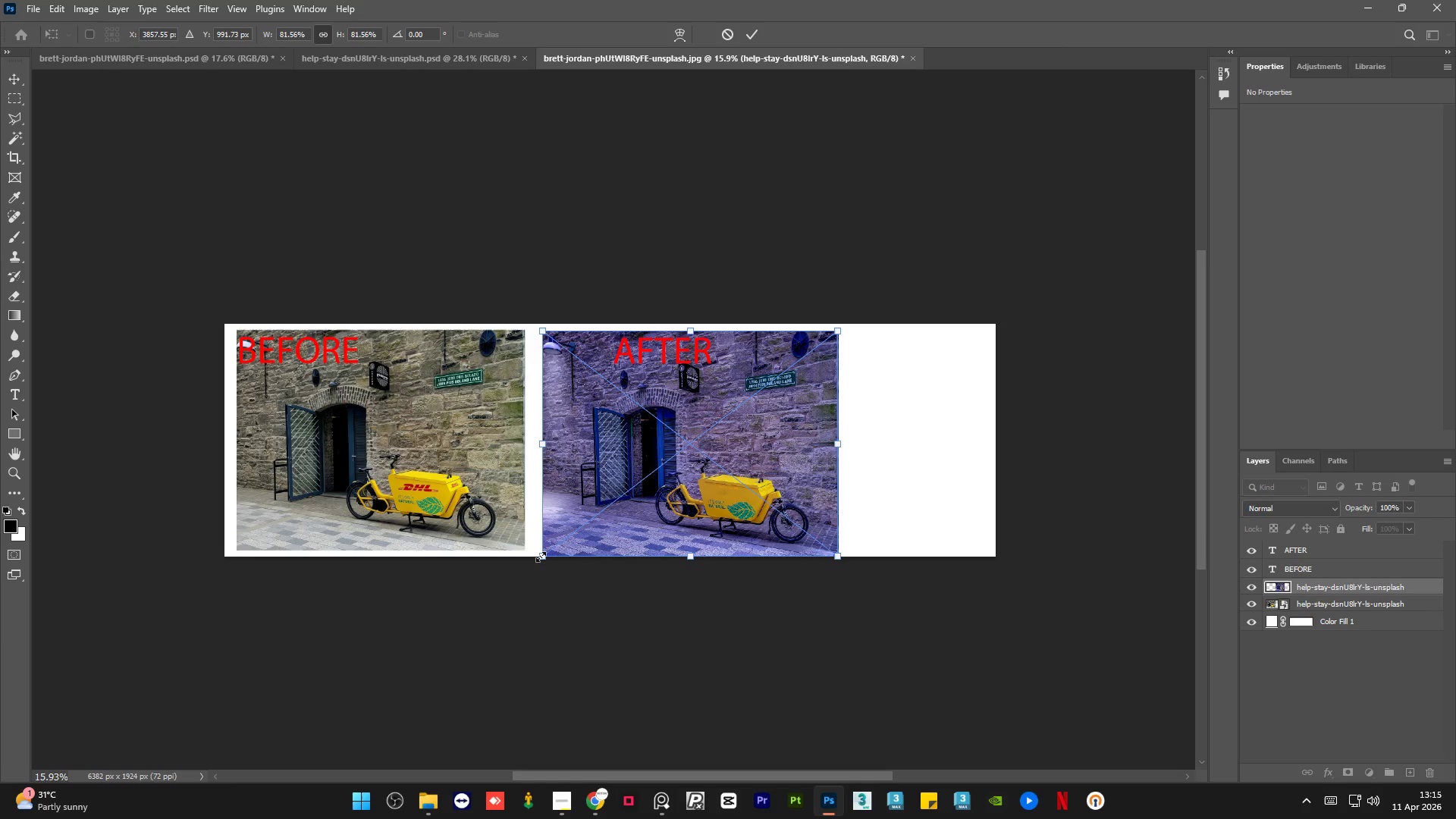 
left_click_drag(start_coordinate=[541, 557], to_coordinate=[544, 544])
 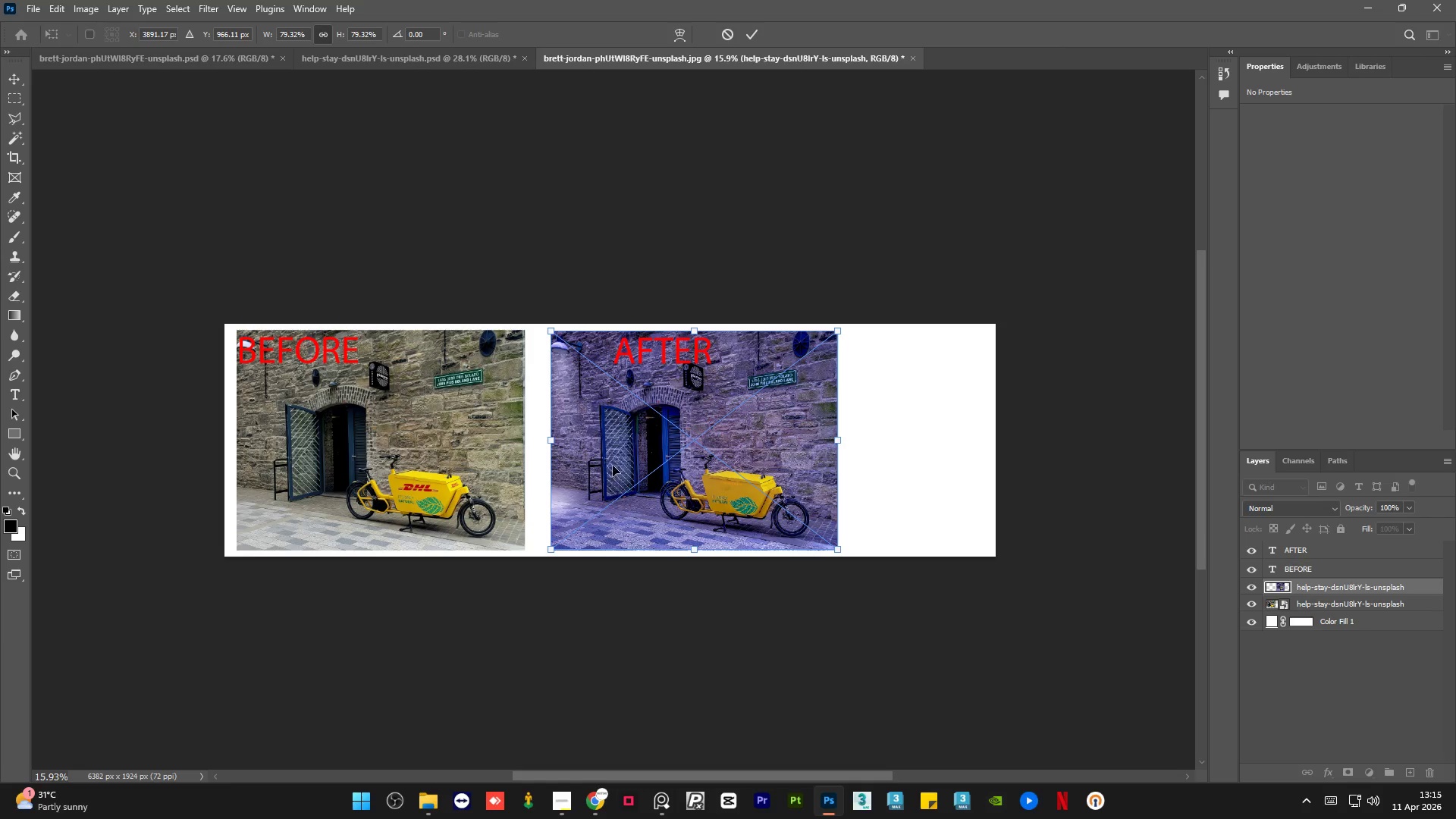 
left_click_drag(start_coordinate=[612, 466], to_coordinate=[596, 464])
 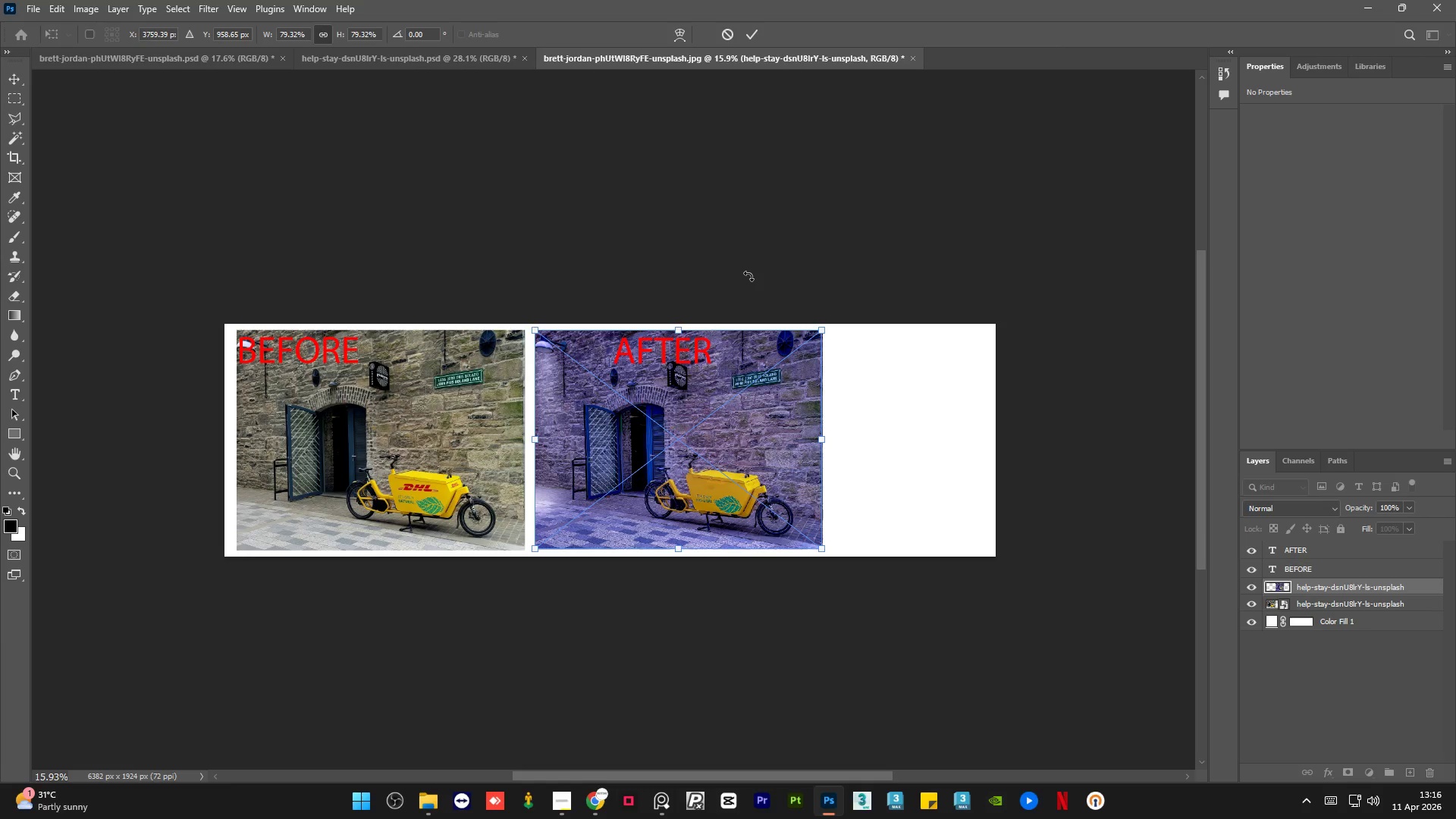 
wait(7.16)
 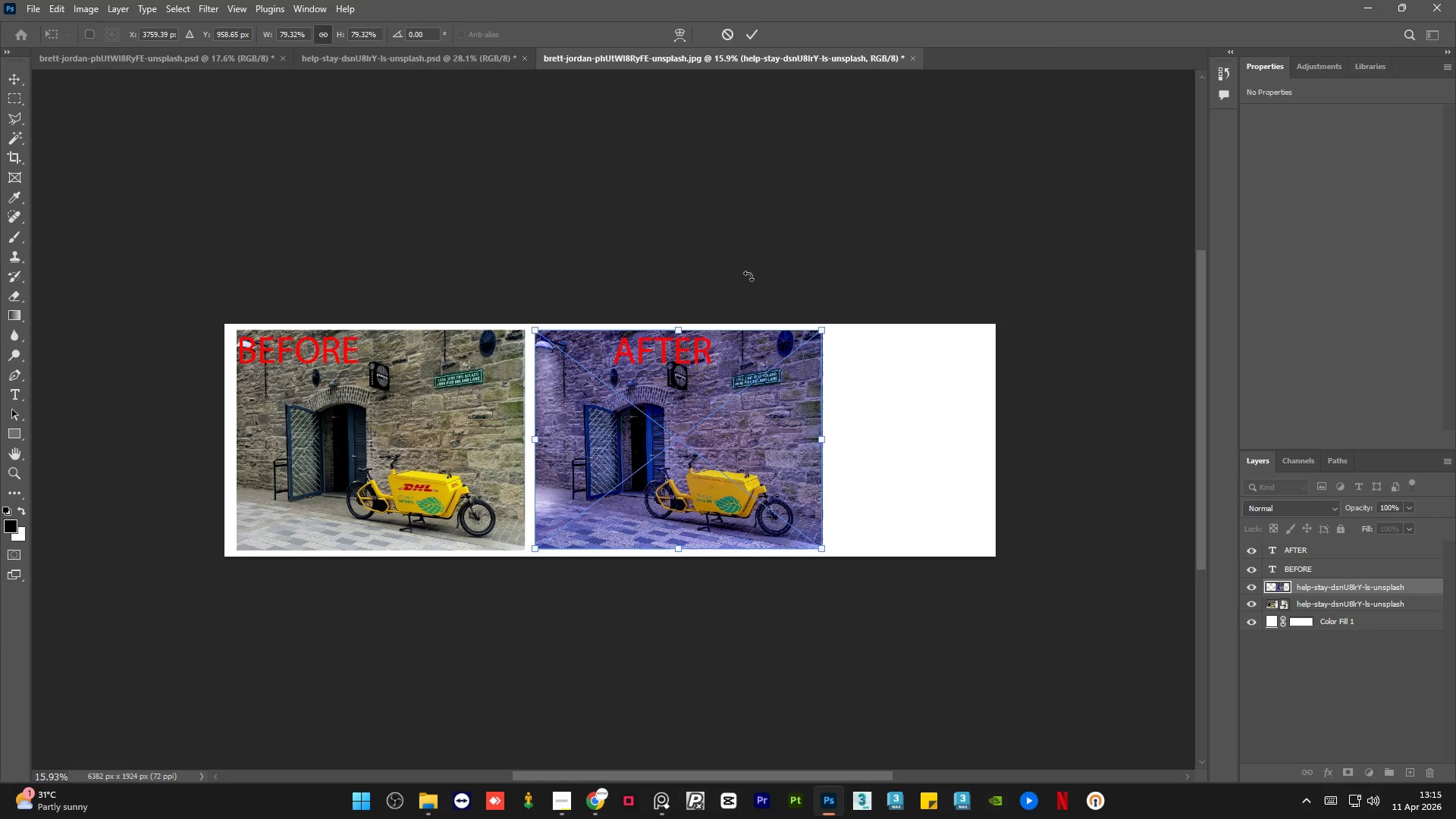 
left_click([748, 36])
 